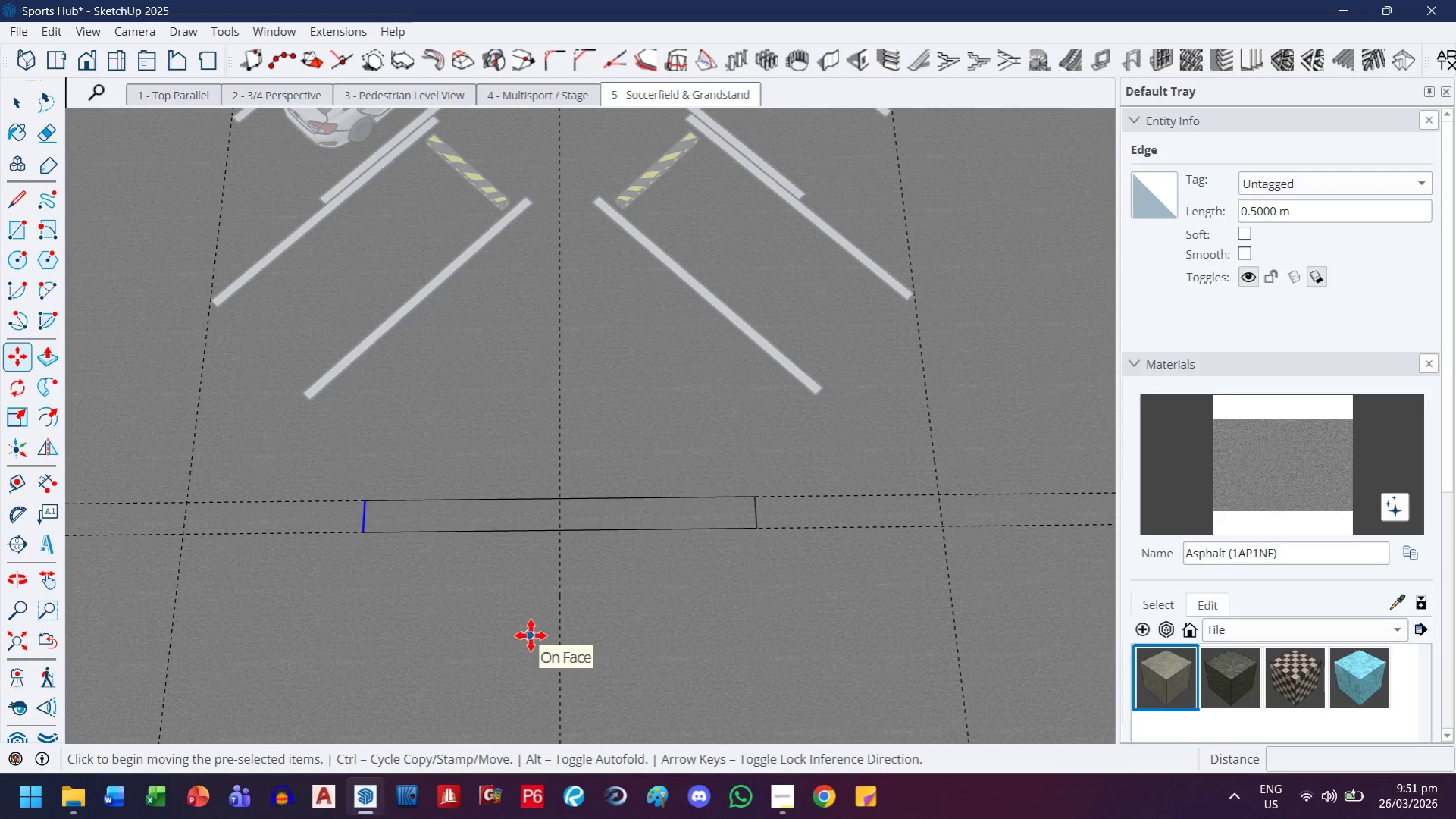 
key(T)
 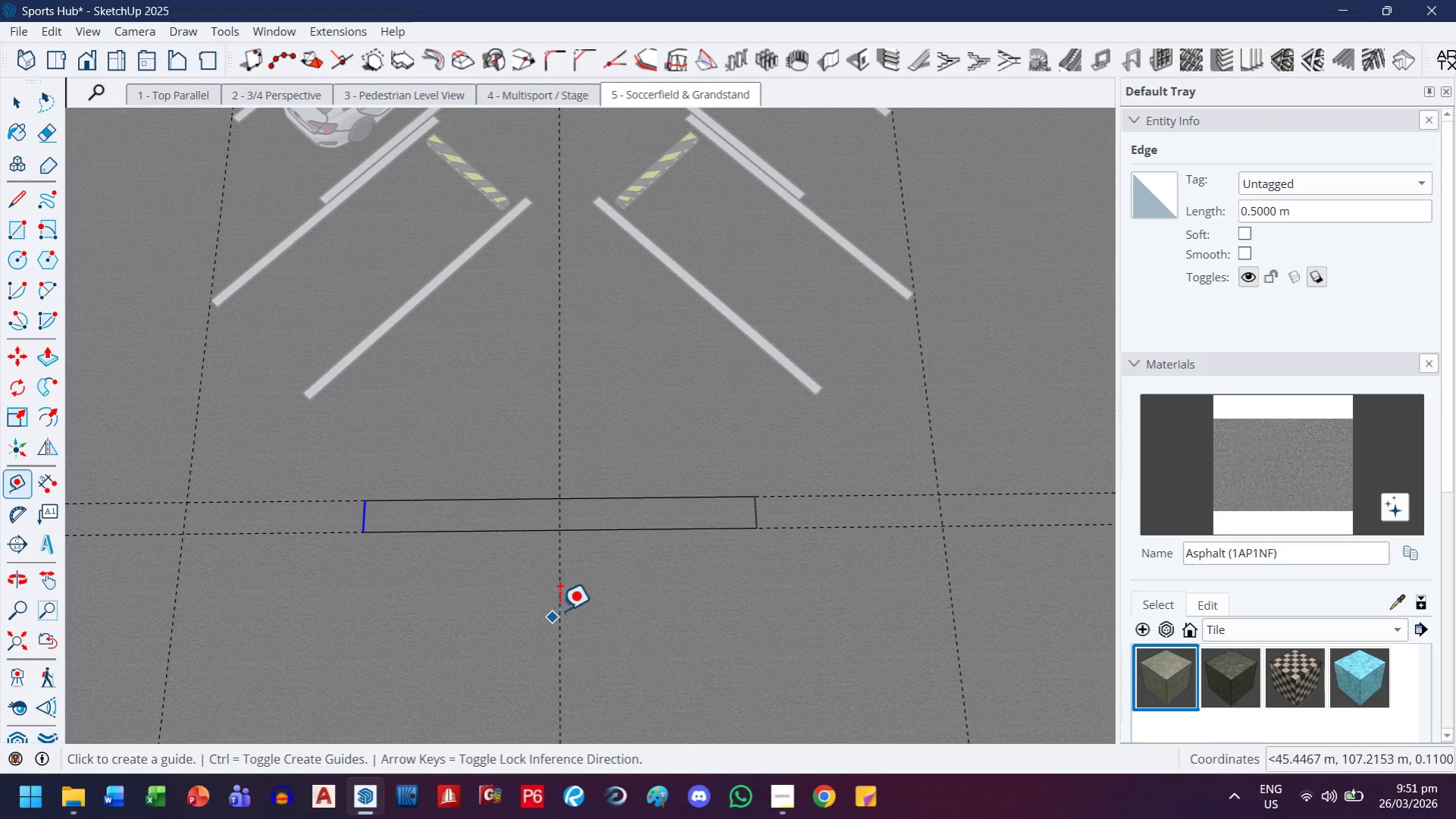 
left_click_drag(start_coordinate=[559, 610], to_coordinate=[543, 610])
 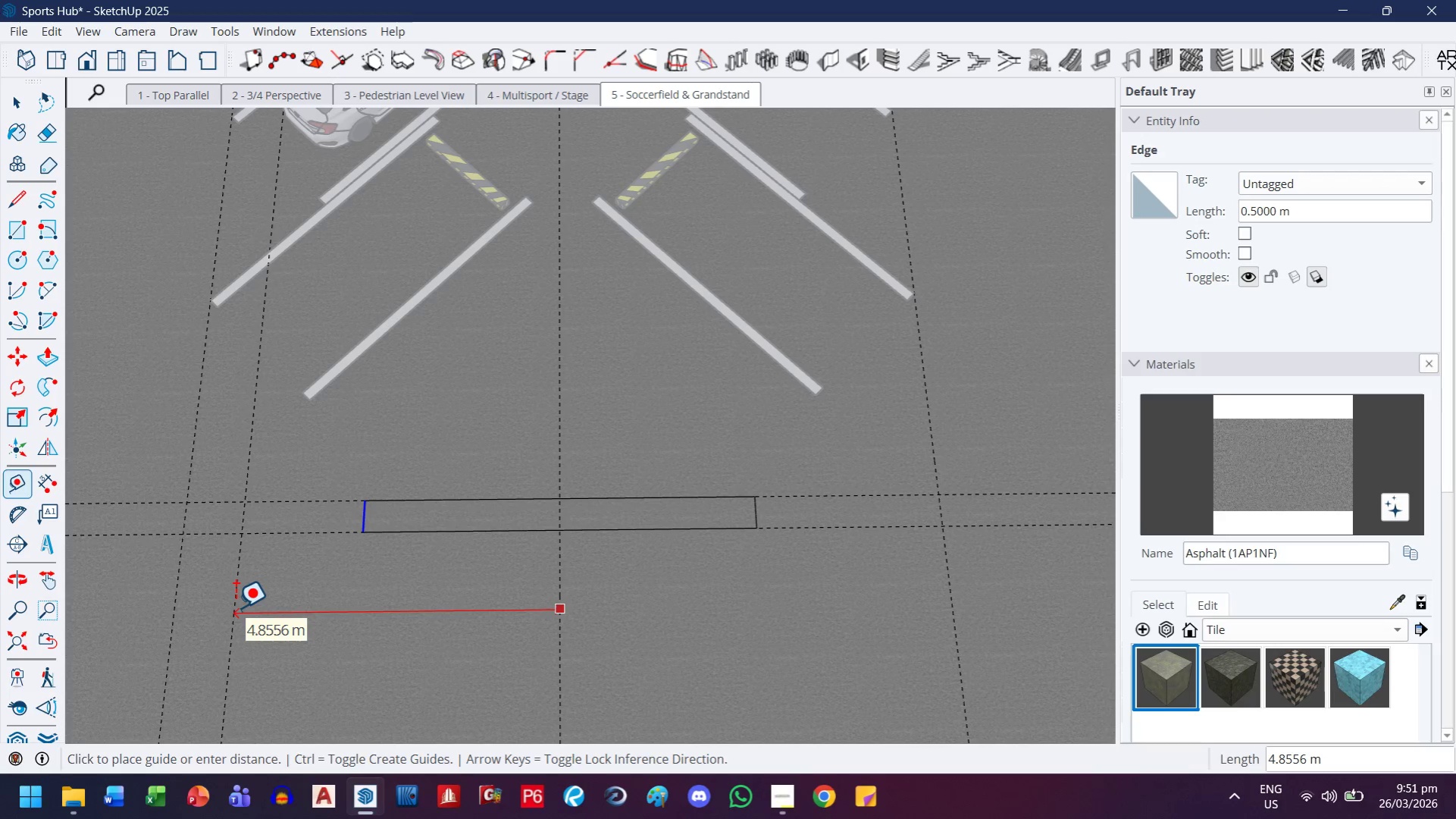 
key(5)
 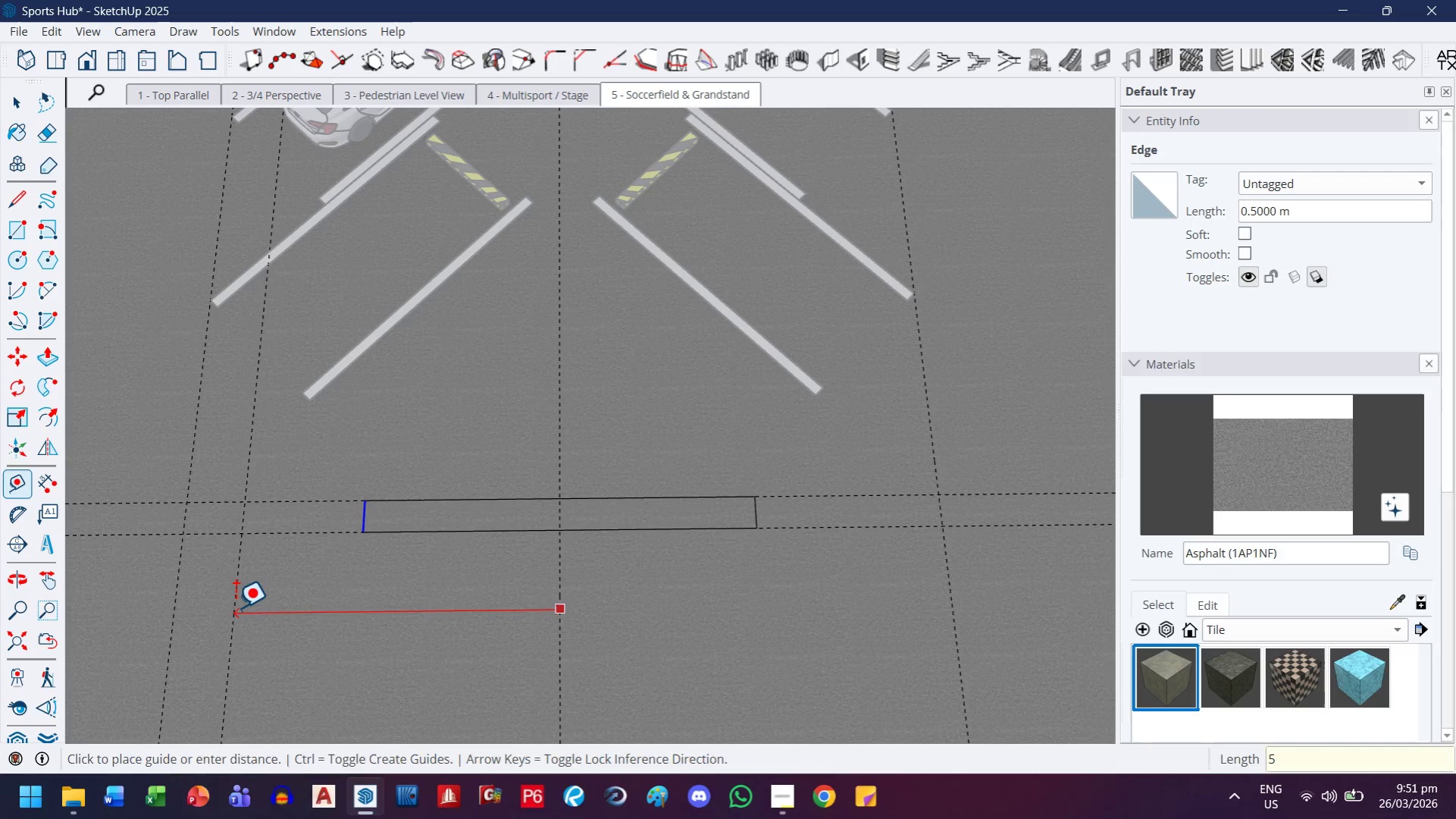 
key(Enter)
 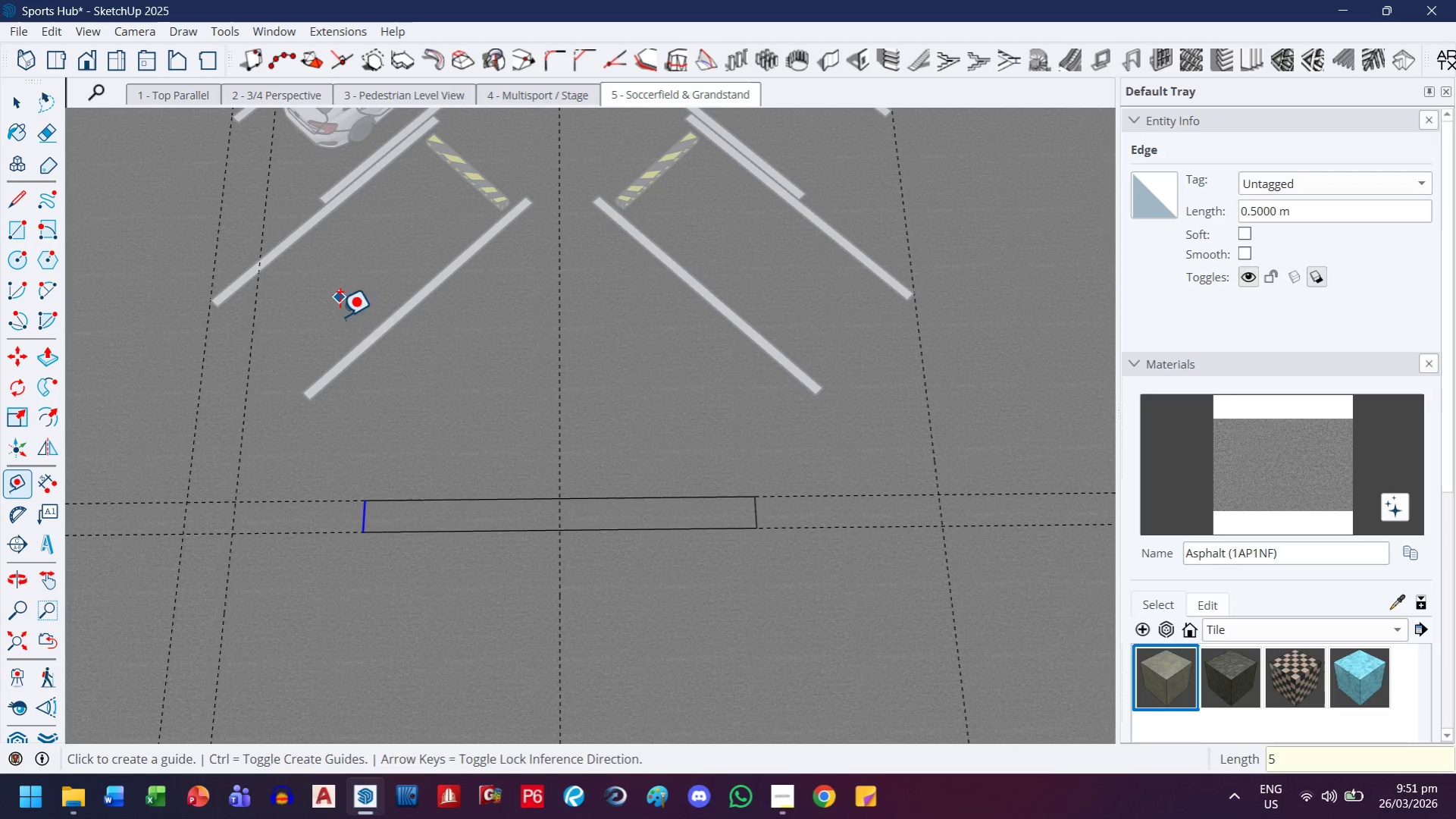 
key(M)
 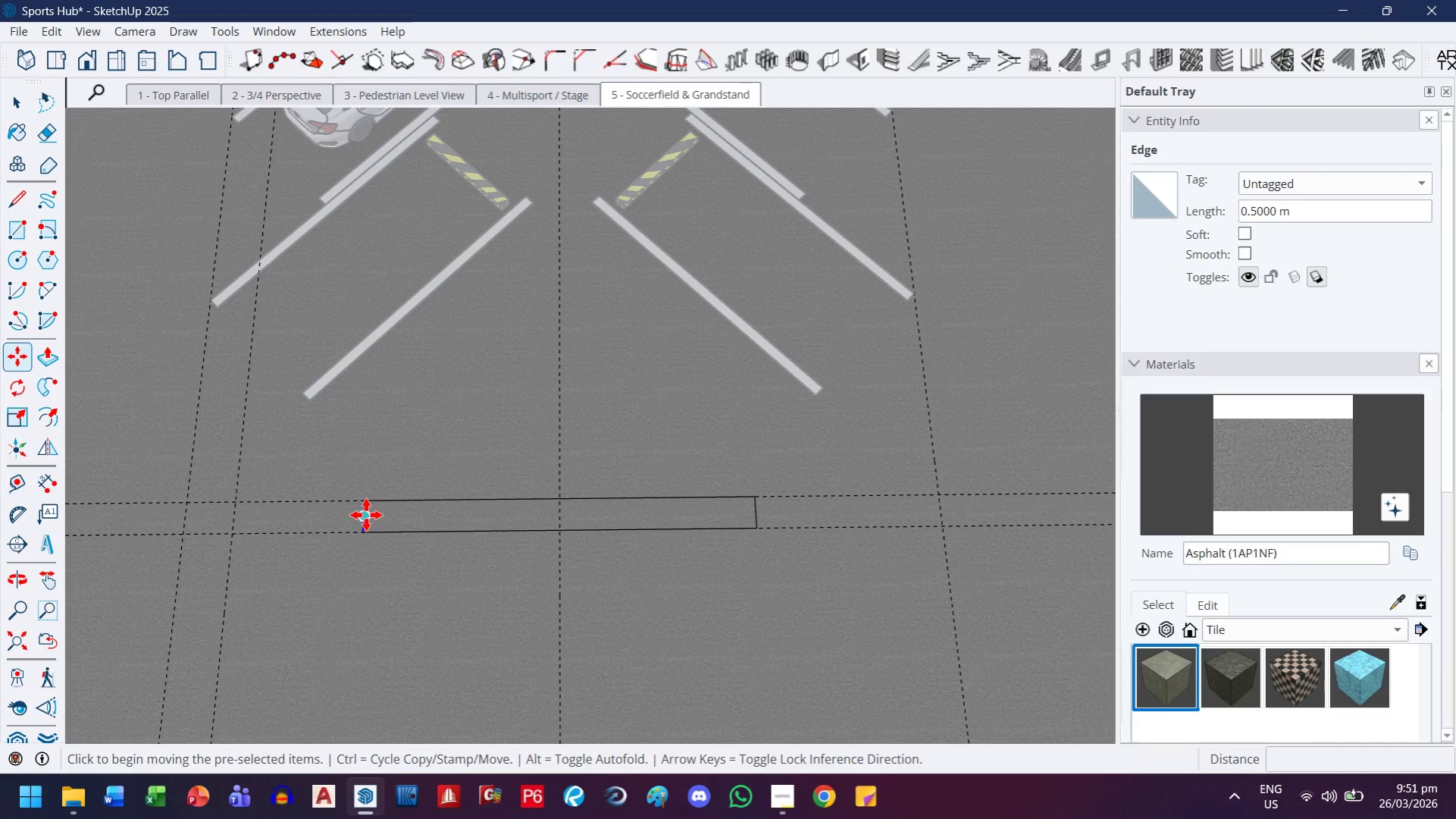 
left_click([366, 515])
 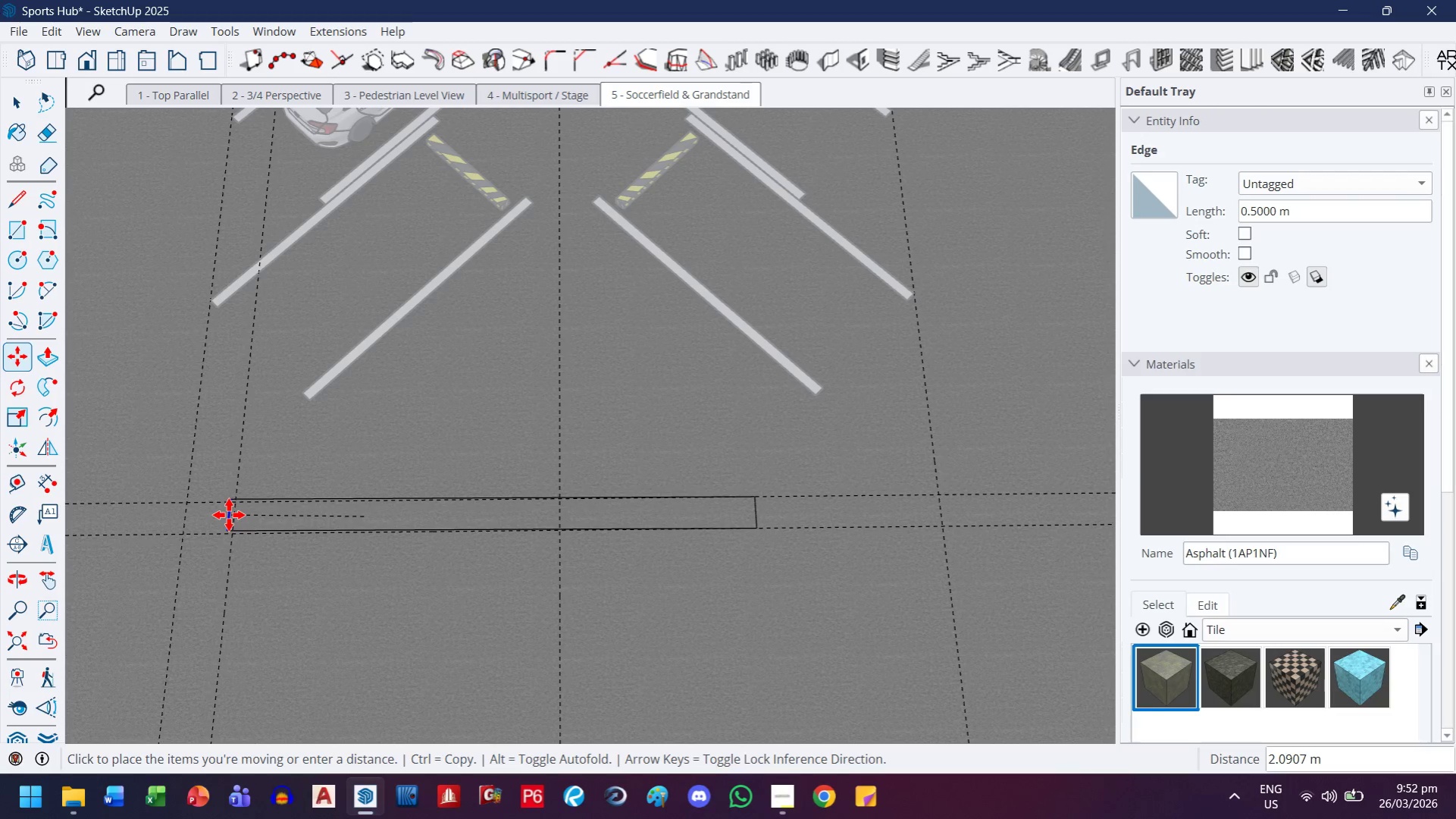 
key(ArrowLeft)
 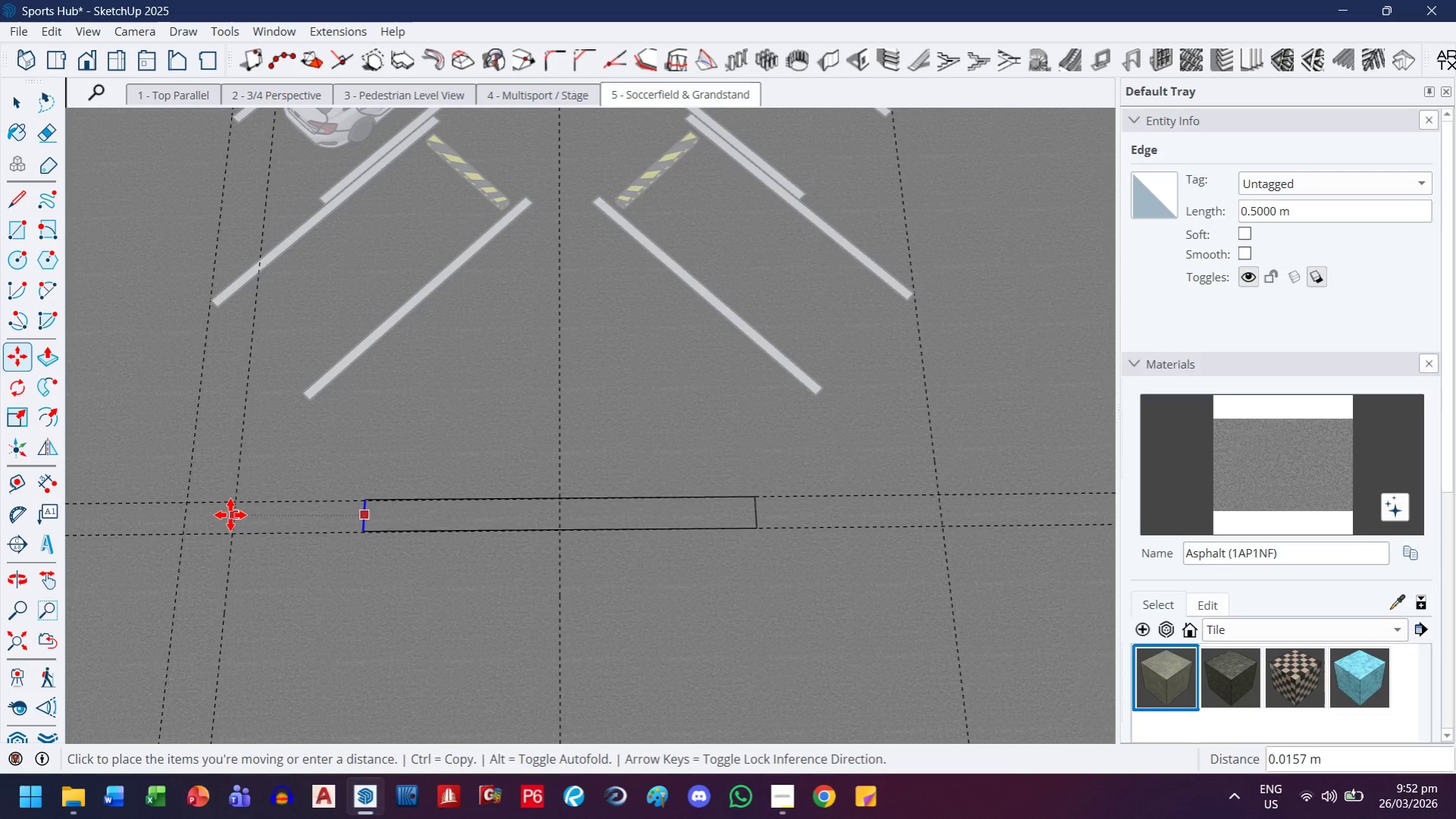 
key(ArrowRight)
 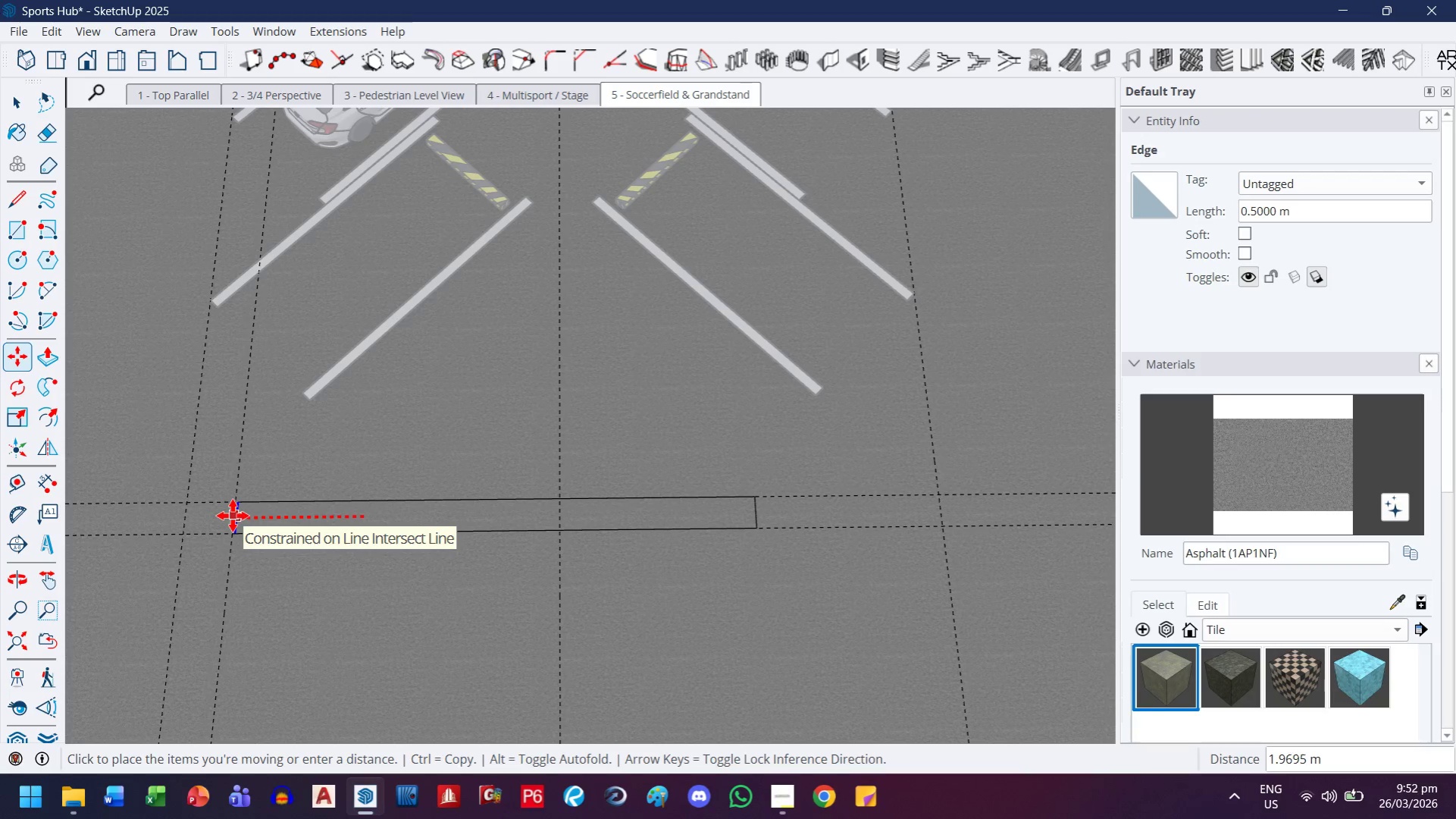 
left_click([233, 516])
 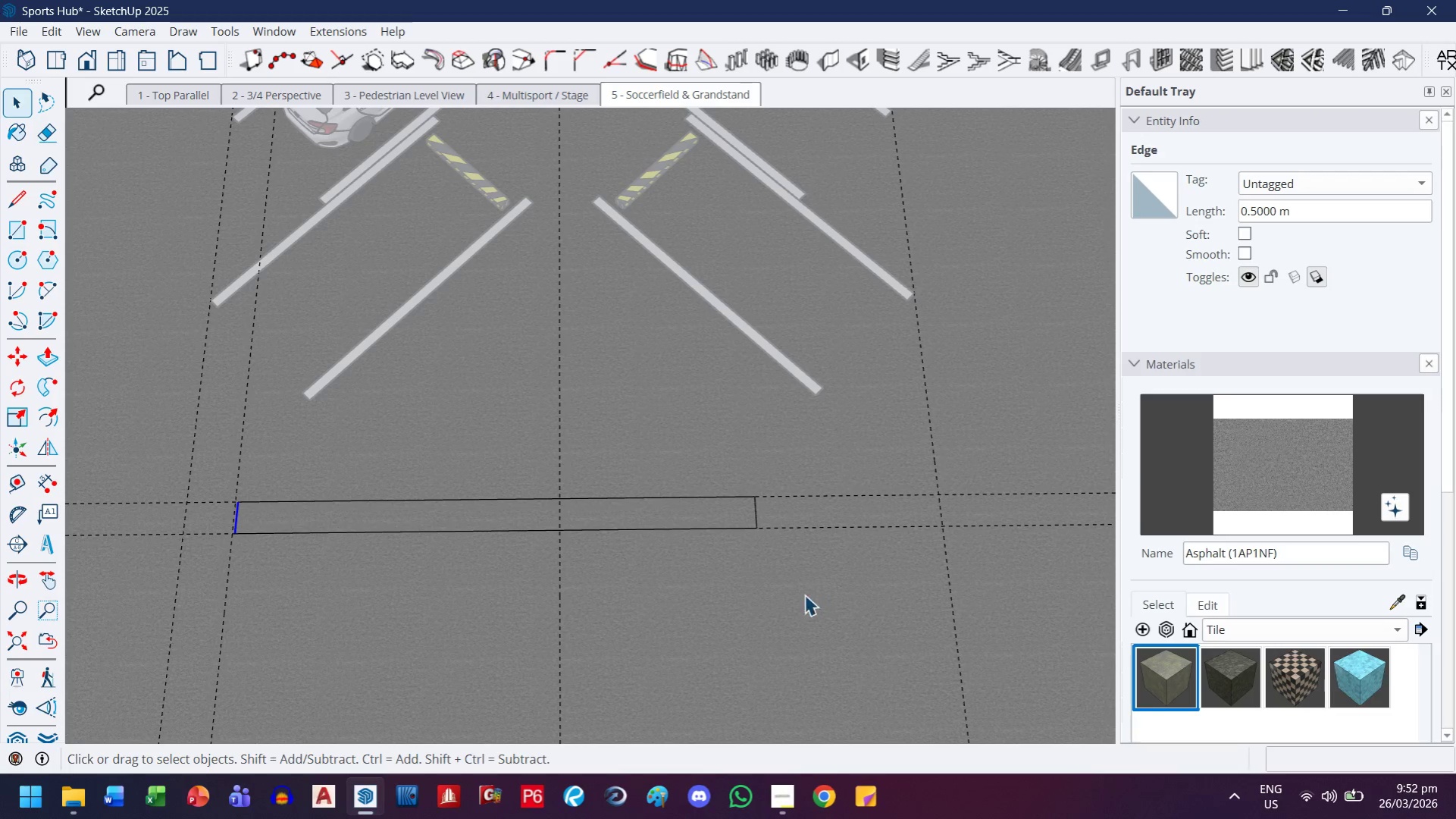 
left_click([756, 516])
 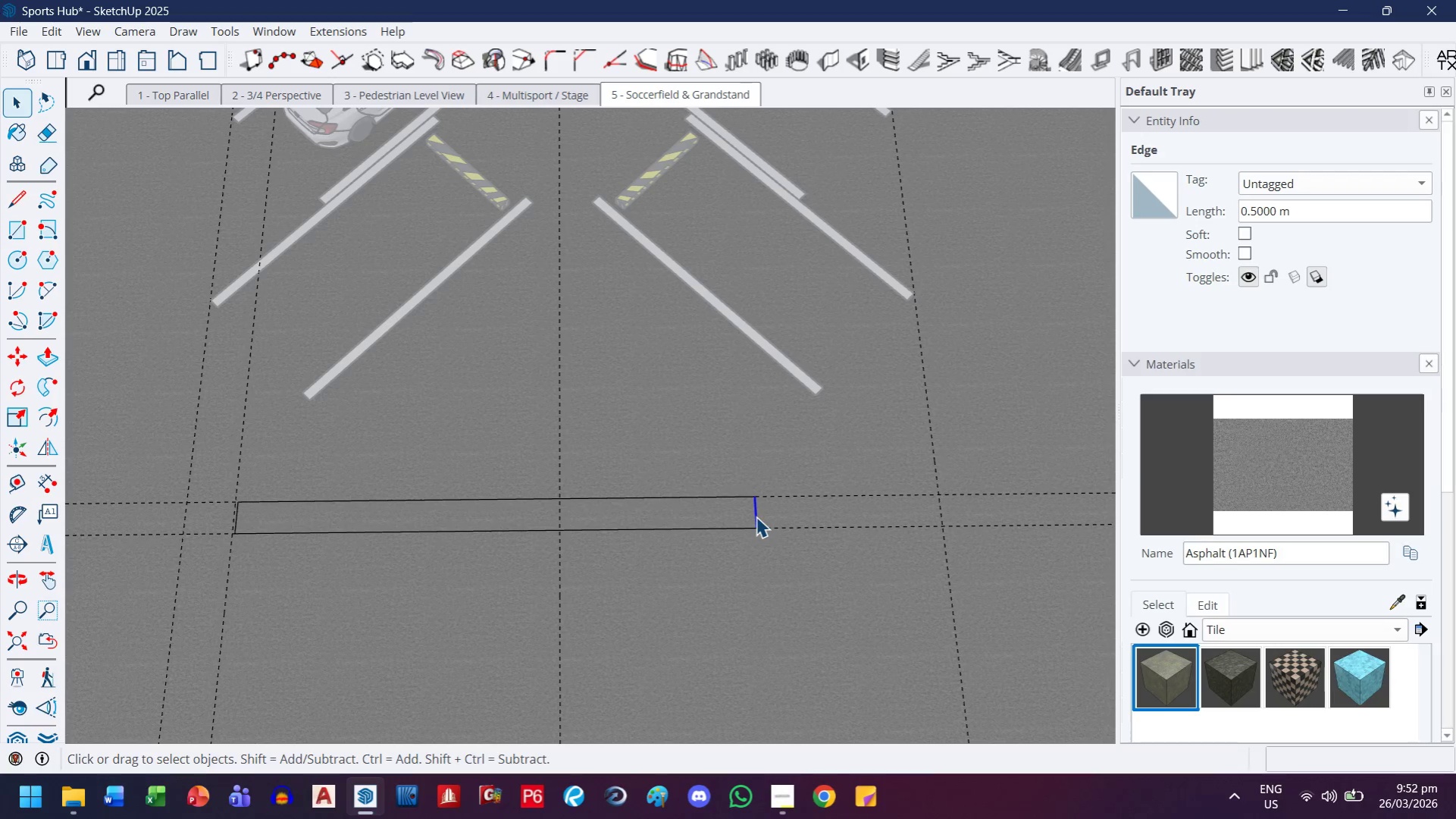 
key(M)
 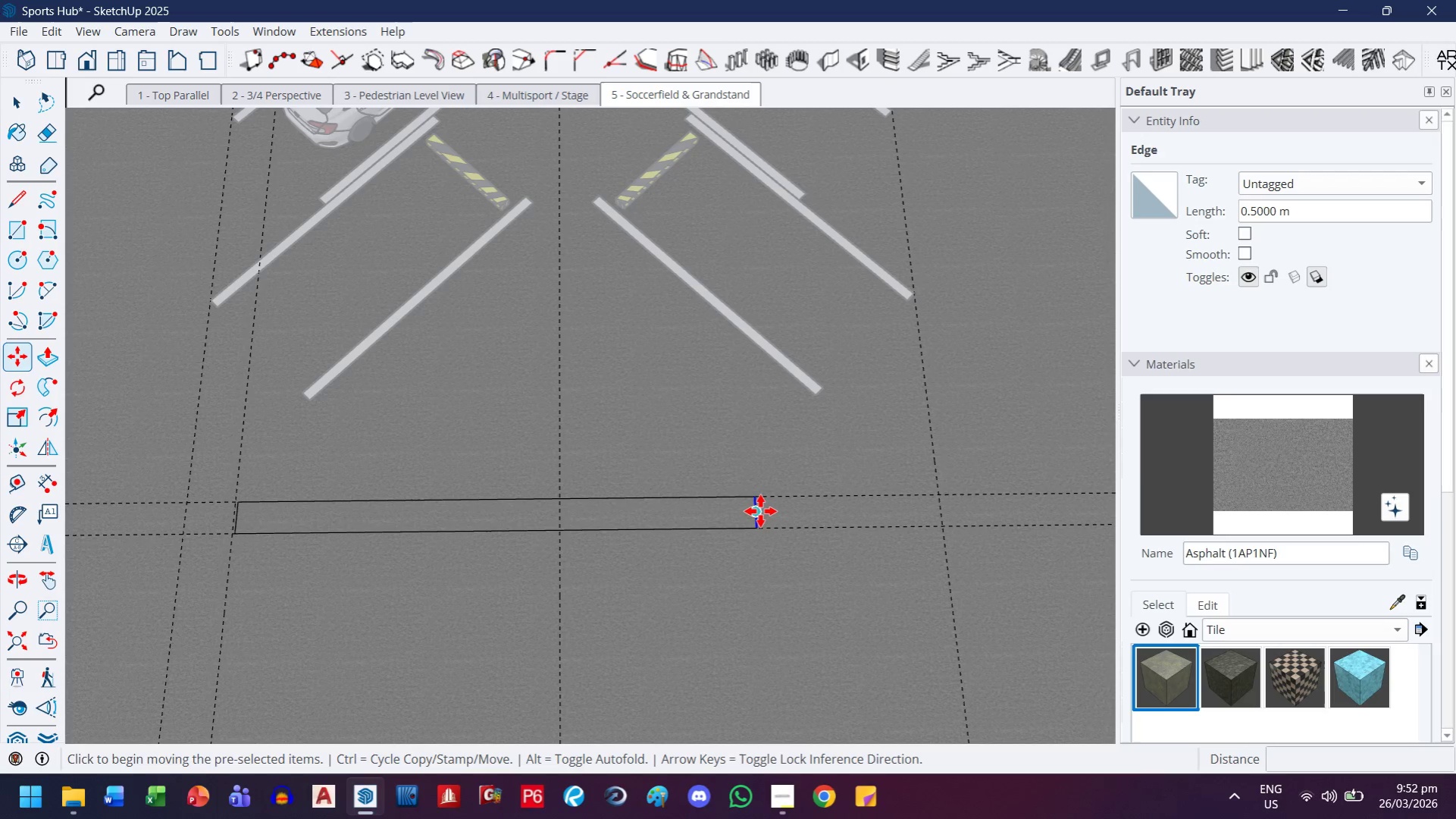 
left_click([760, 511])
 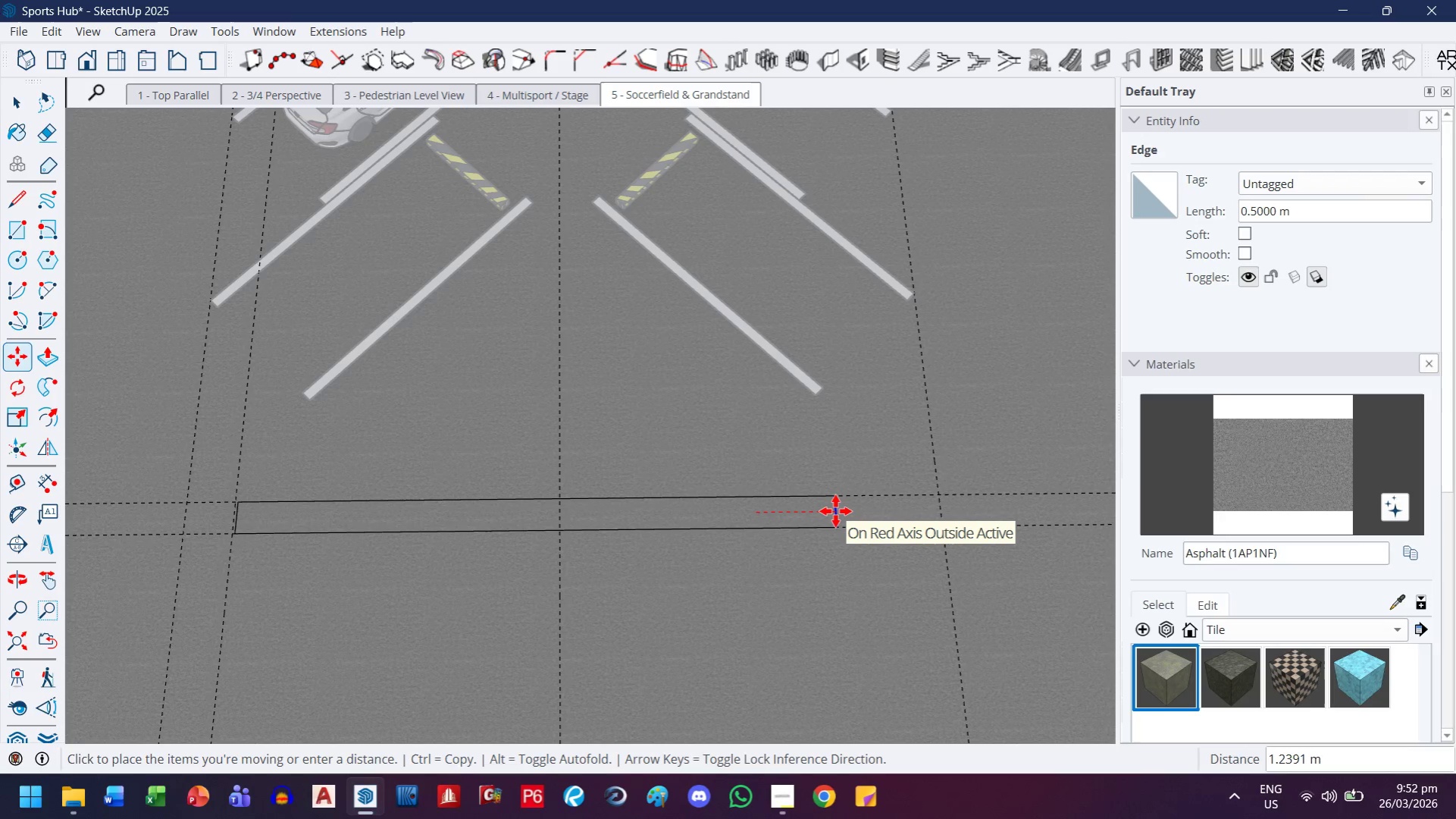 
key(ArrowLeft)
 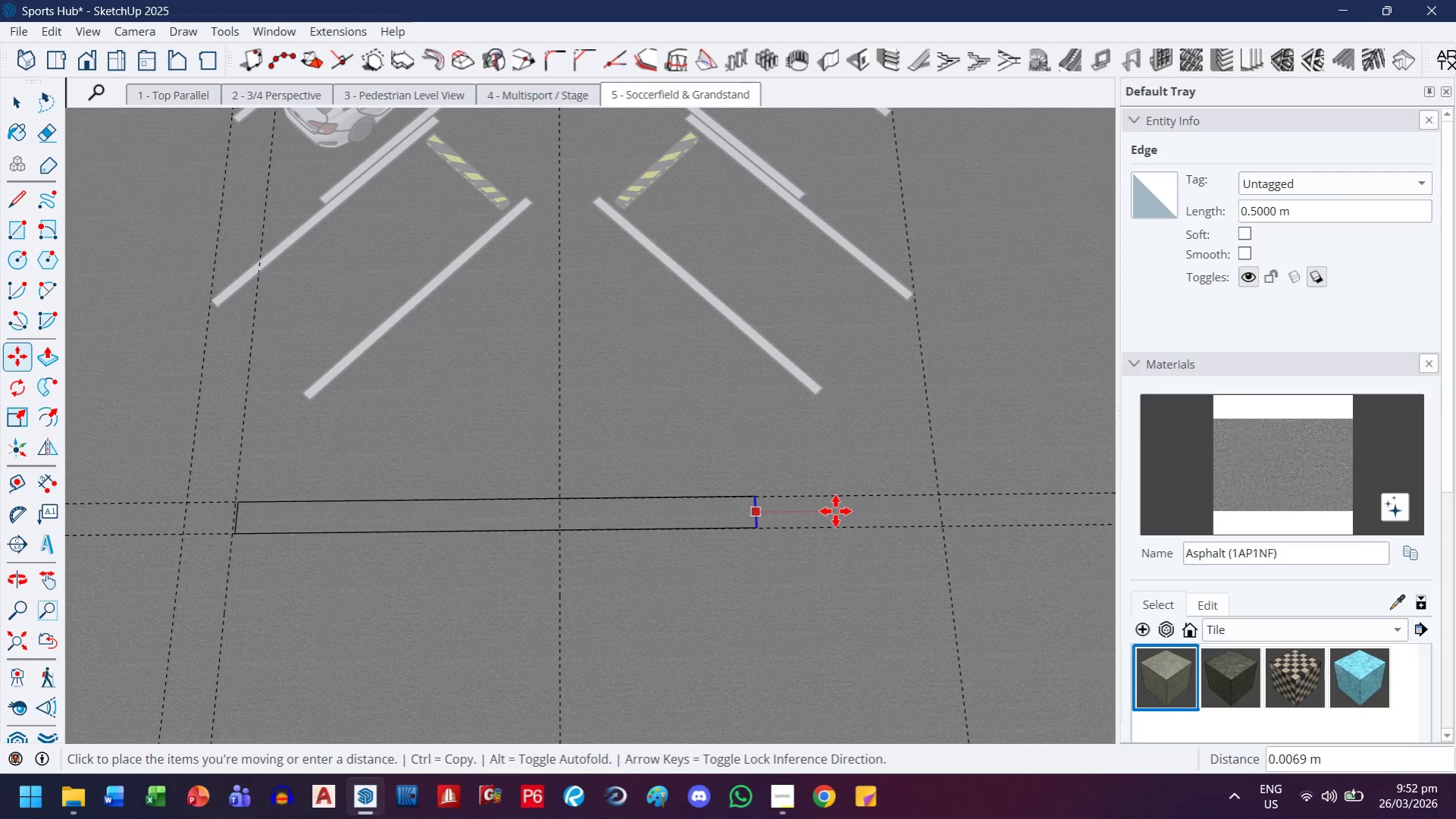 
key(ArrowRight)
 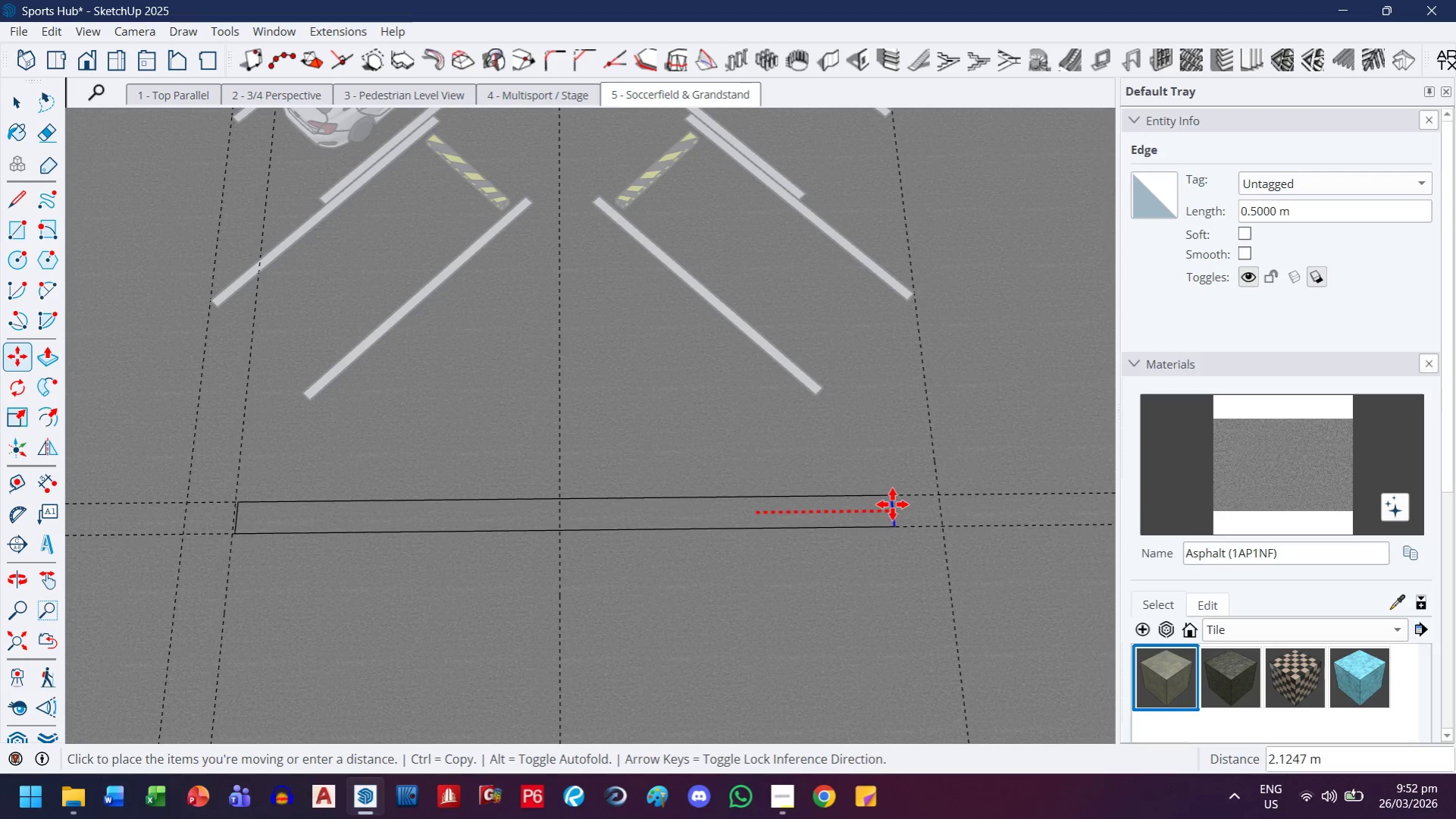 
key(Escape)
 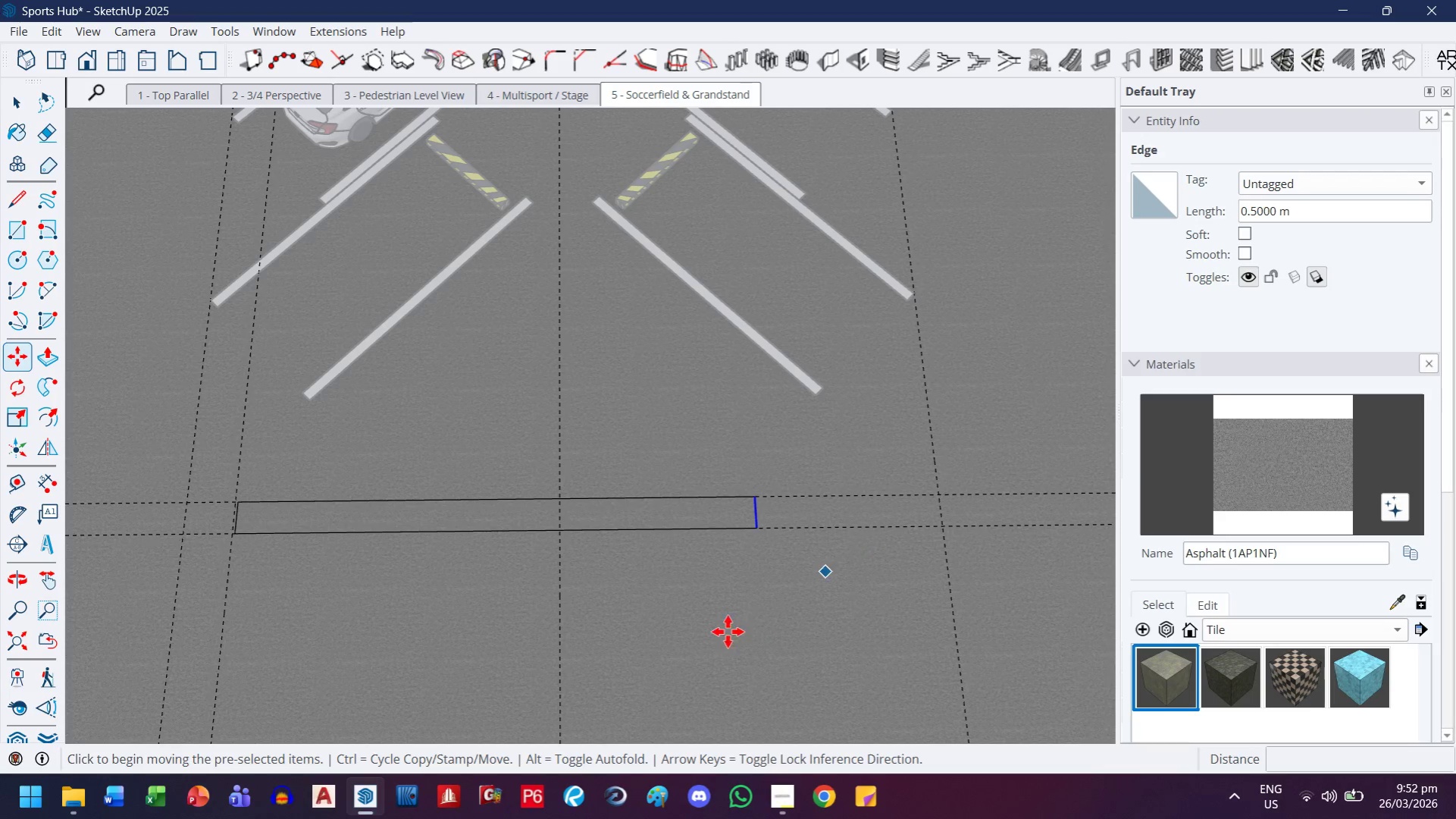 
key(Escape)
 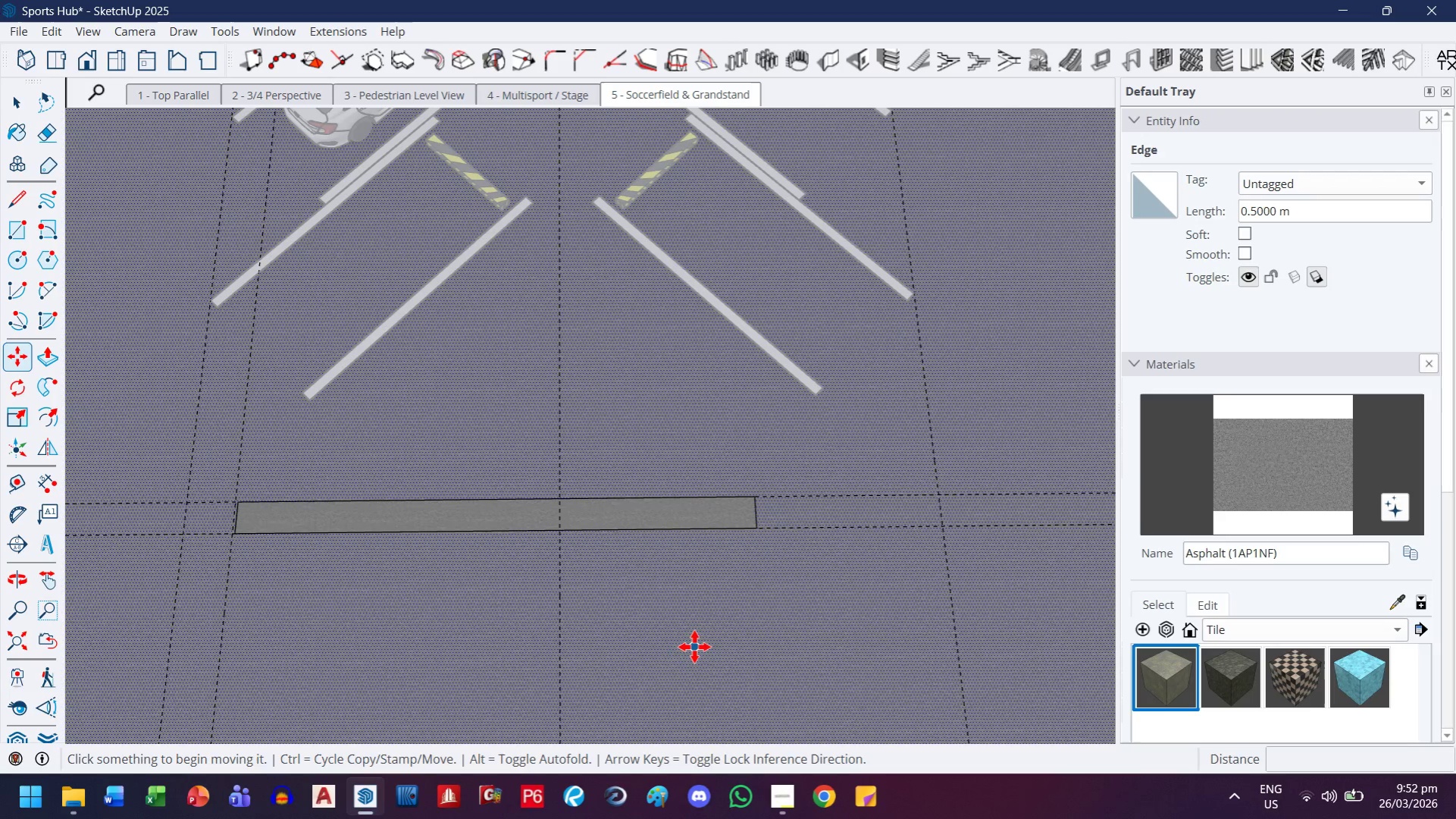 
key(T)
 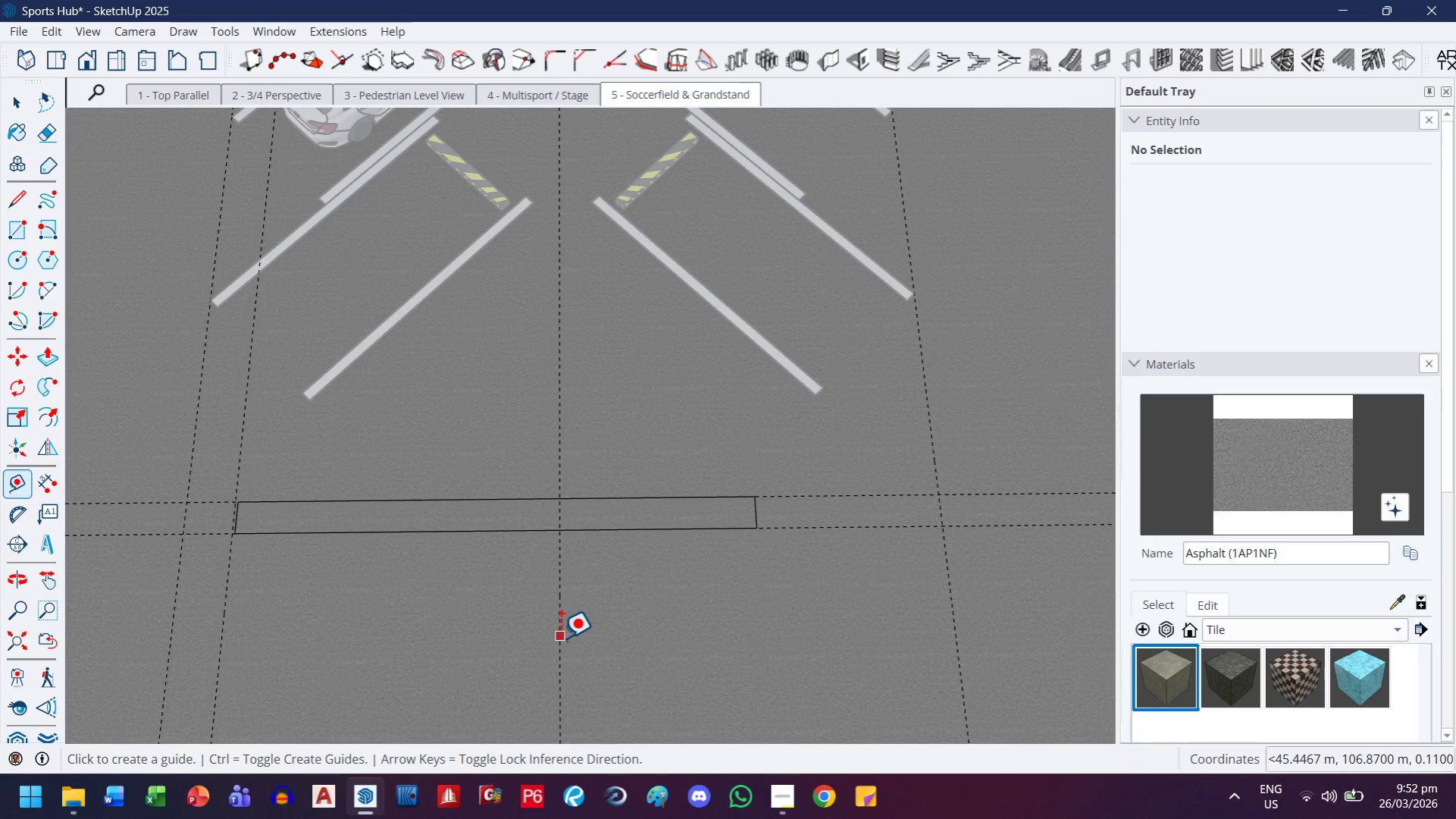 
left_click([560, 638])
 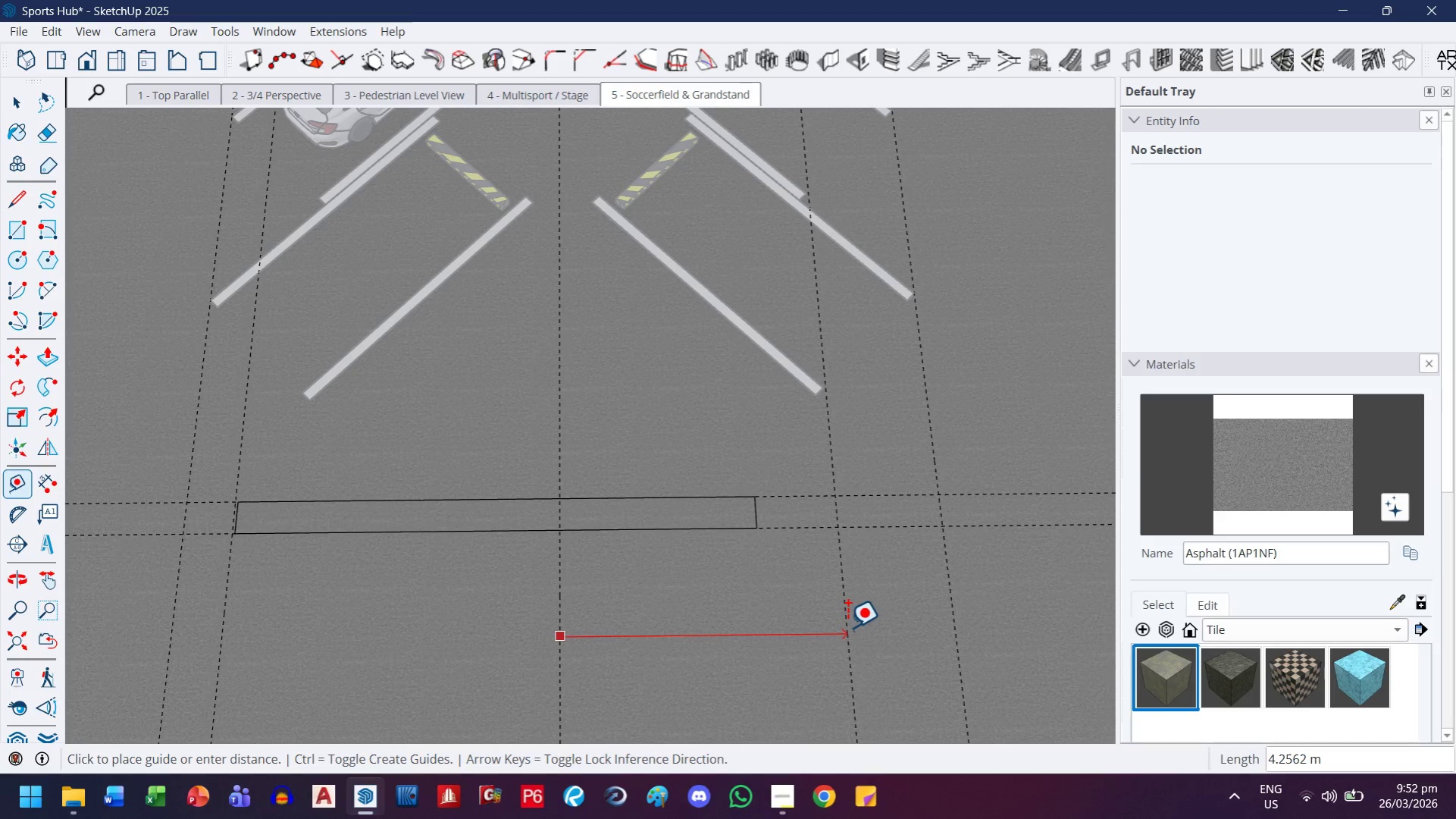 
key(5)
 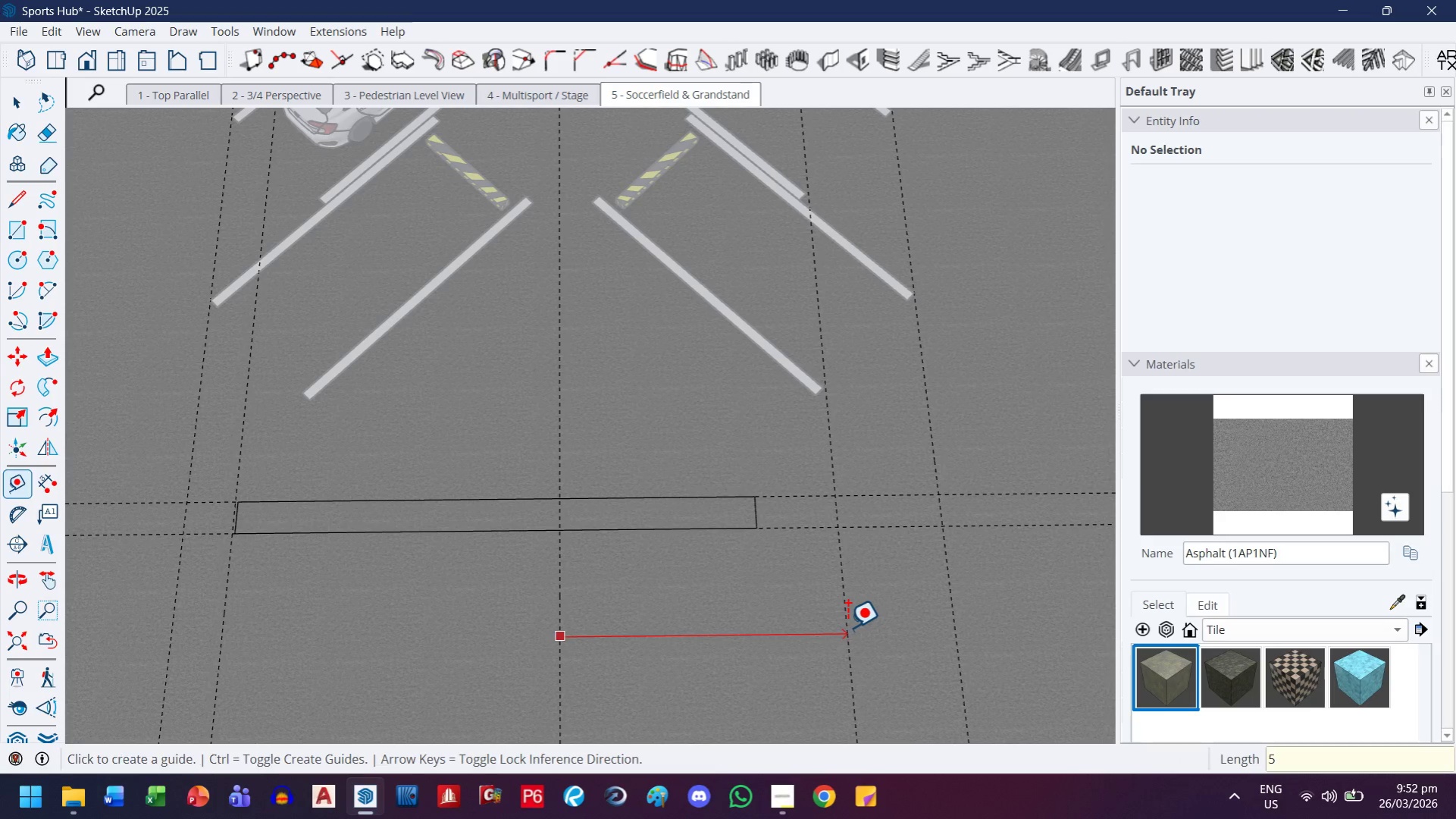 
key(Enter)
 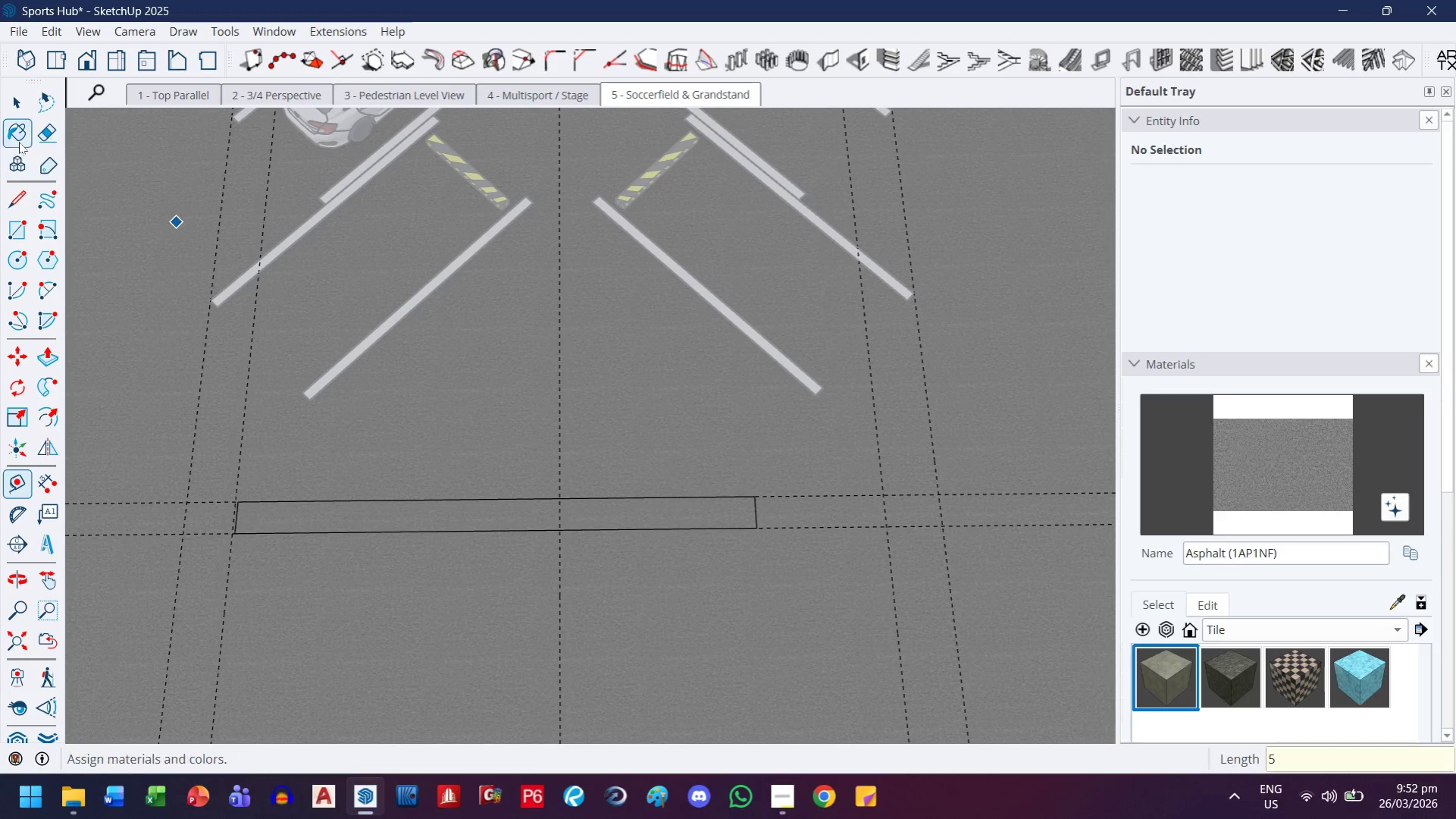 
left_click([14, 111])
 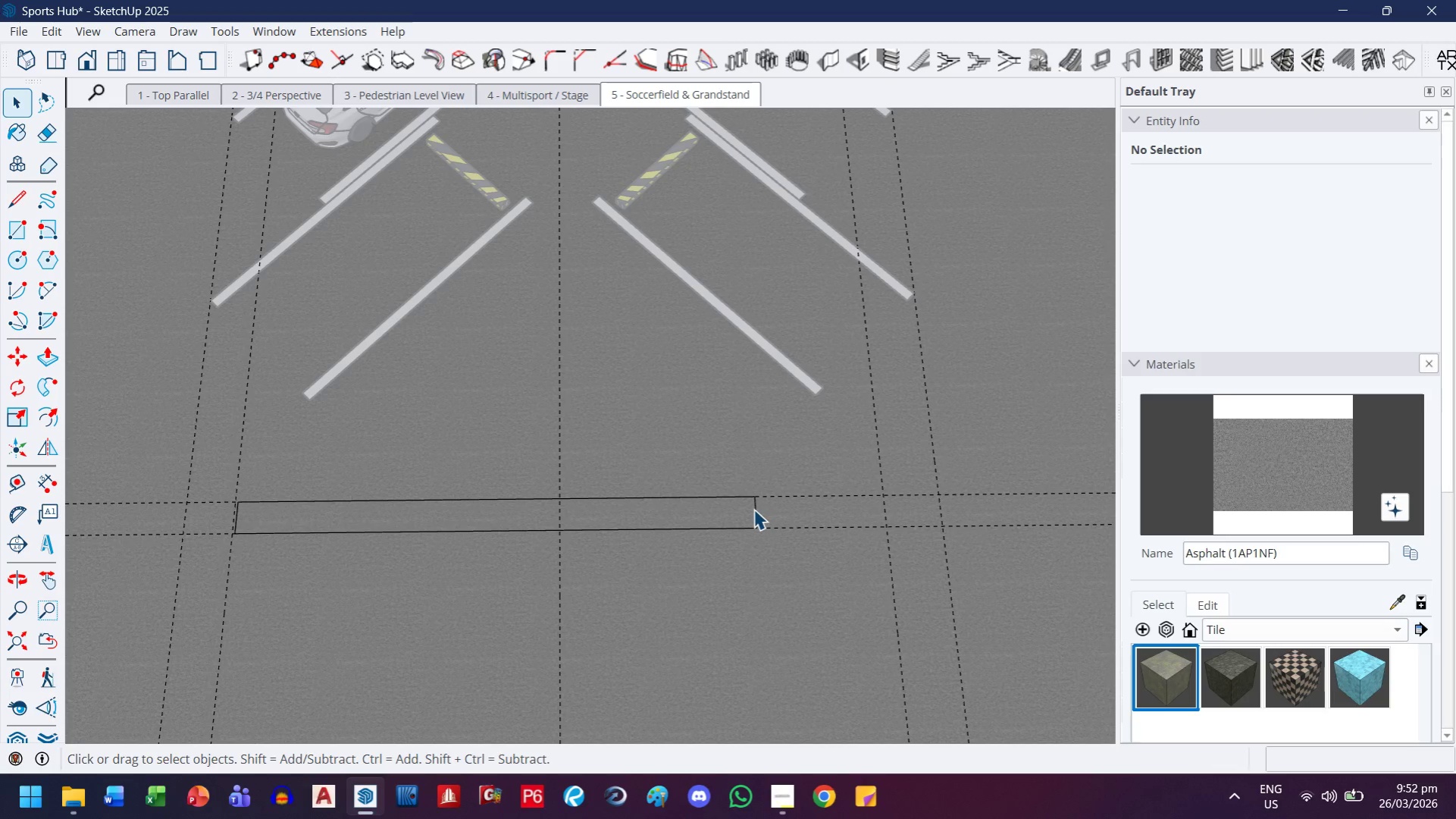 
left_click([761, 506])
 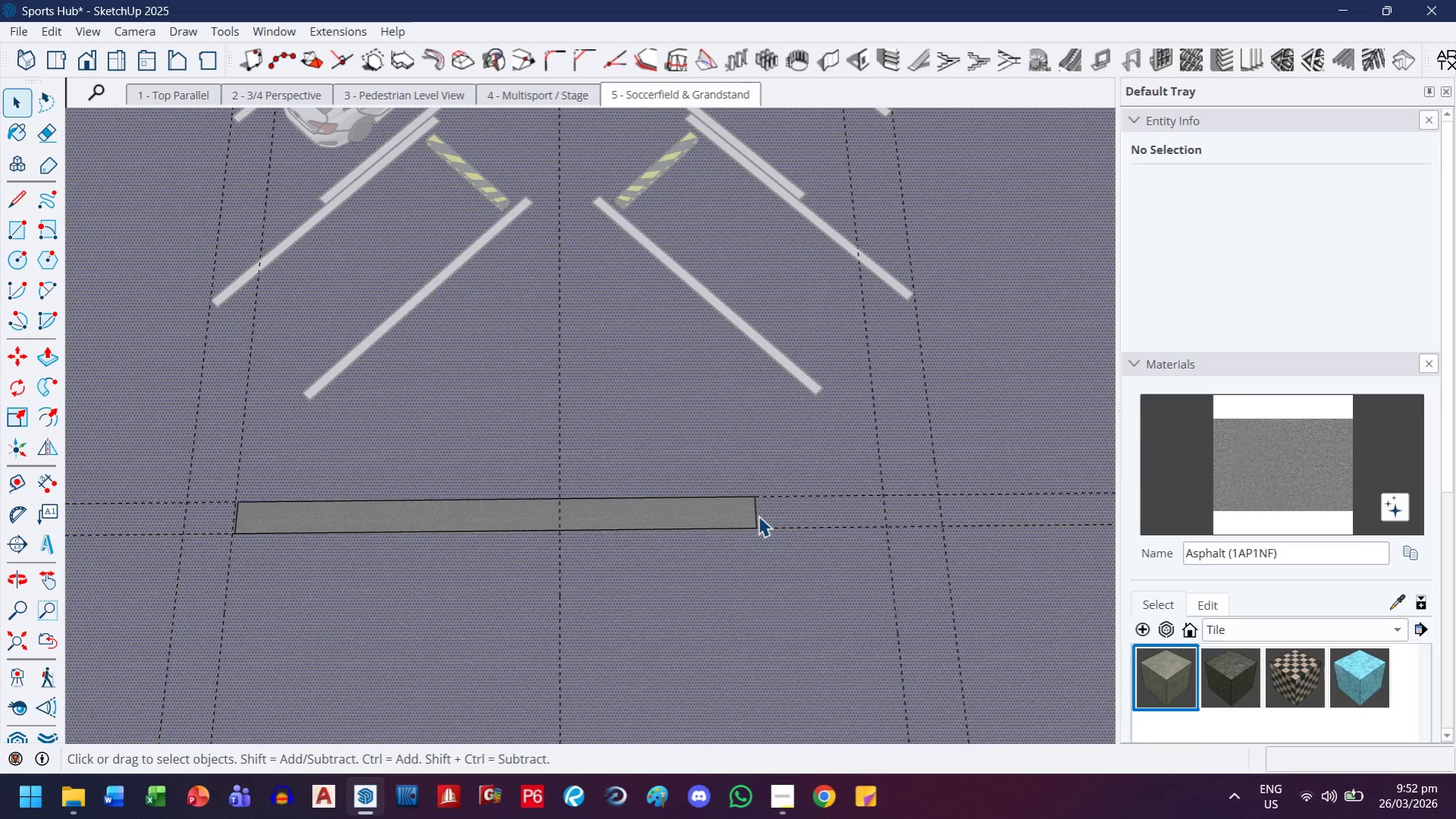 
left_click([758, 516])
 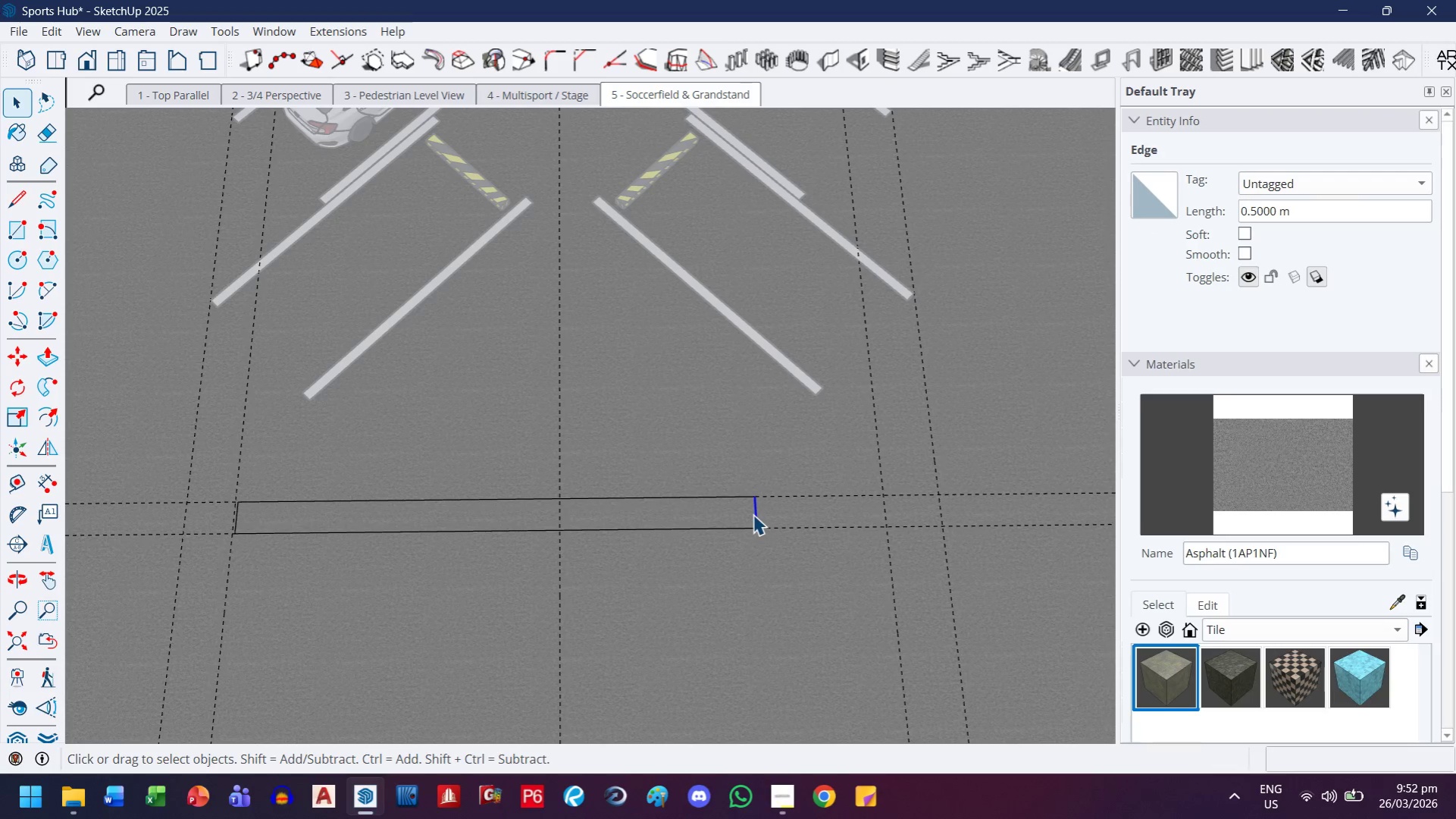 
key(M)
 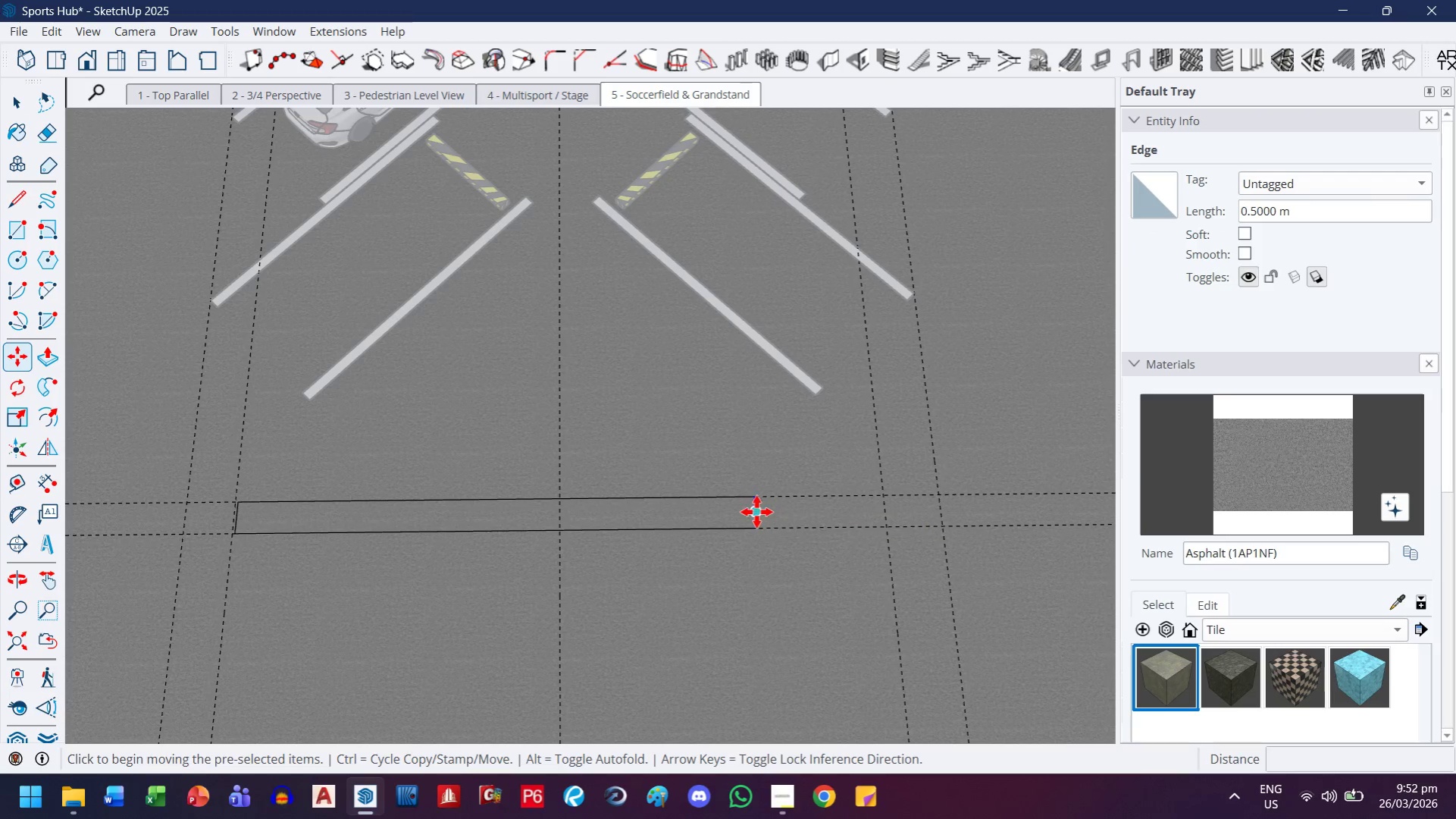 
left_click([754, 513])
 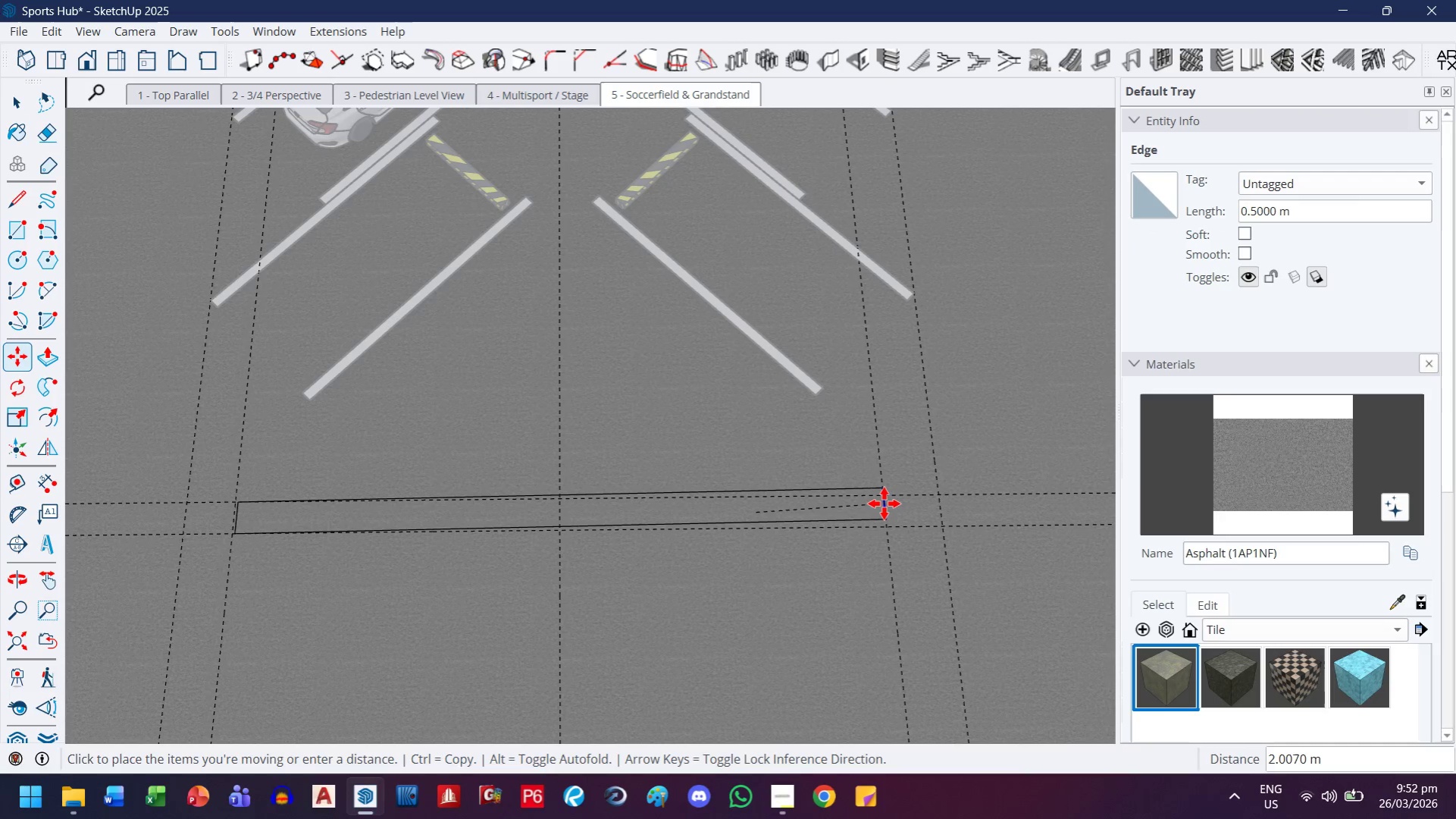 
key(ArrowLeft)
 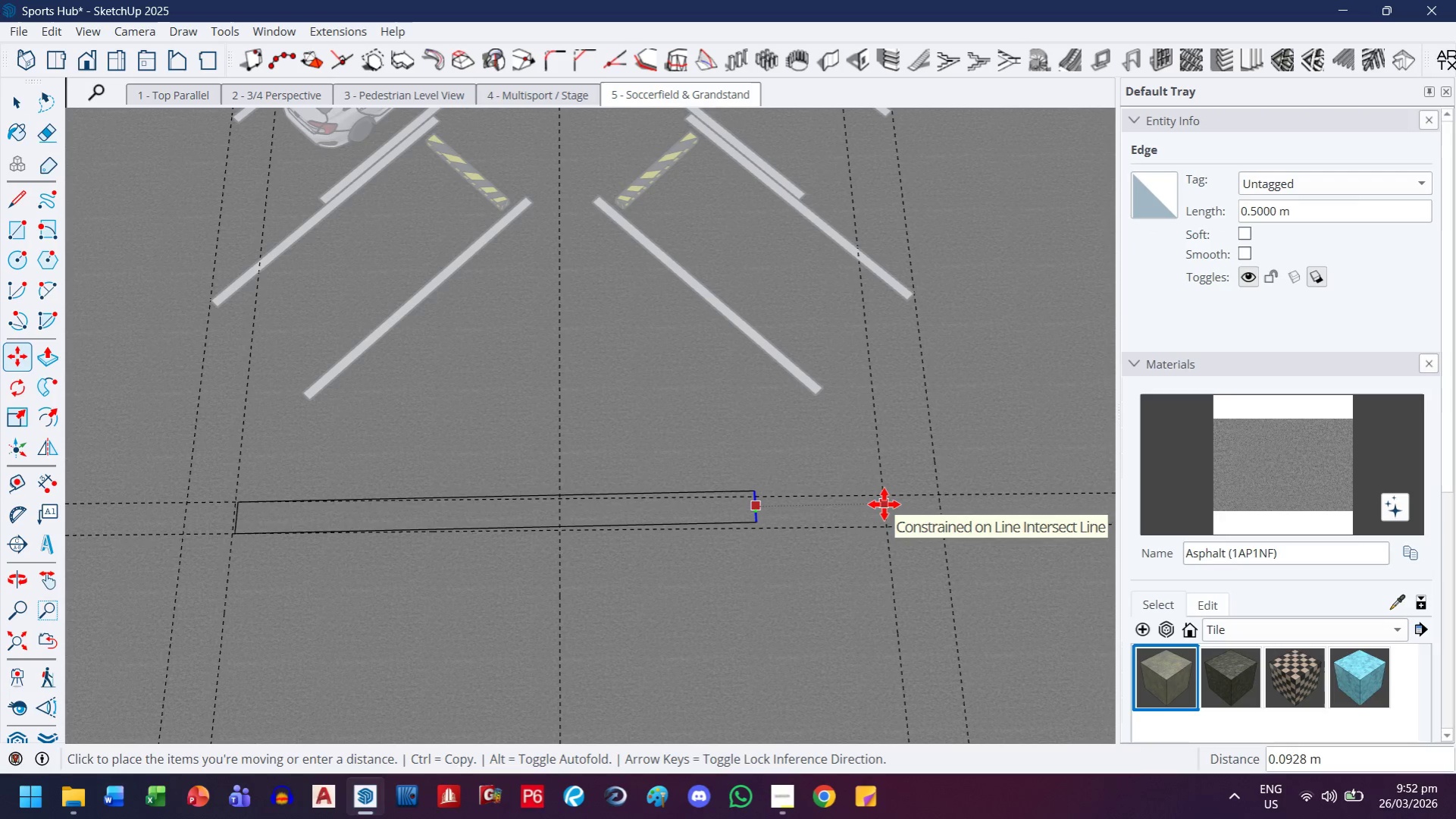 
key(ArrowRight)
 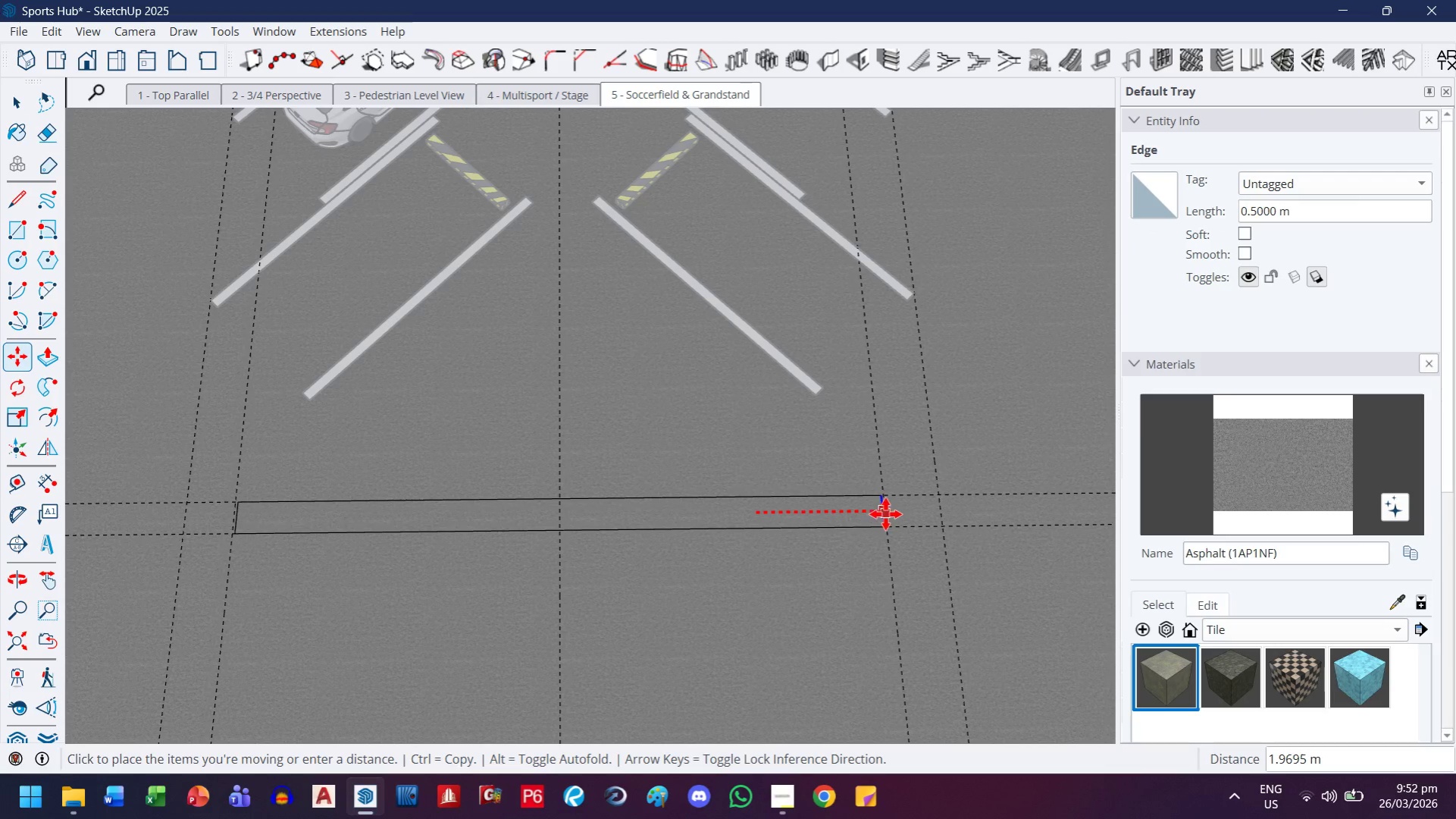 
left_click([886, 513])
 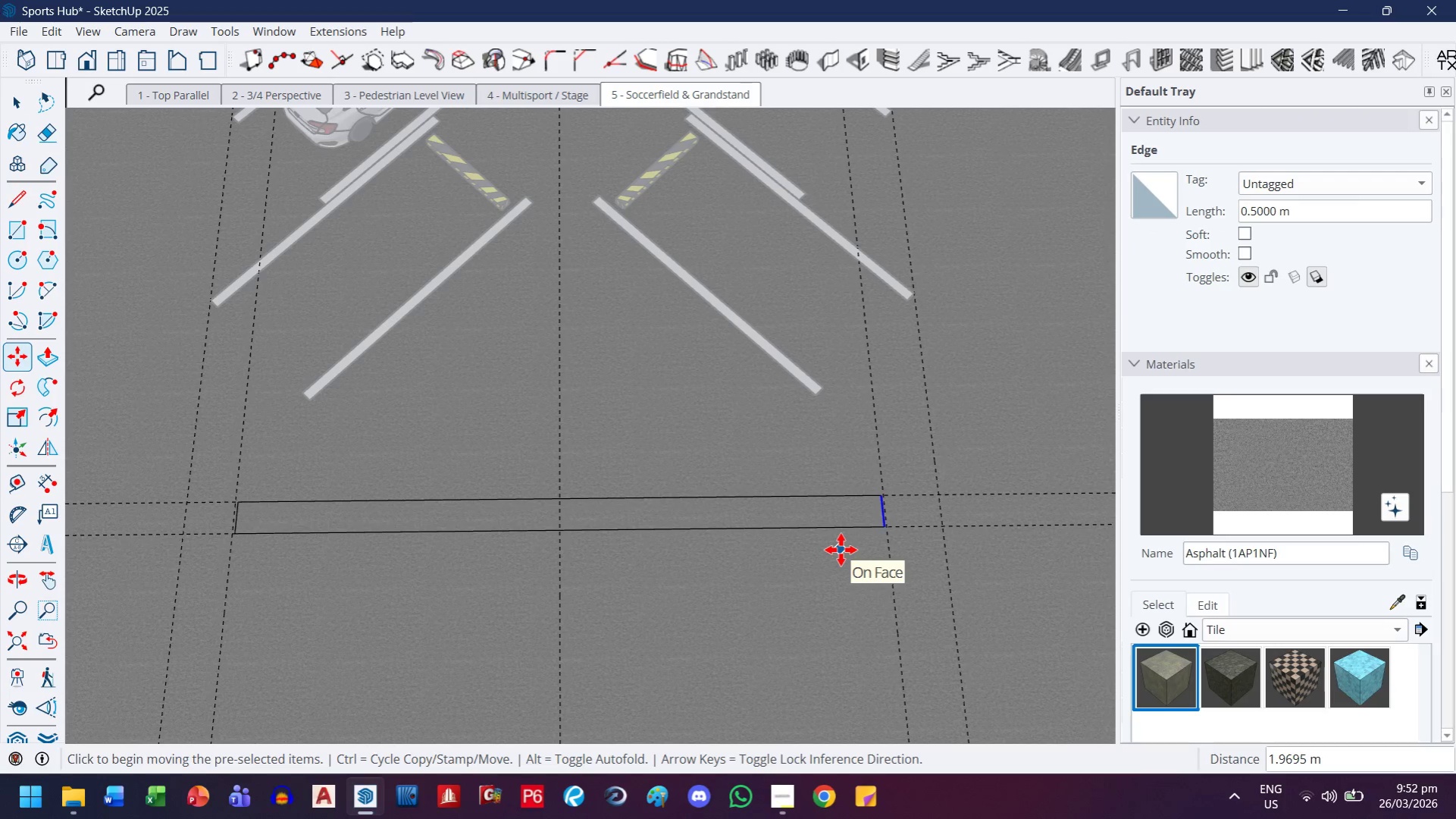 
key(E)
 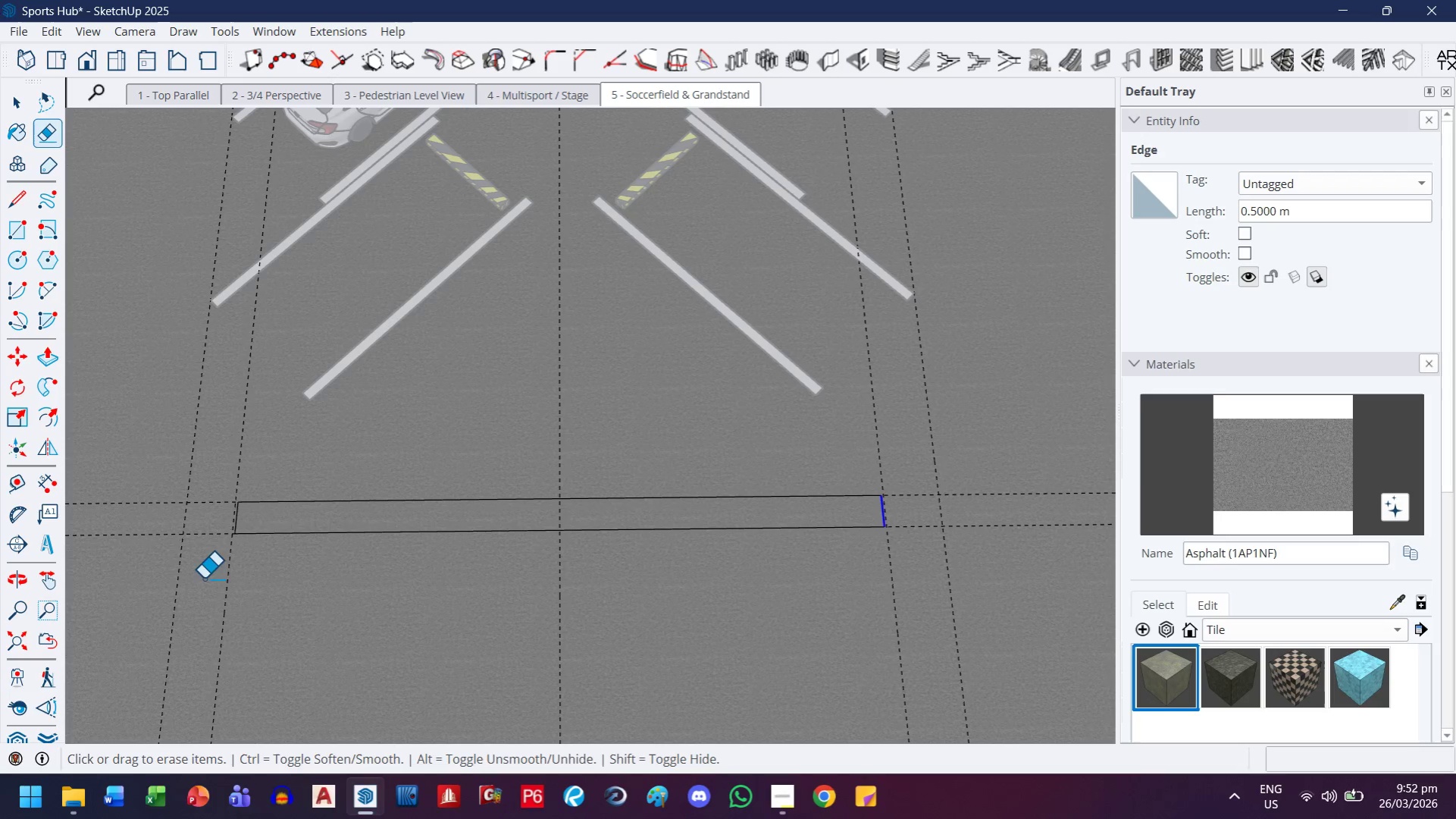 
left_click_drag(start_coordinate=[222, 579], to_coordinate=[261, 580])
 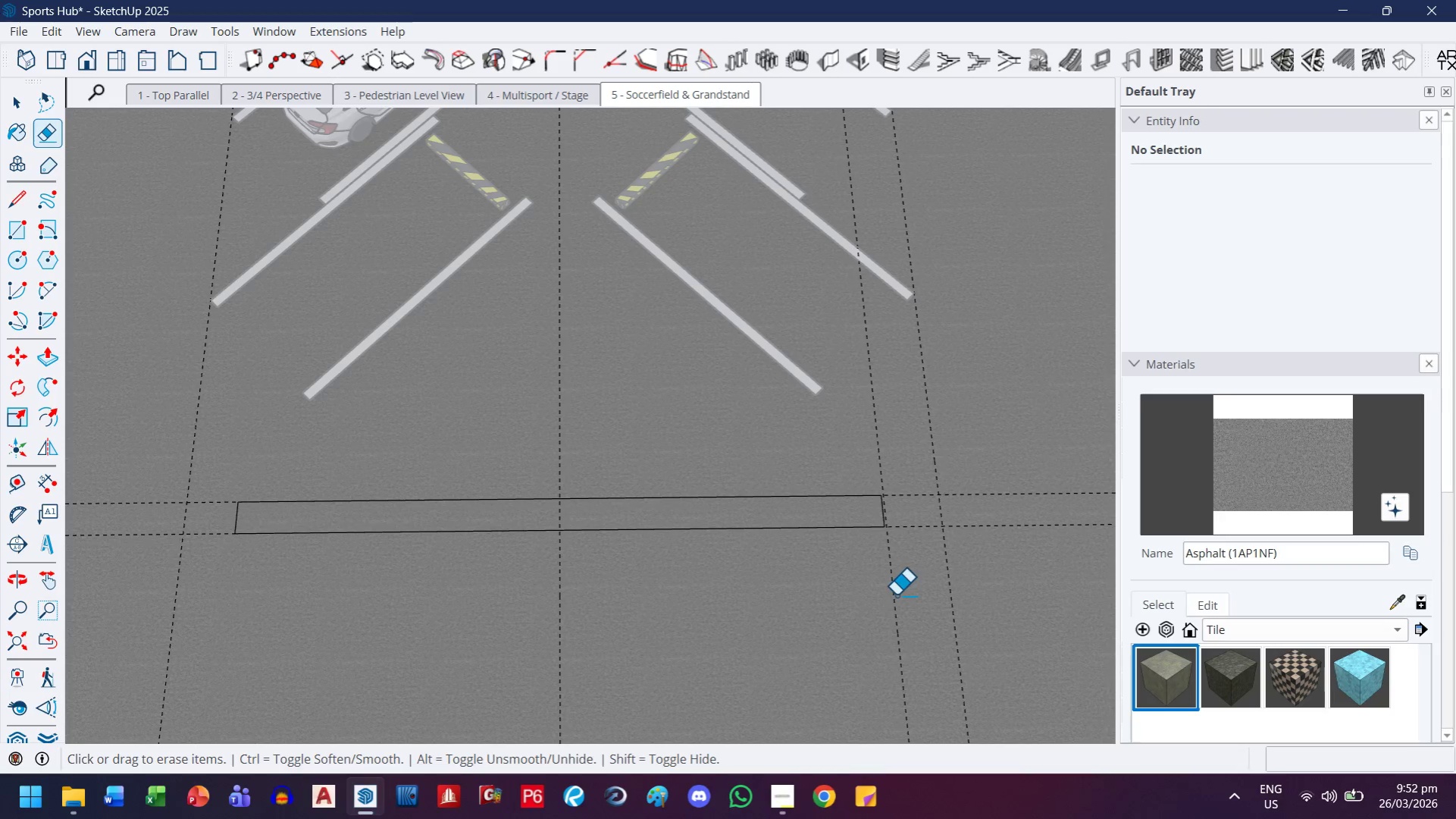 
left_click_drag(start_coordinate=[910, 595], to_coordinate=[850, 606])
 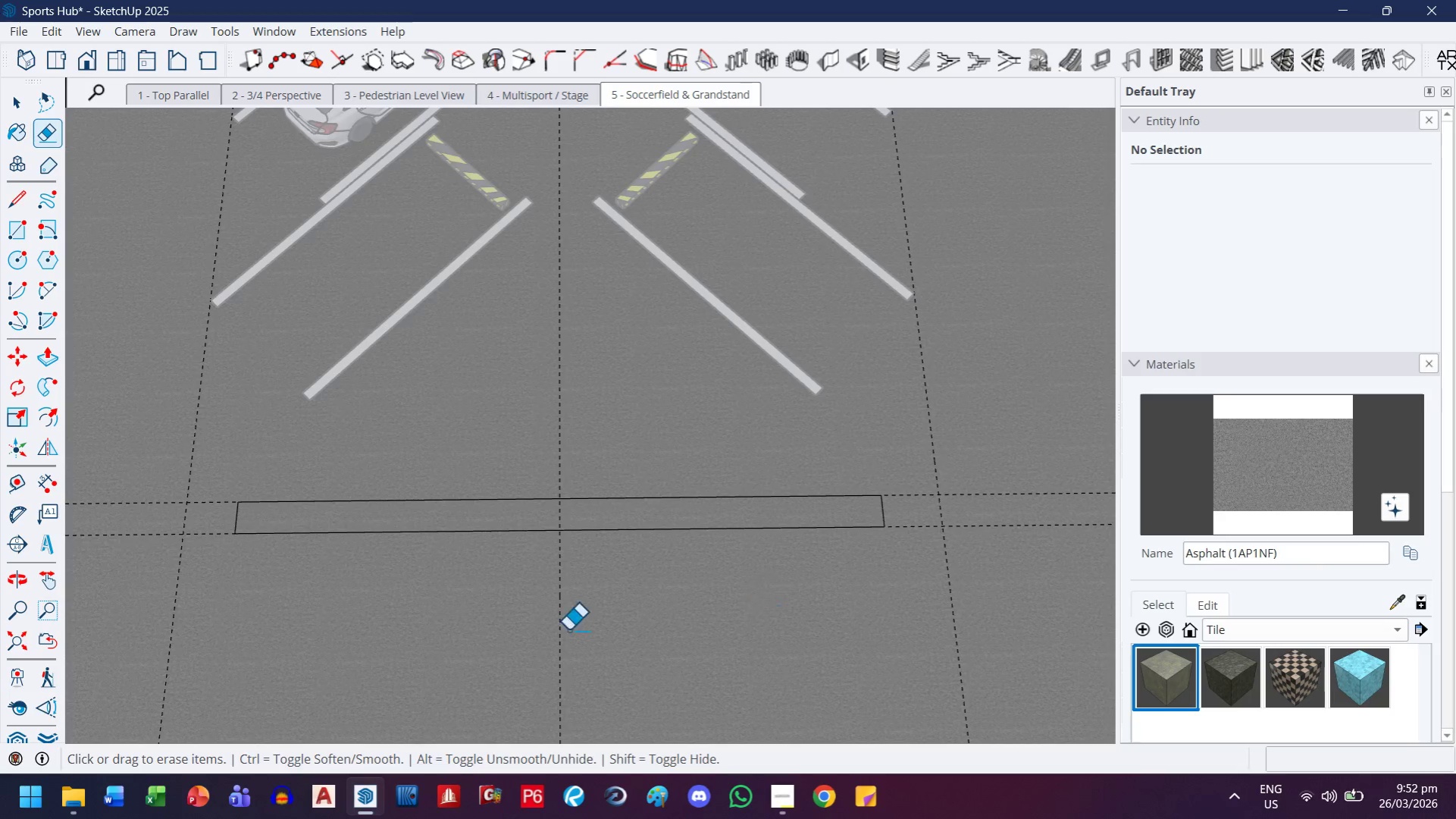 
scroll: coordinate [532, 635], scroll_direction: down, amount: 2.0
 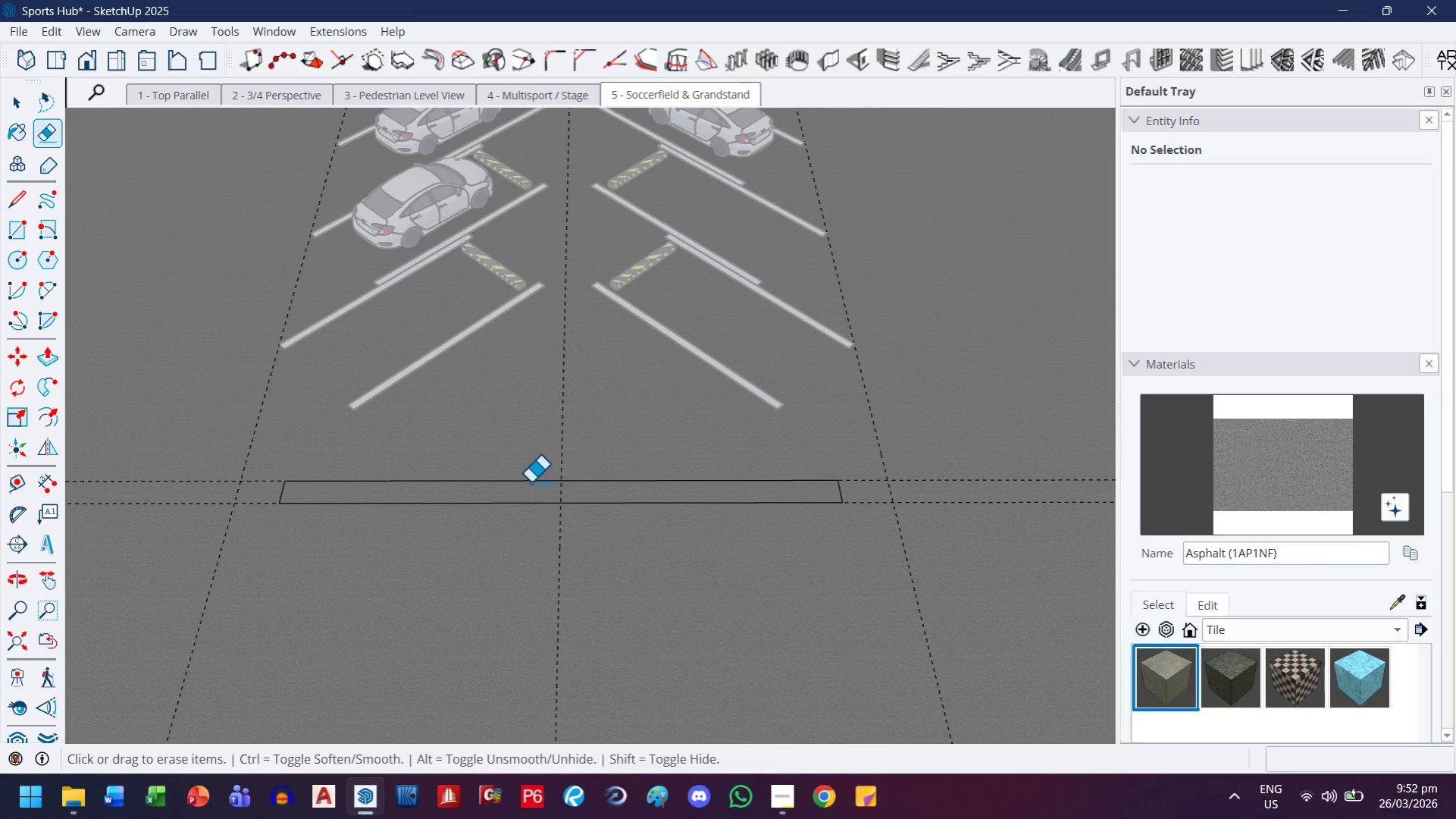 
wait(5.51)
 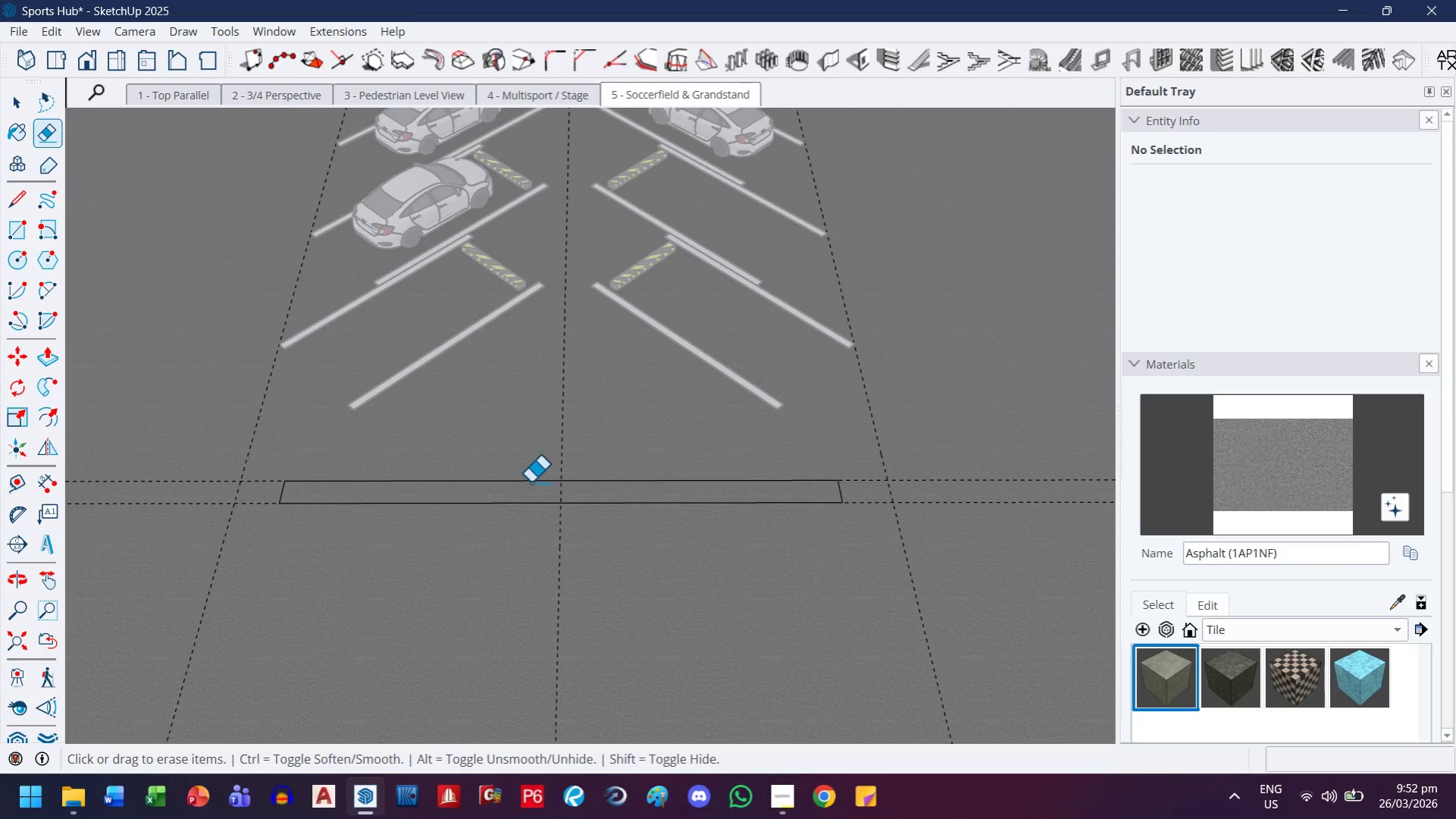 
scroll: coordinate [252, 493], scroll_direction: up, amount: 10.0
 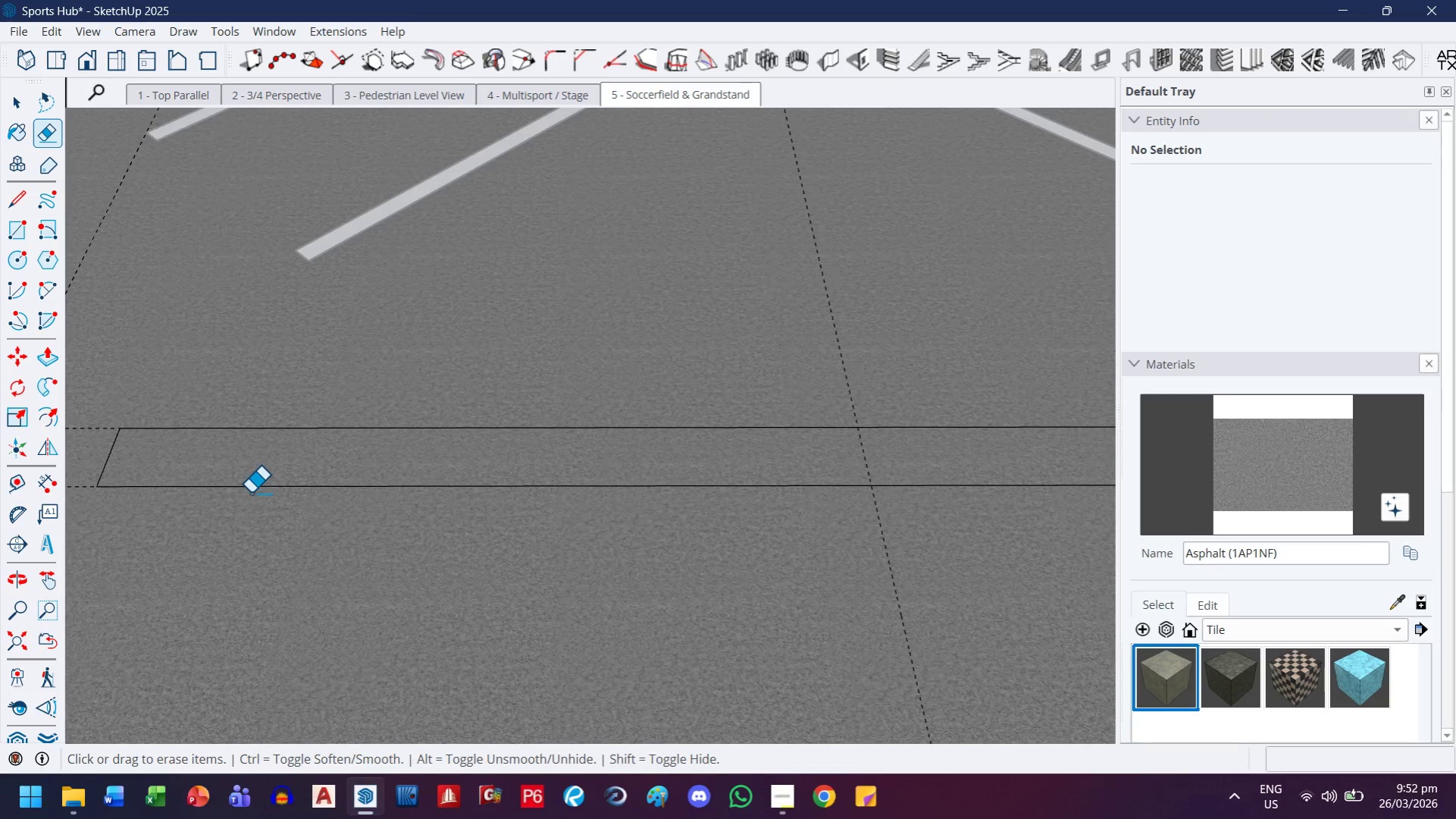 
key(H)
 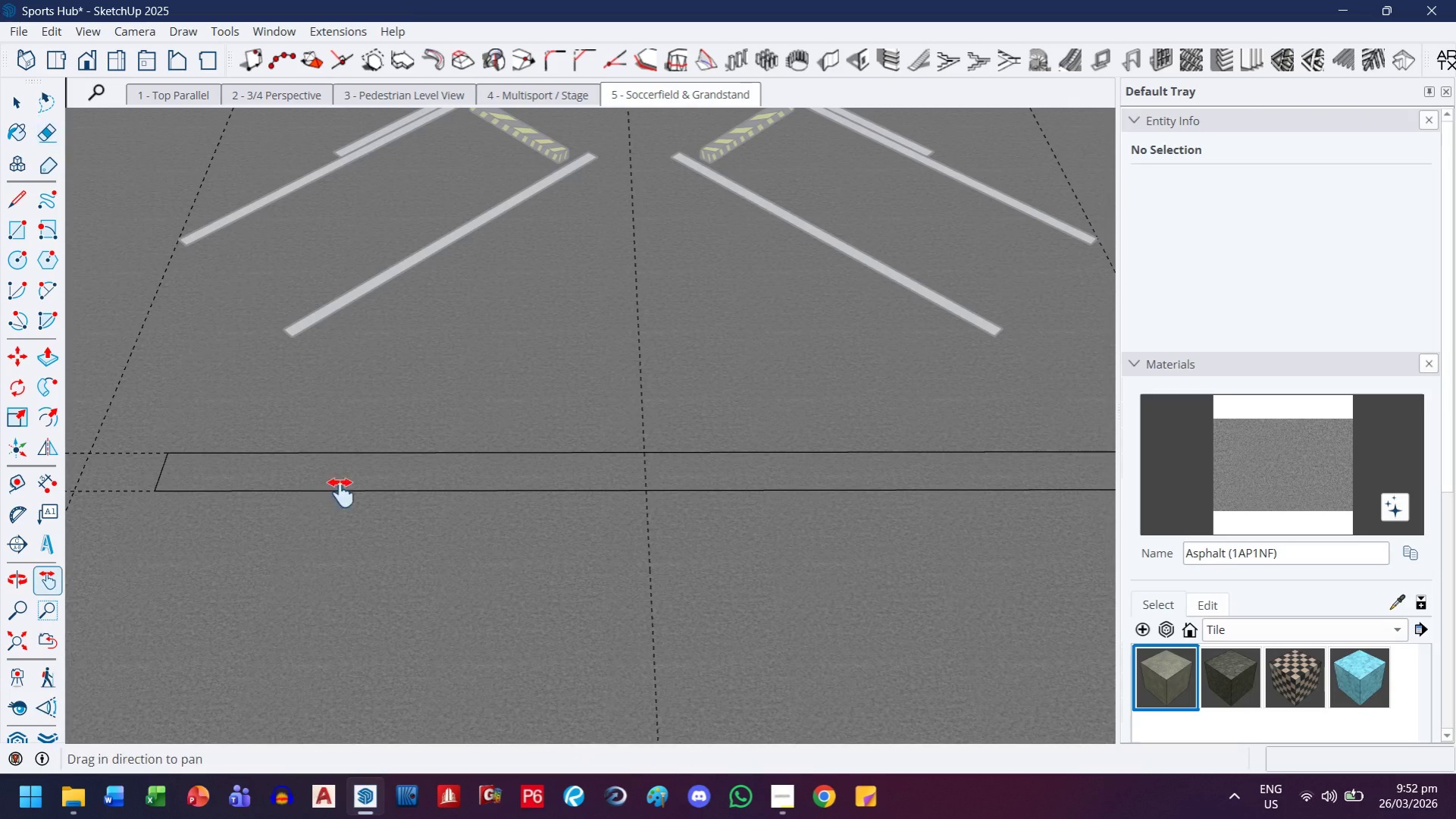 
left_click_drag(start_coordinate=[324, 501], to_coordinate=[404, 484])
 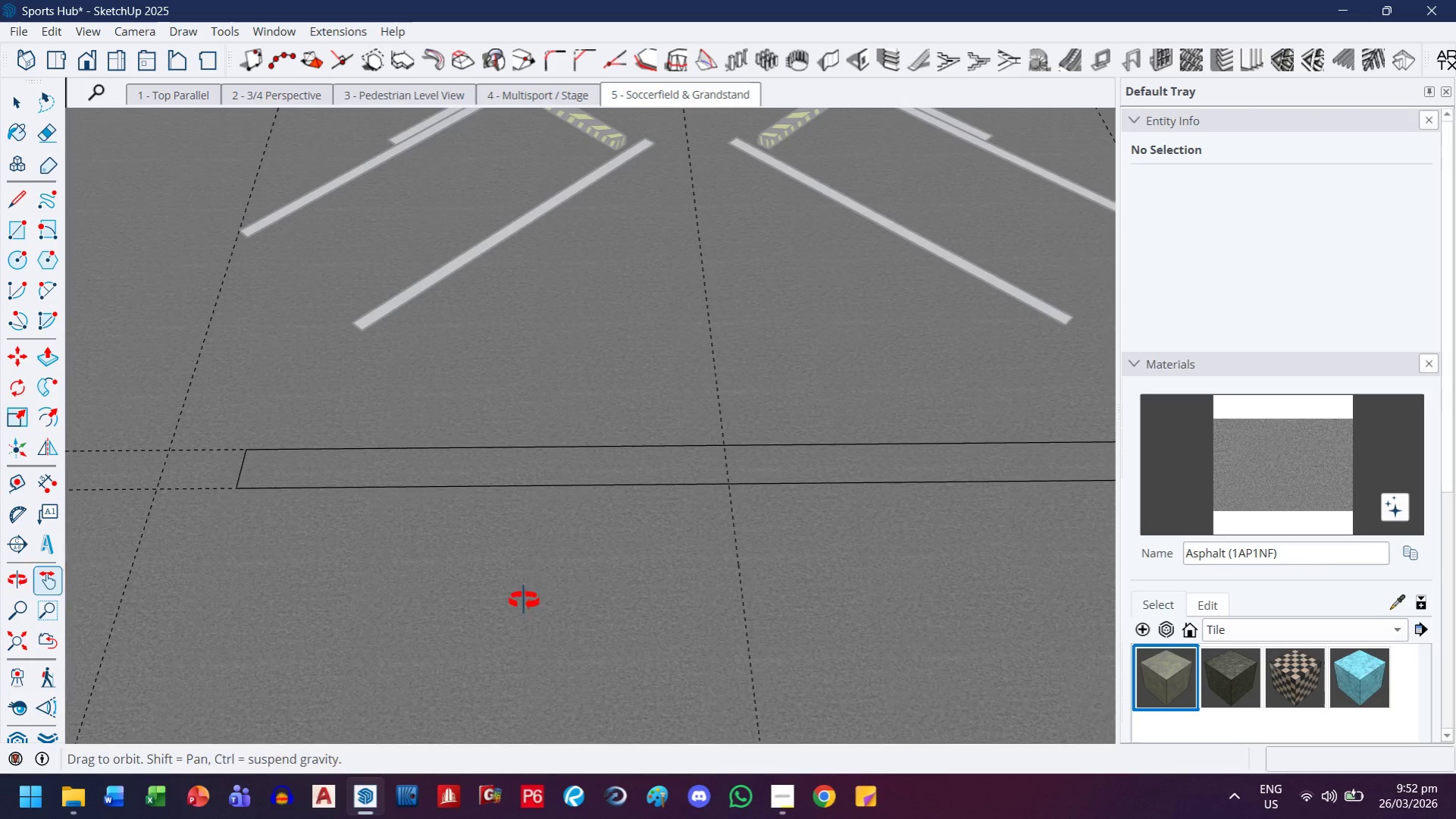 
scroll: coordinate [528, 596], scroll_direction: down, amount: 6.0
 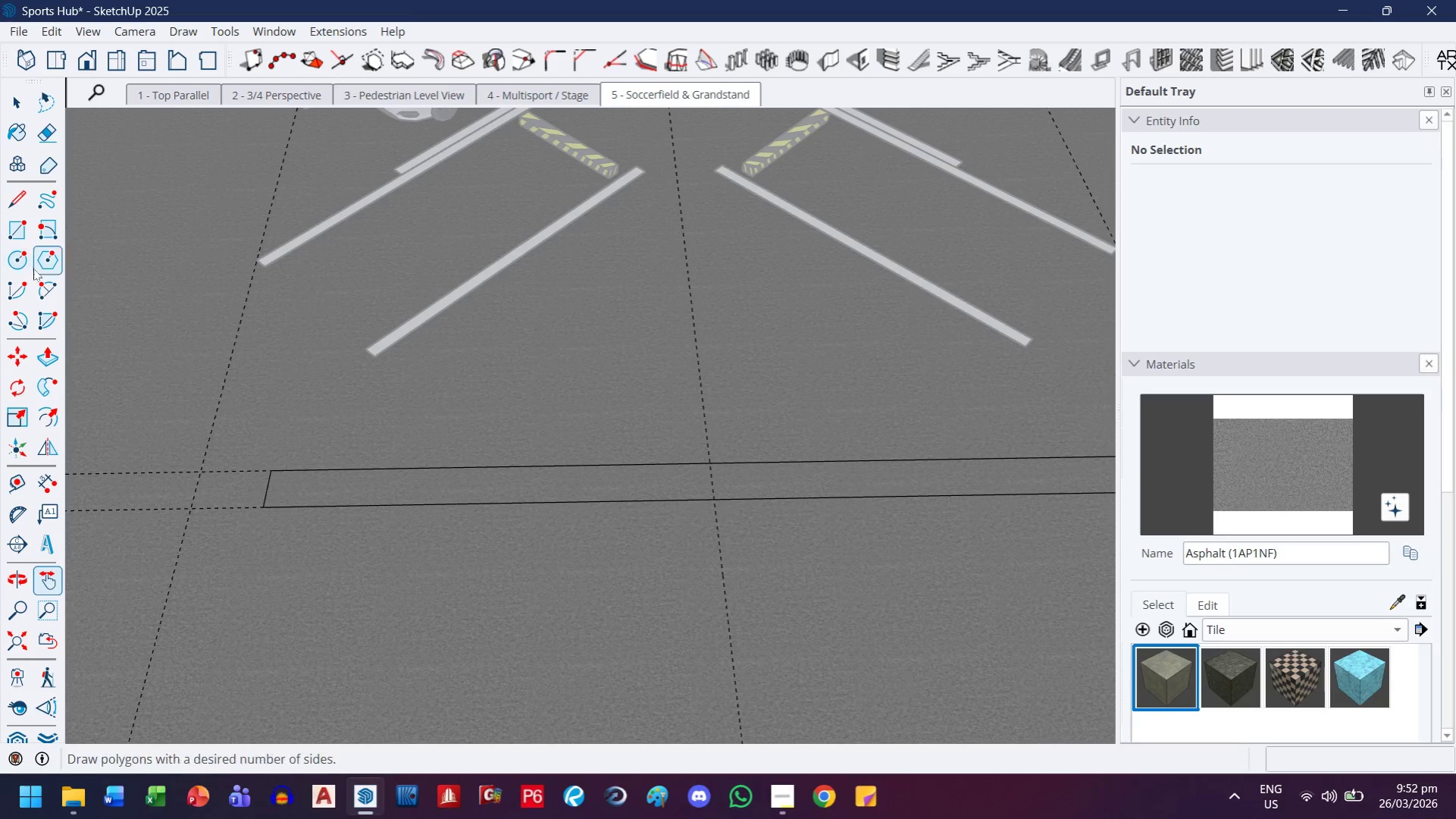 
left_click([51, 300])
 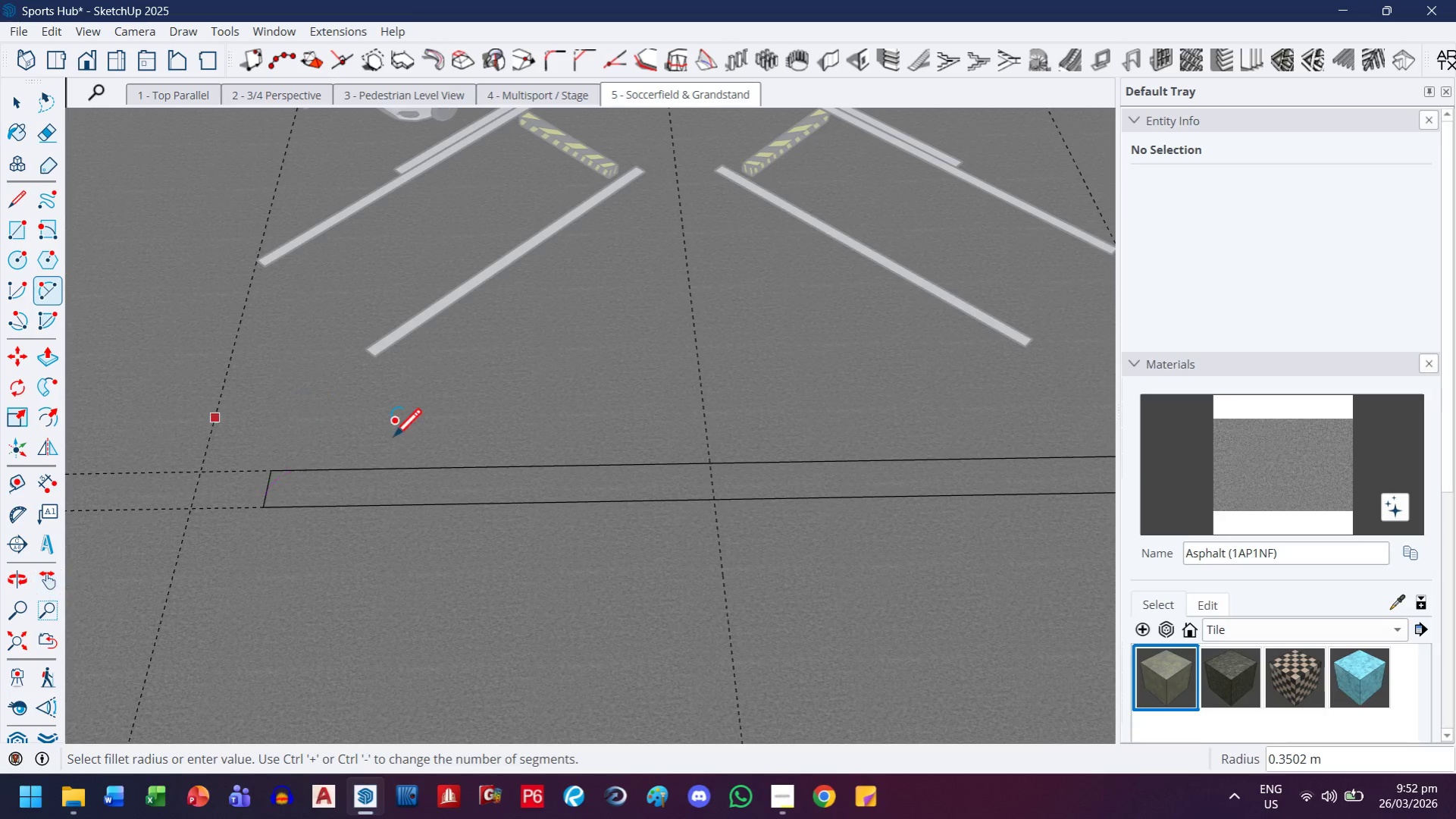 
scroll: coordinate [235, 519], scroll_direction: up, amount: 7.0
 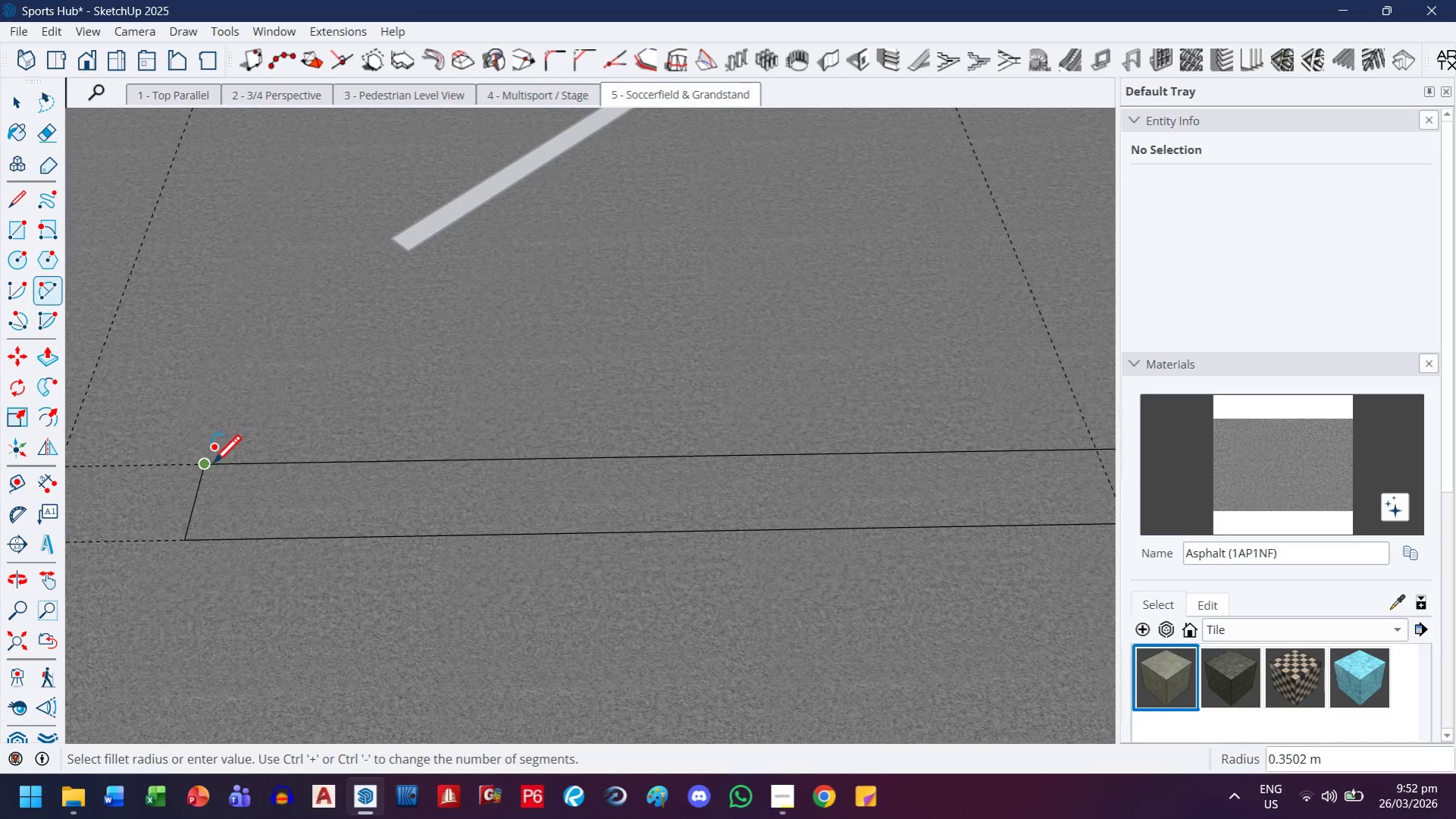 
left_click_drag(start_coordinate=[212, 467], to_coordinate=[211, 472])
 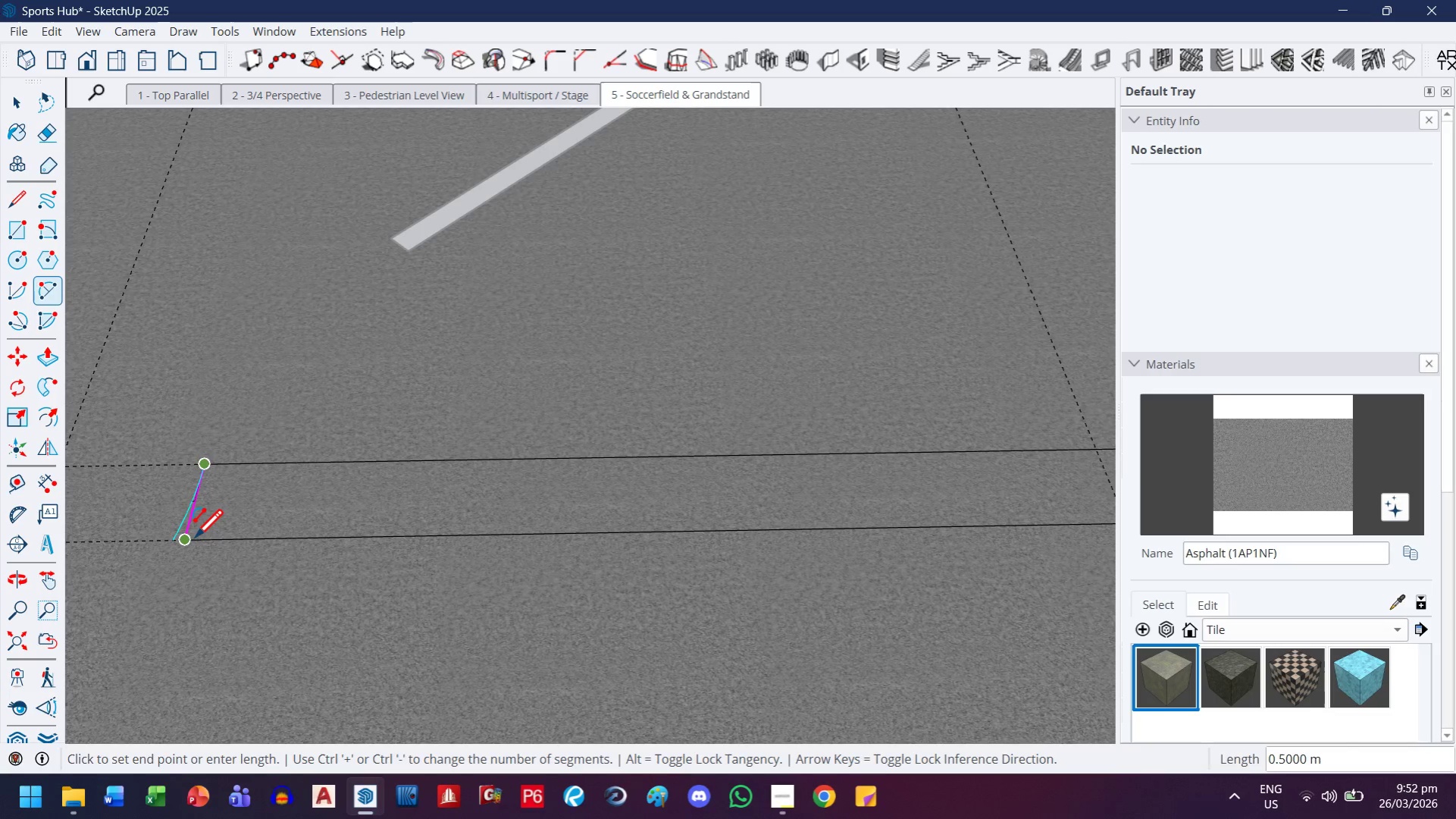 
left_click([193, 540])
 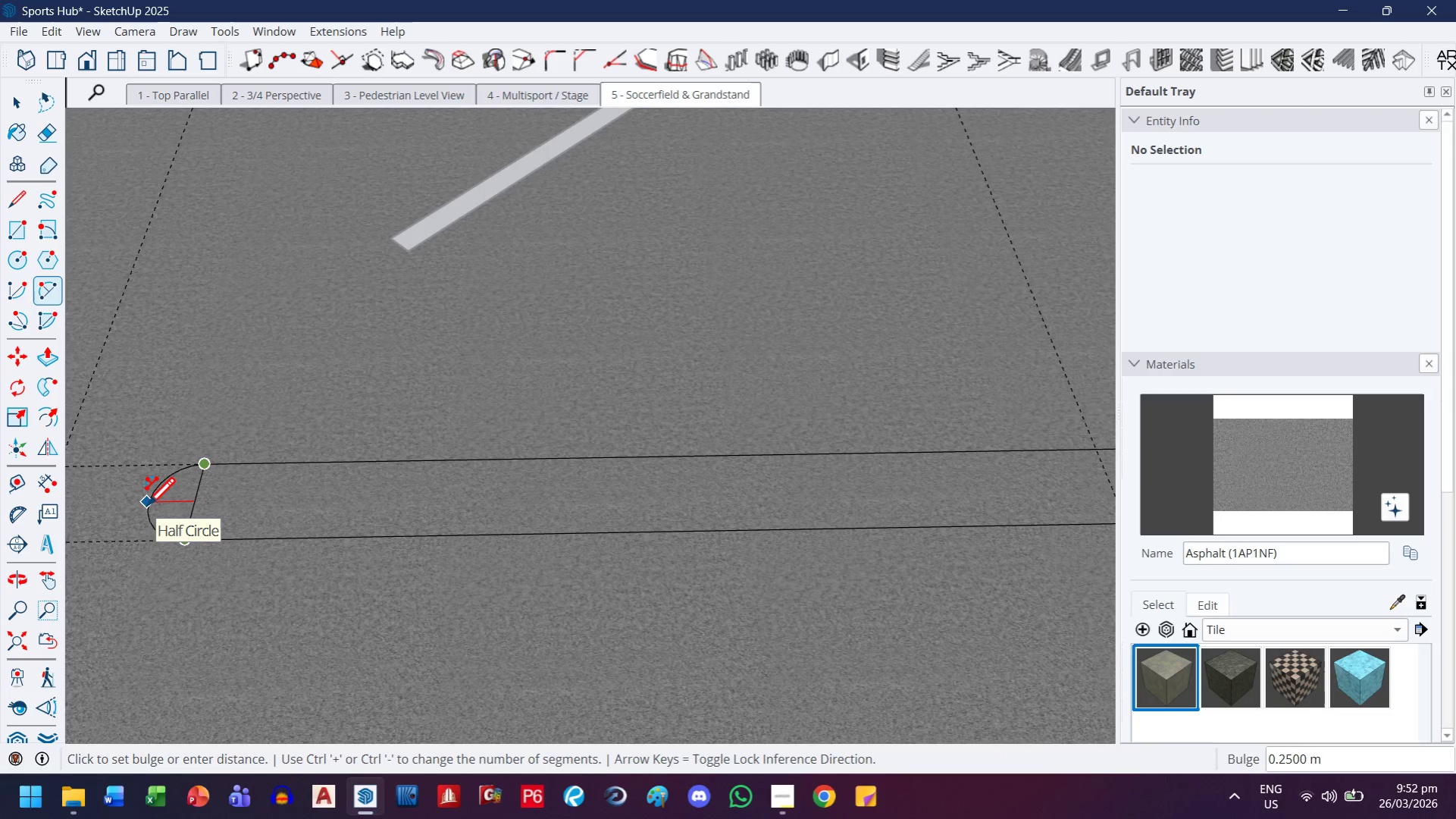 
key(Period)
 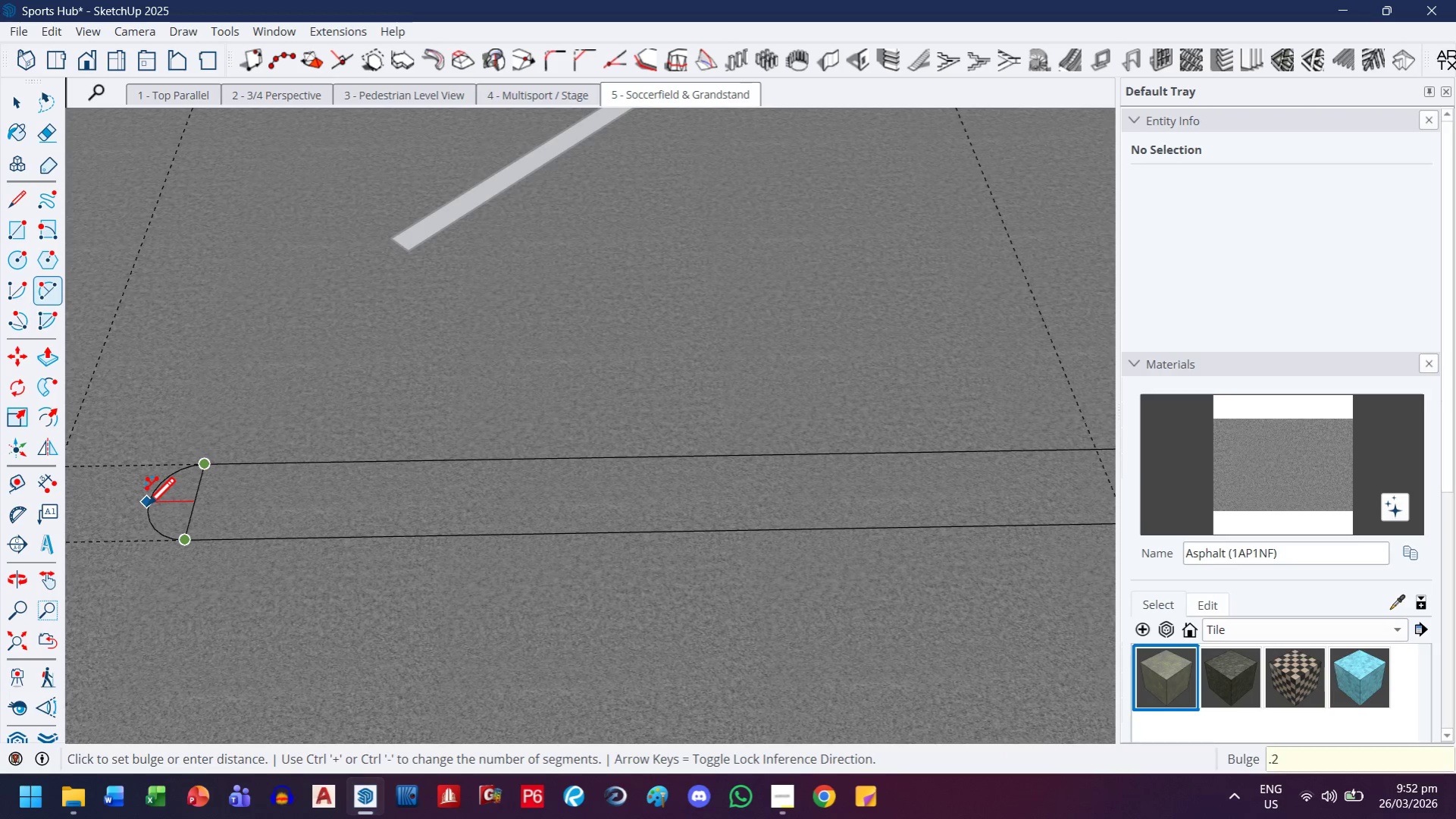 
key(2)
 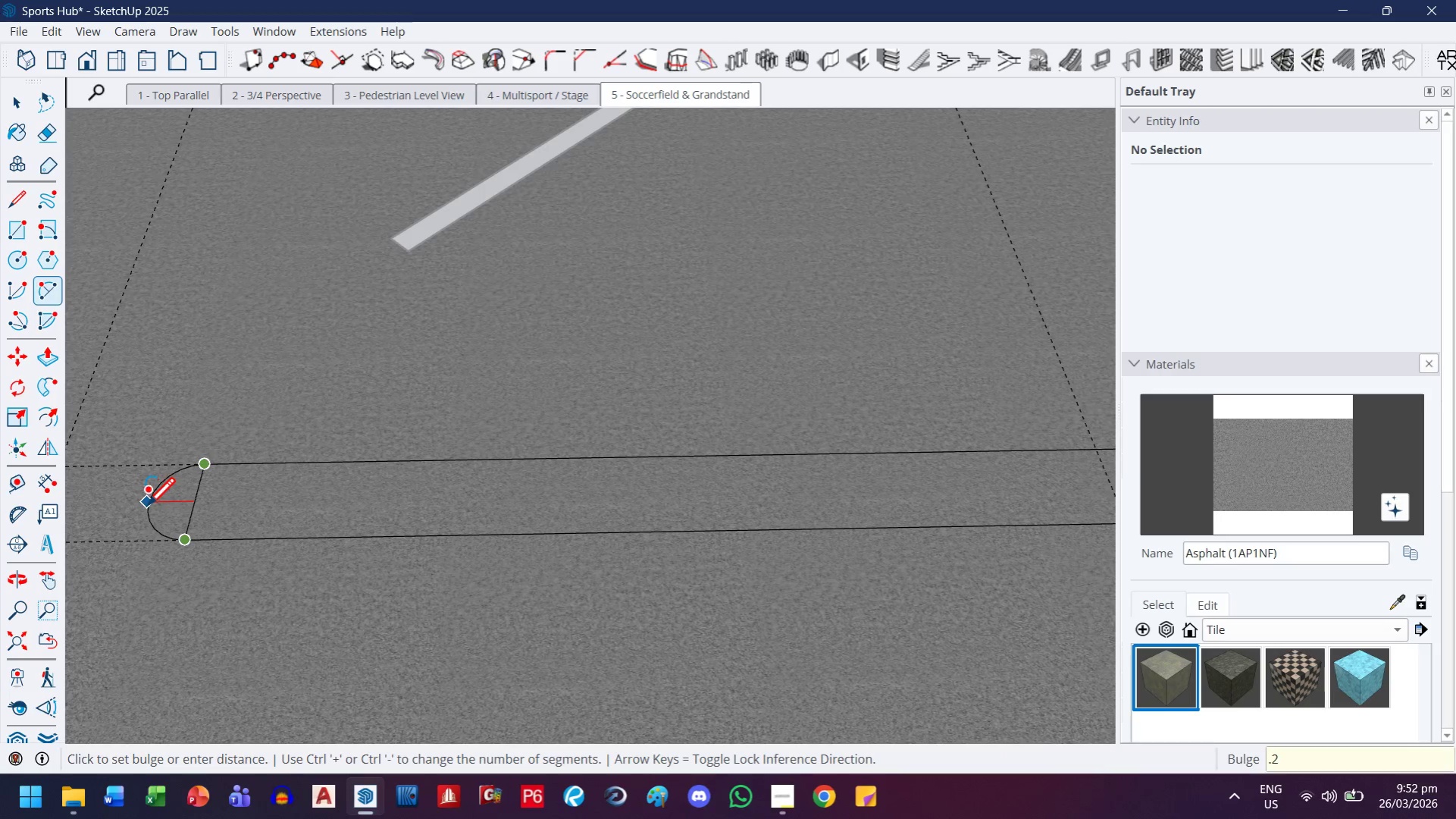 
key(Enter)
 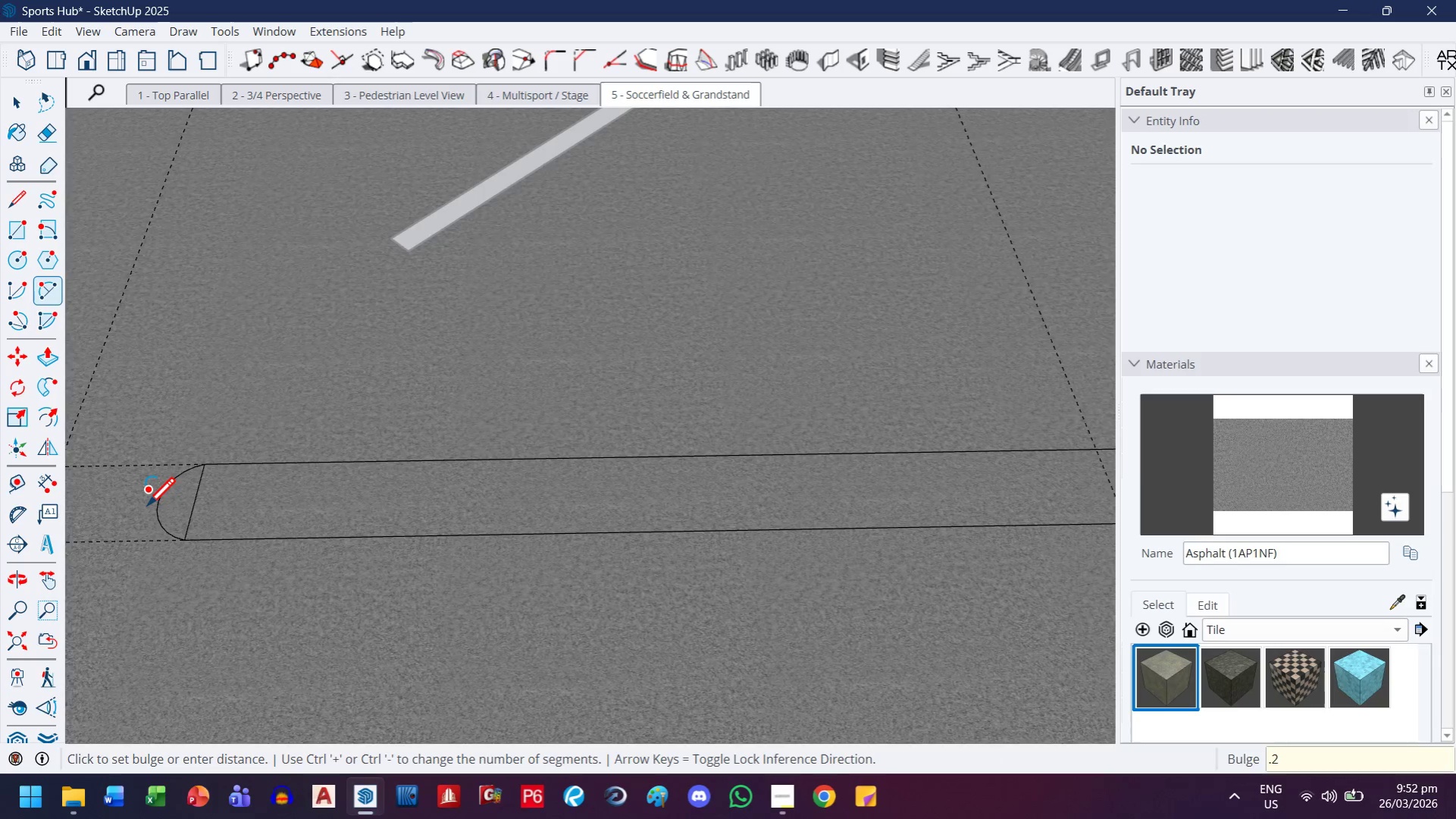 
key(E)
 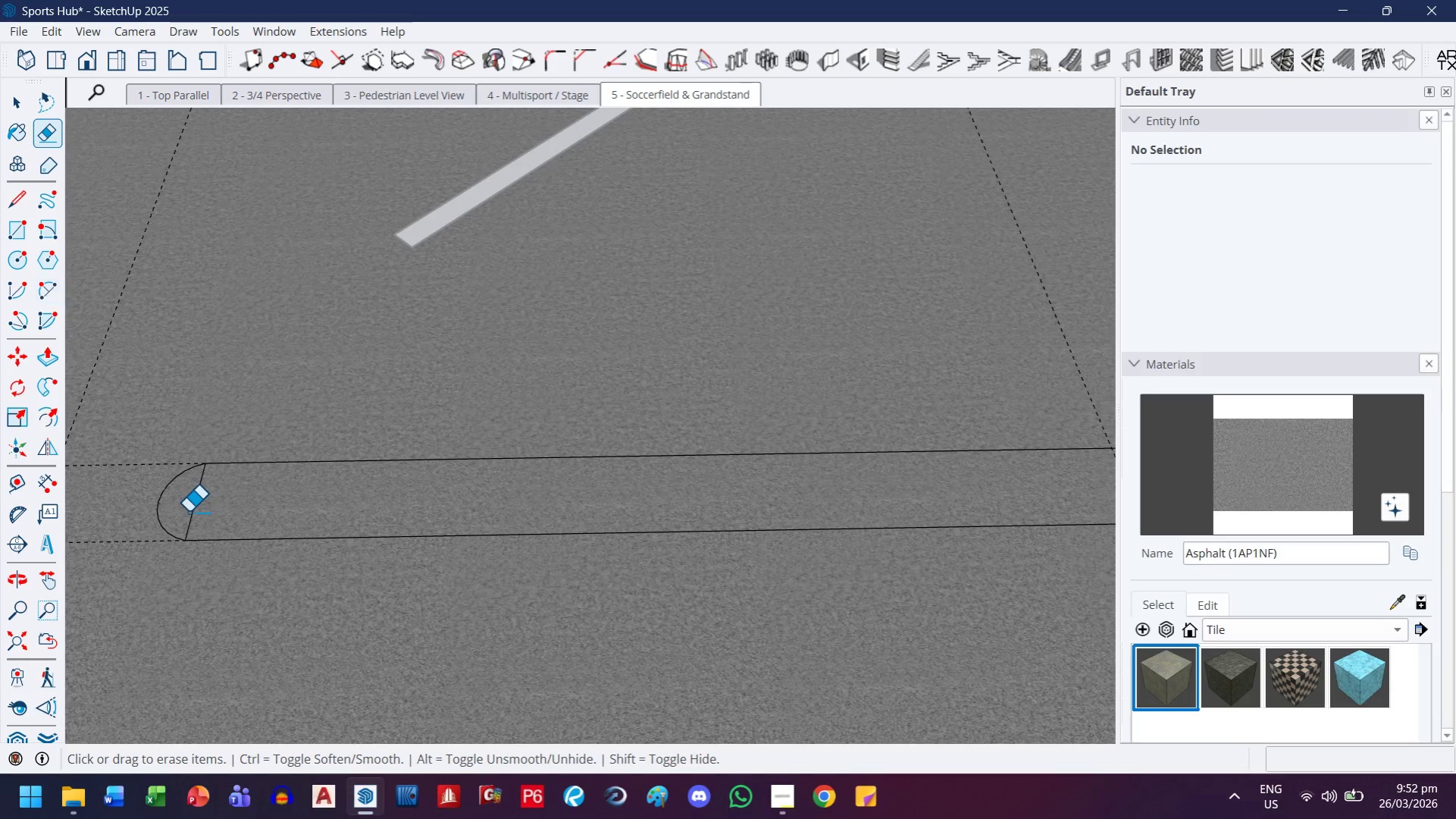 
scroll: coordinate [146, 510], scroll_direction: none, amount: 0.0
 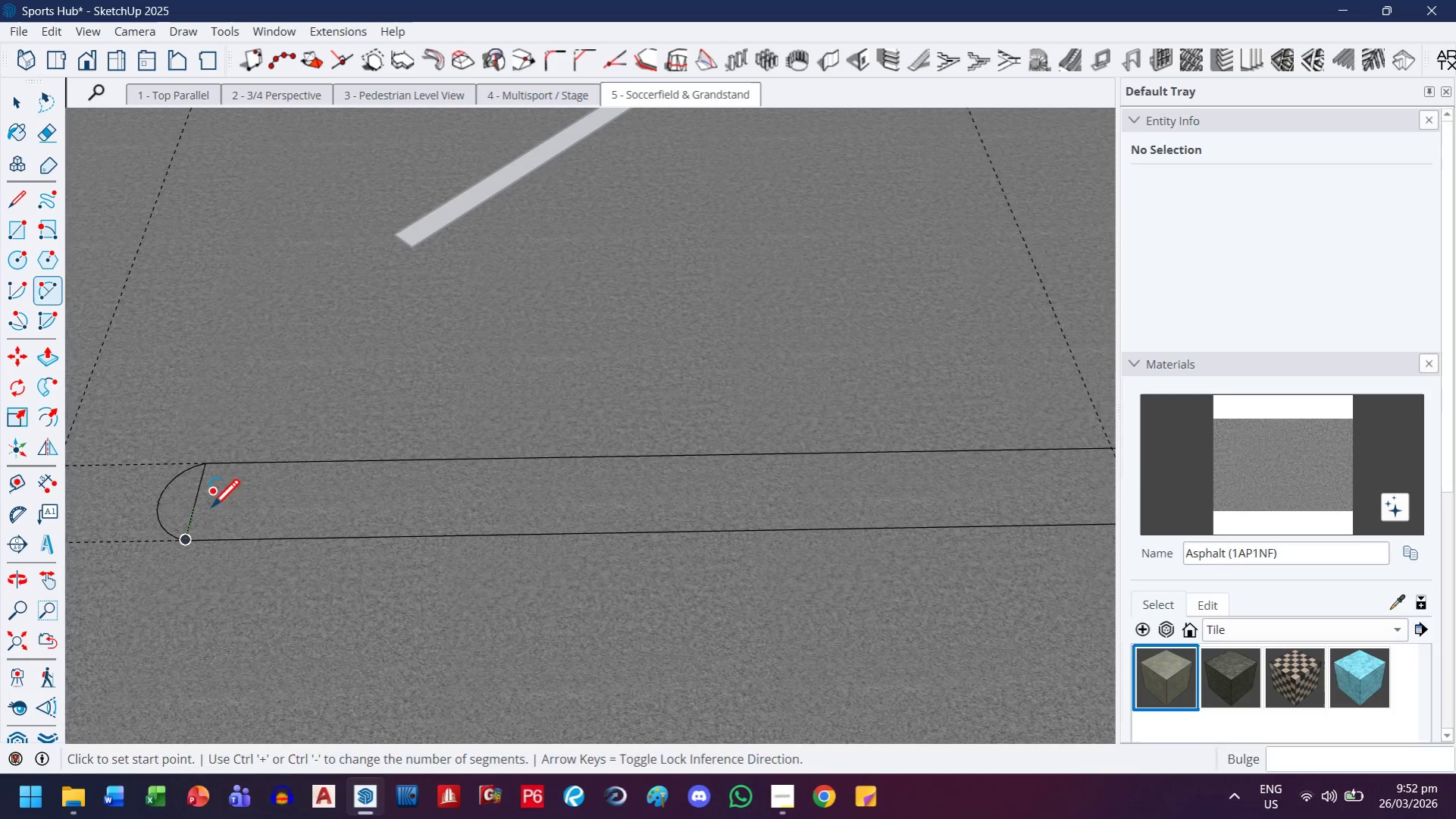 
left_click_drag(start_coordinate=[188, 510], to_coordinate=[219, 510])
 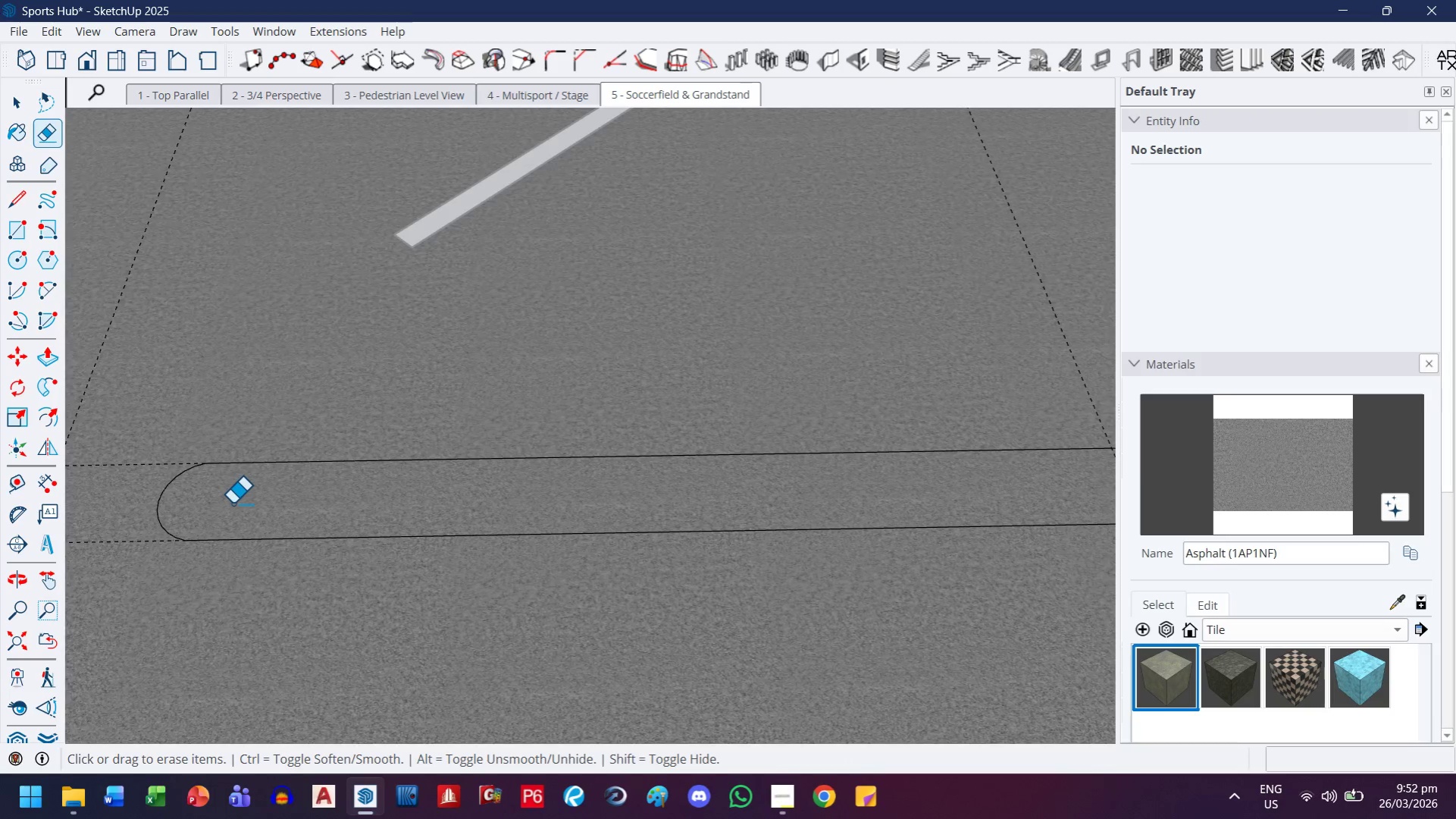 
key(J)
 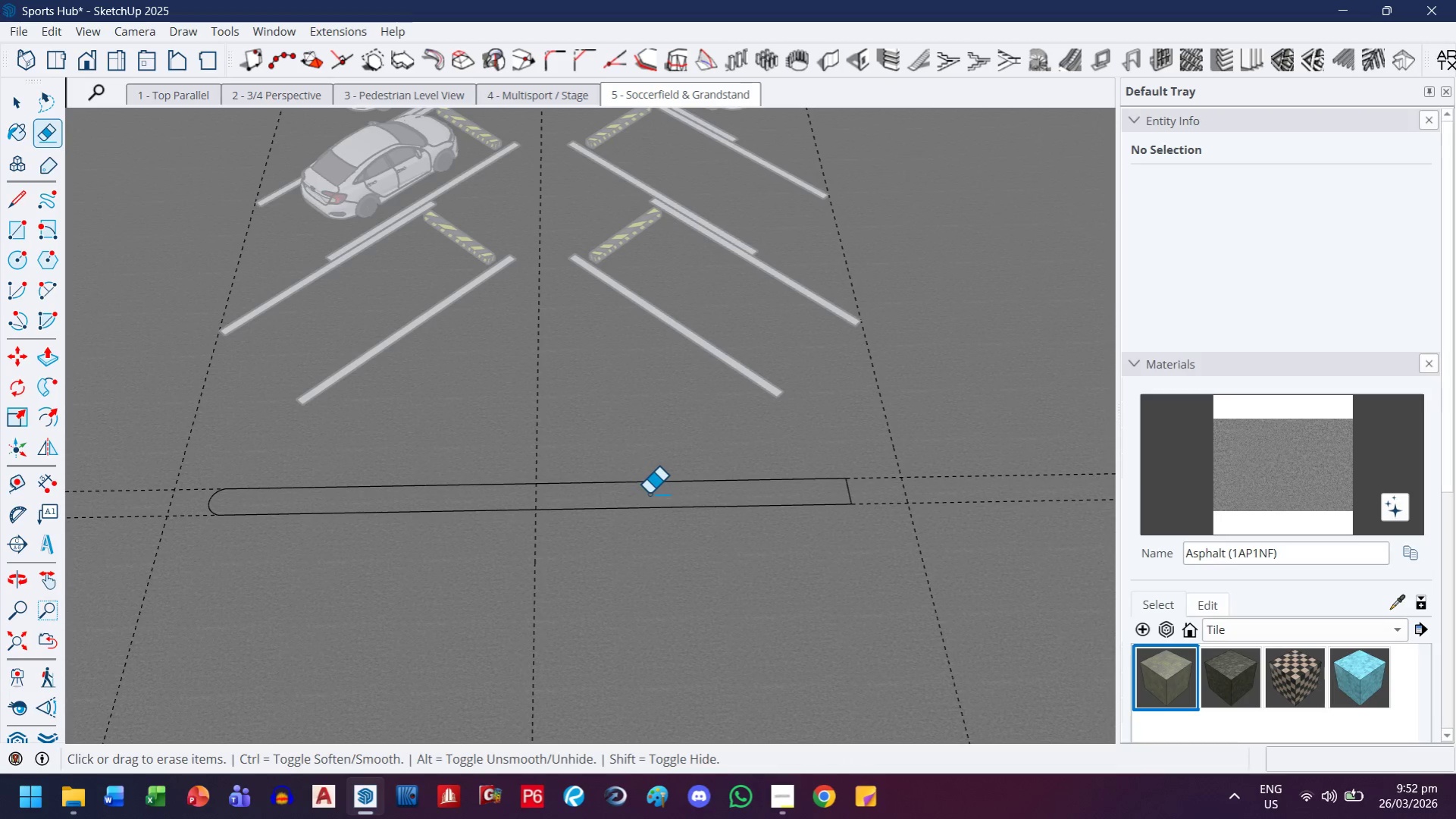 
scroll: coordinate [236, 502], scroll_direction: down, amount: 12.0
 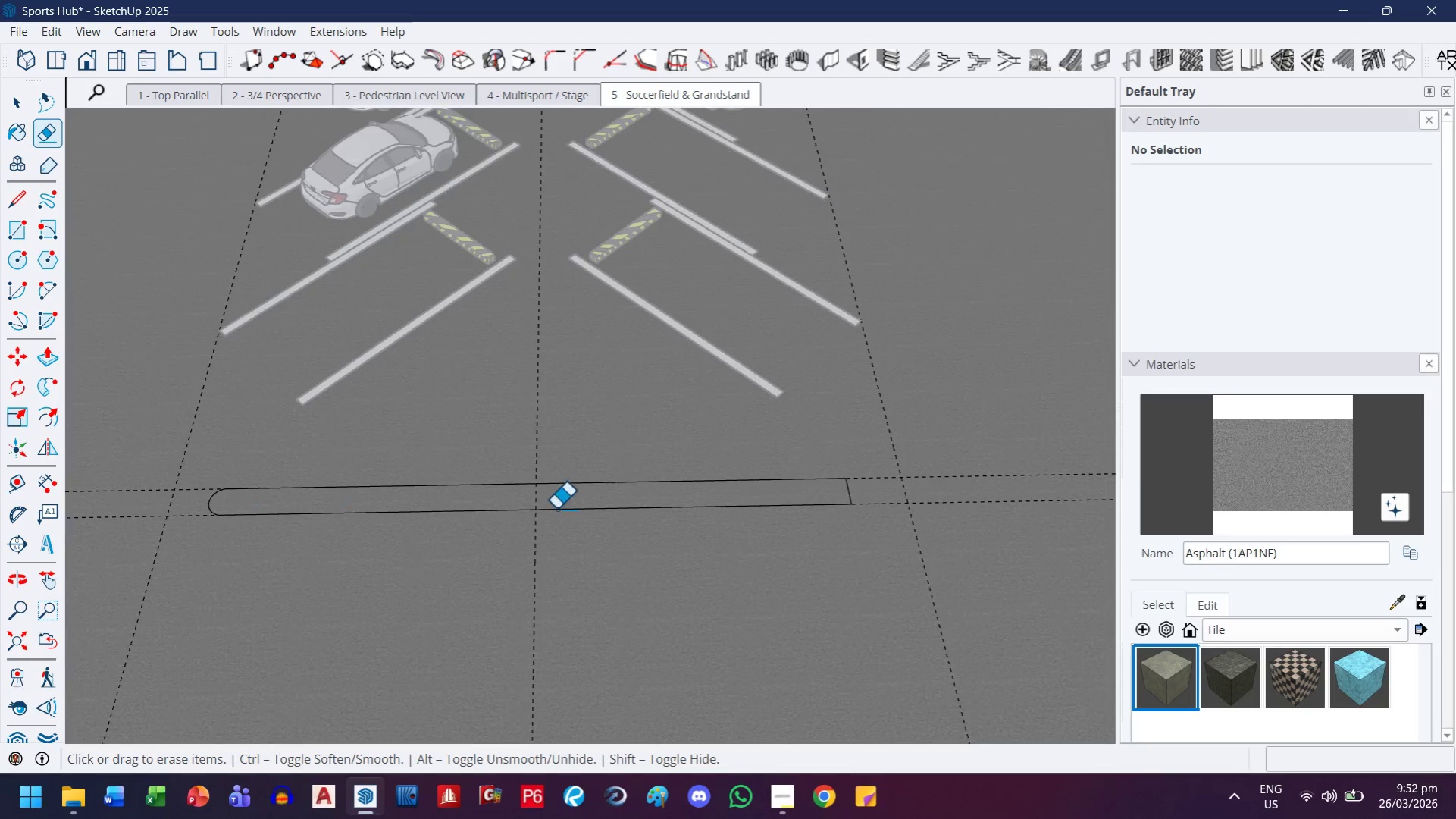 
key(H)
 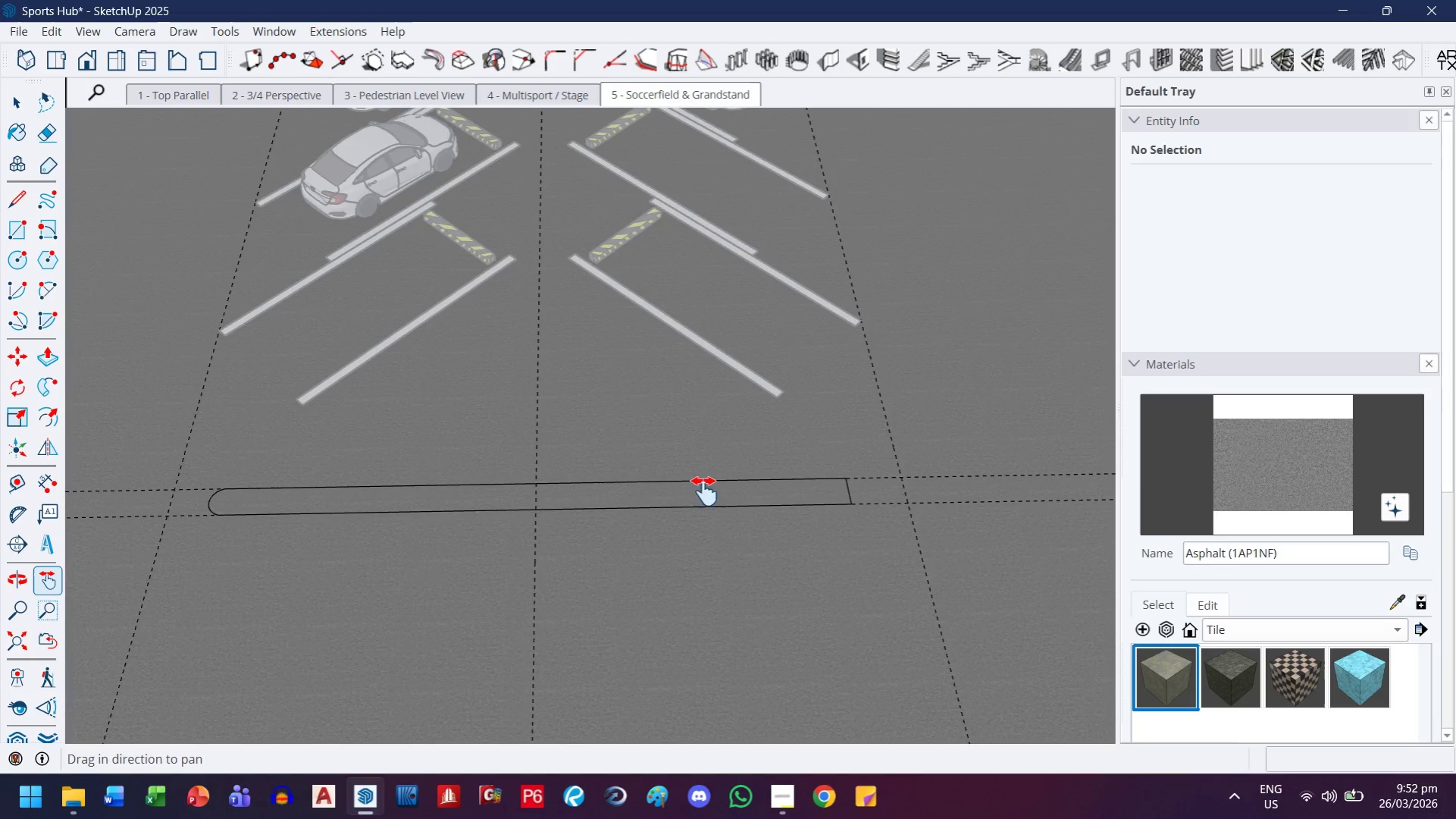 
left_click_drag(start_coordinate=[704, 491], to_coordinate=[452, 470])
 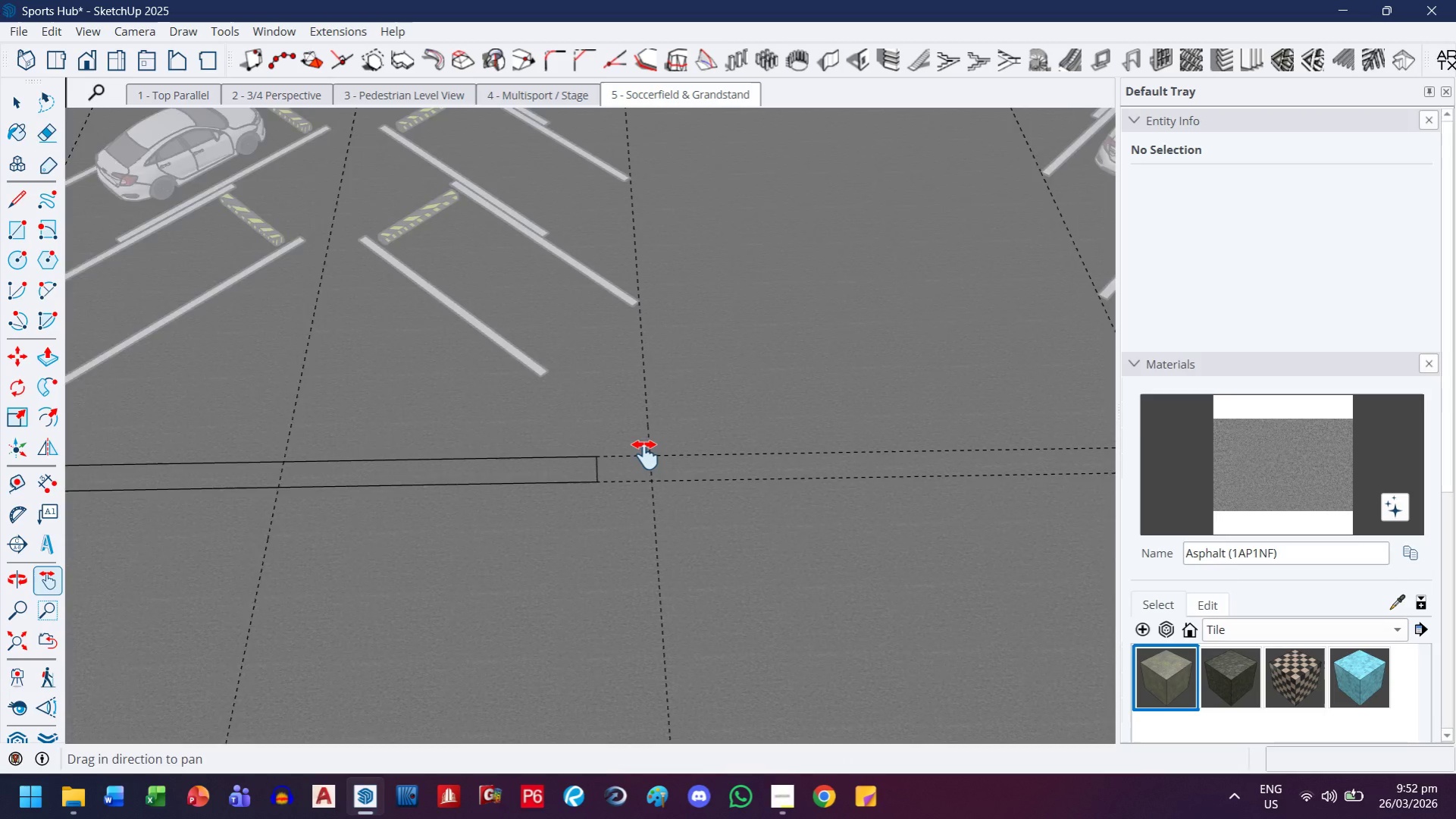 
scroll: coordinate [423, 453], scroll_direction: up, amount: 8.0
 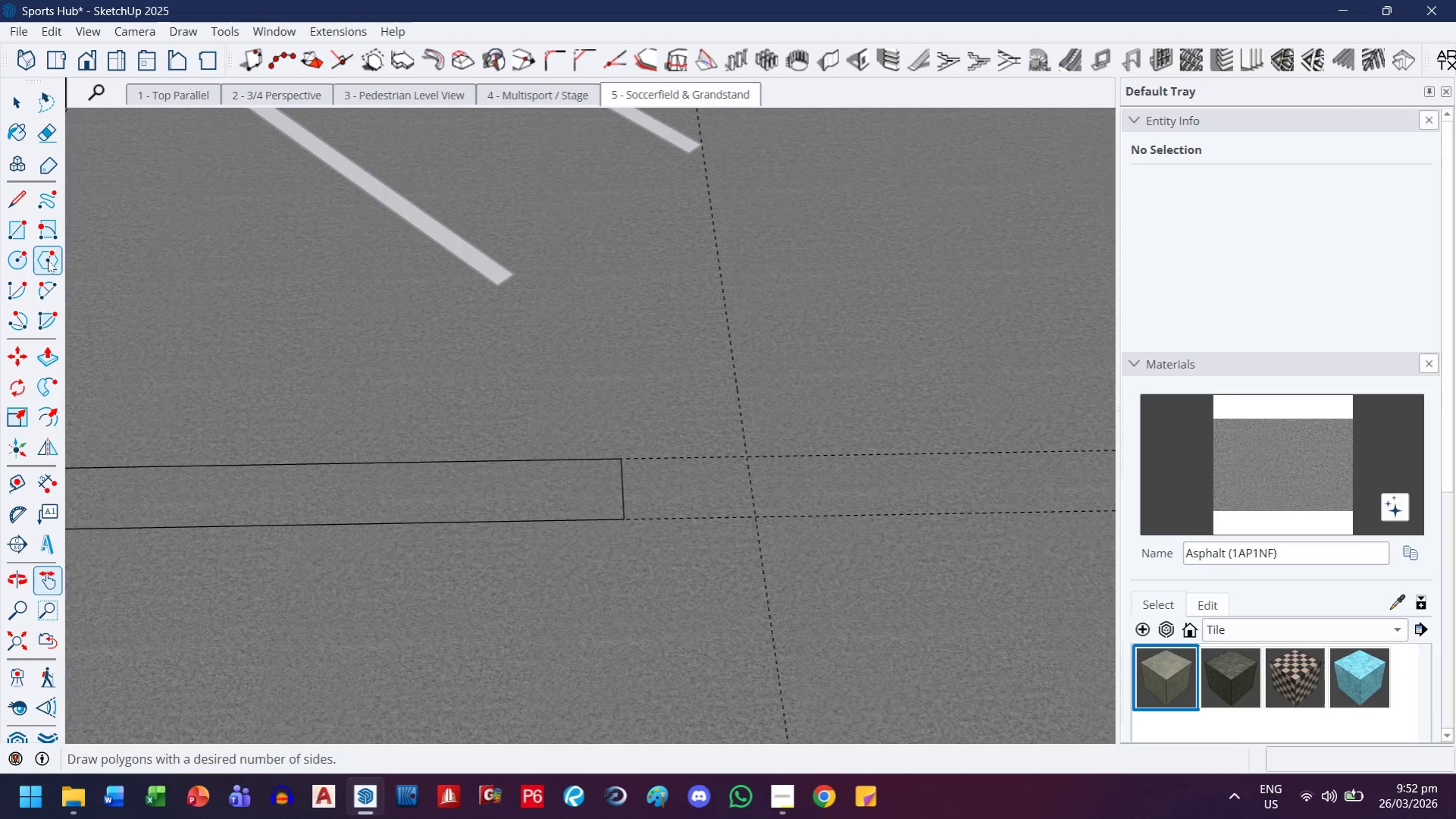 
left_click([51, 237])
 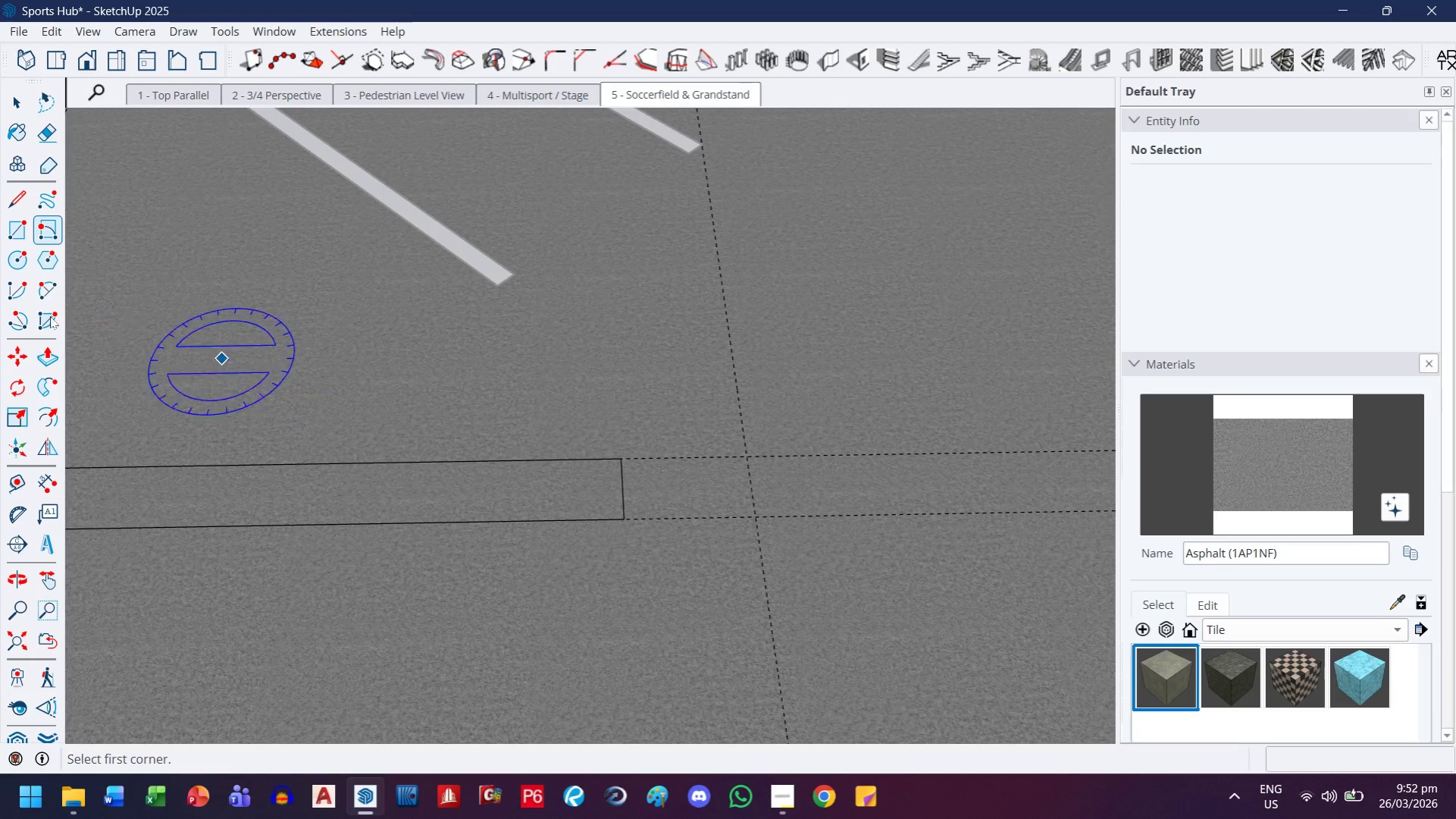 
left_click([33, 300])
 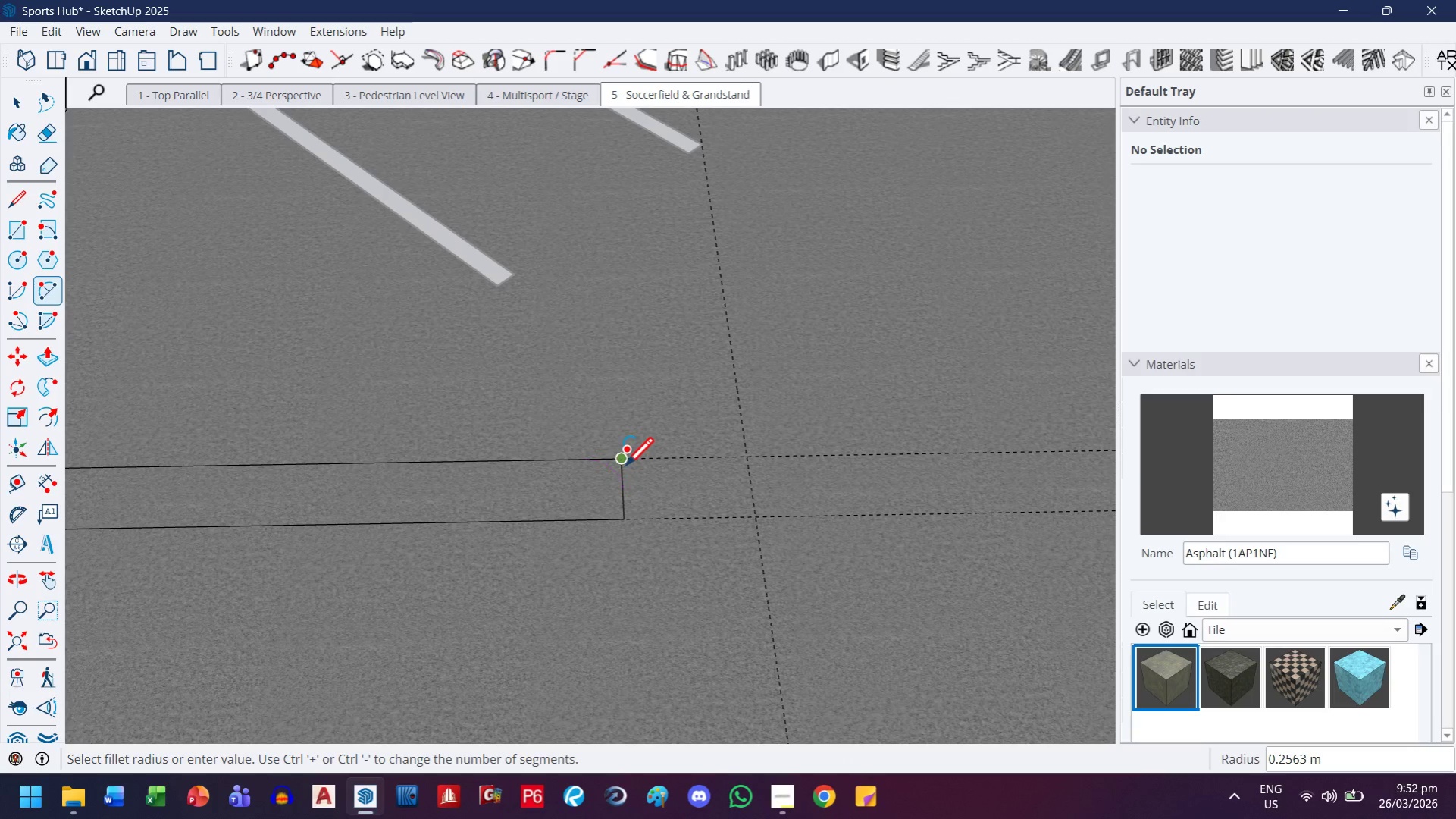 
left_click([625, 468])
 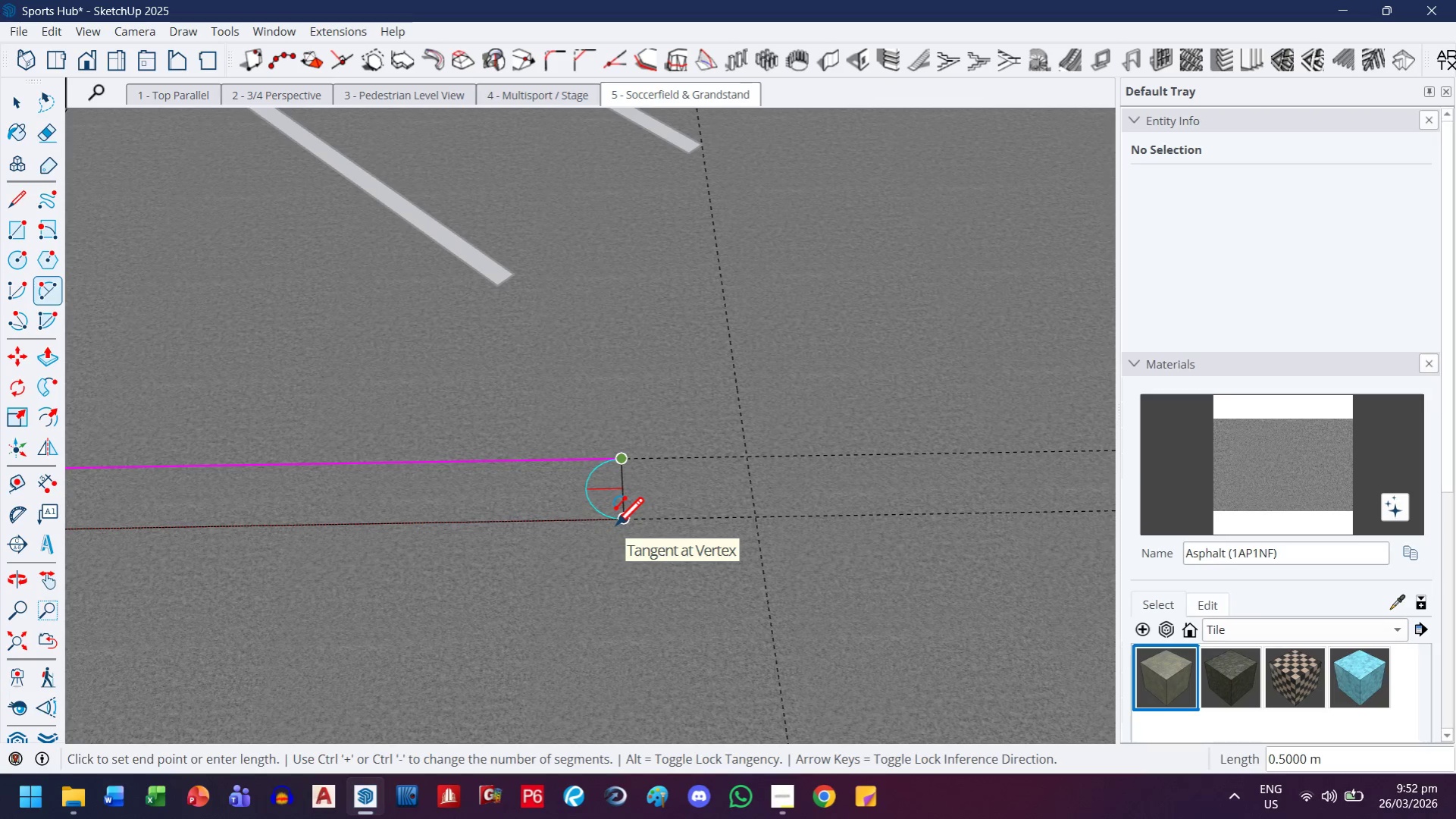 
left_click([615, 528])
 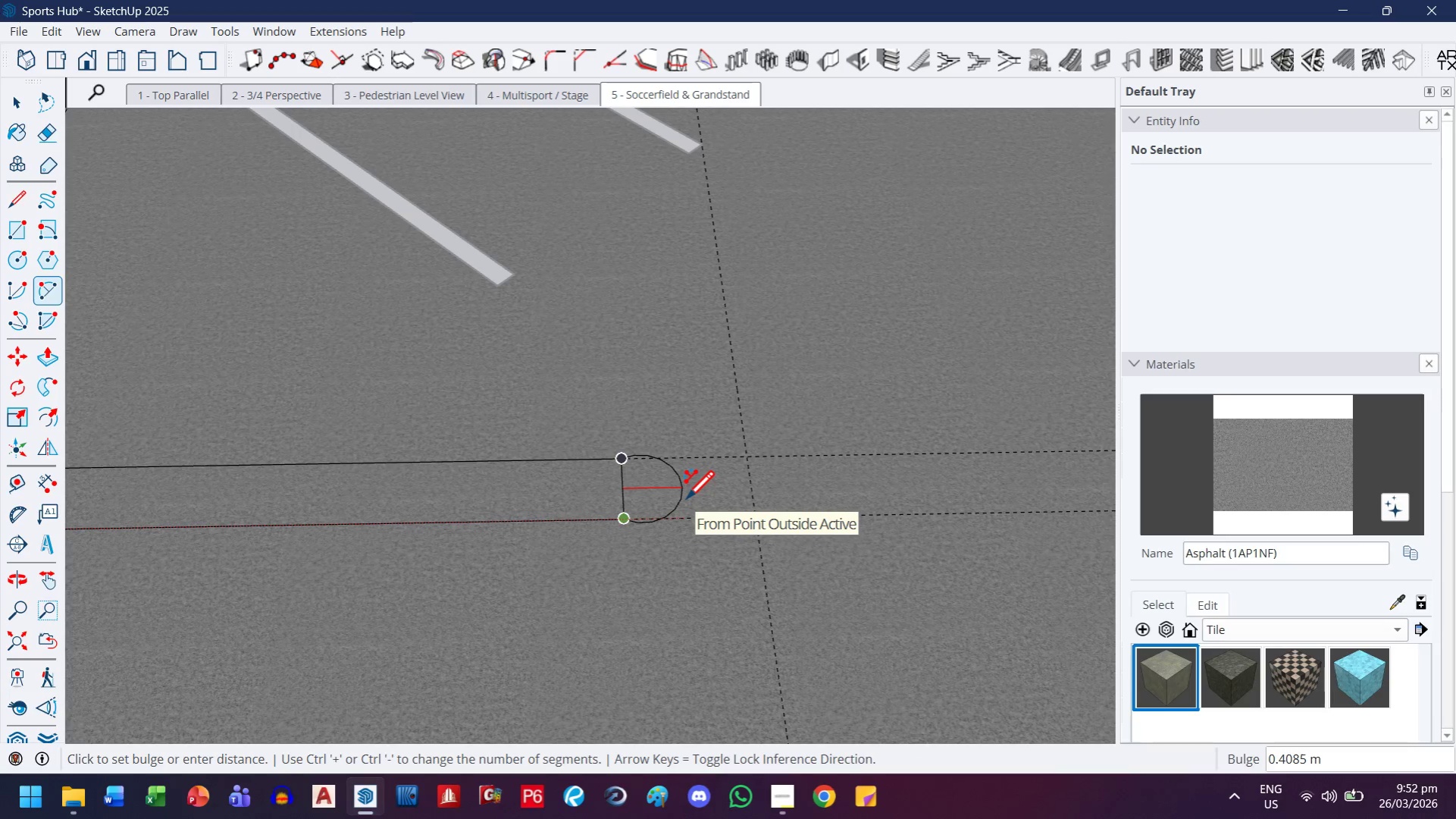 
key(Period)
 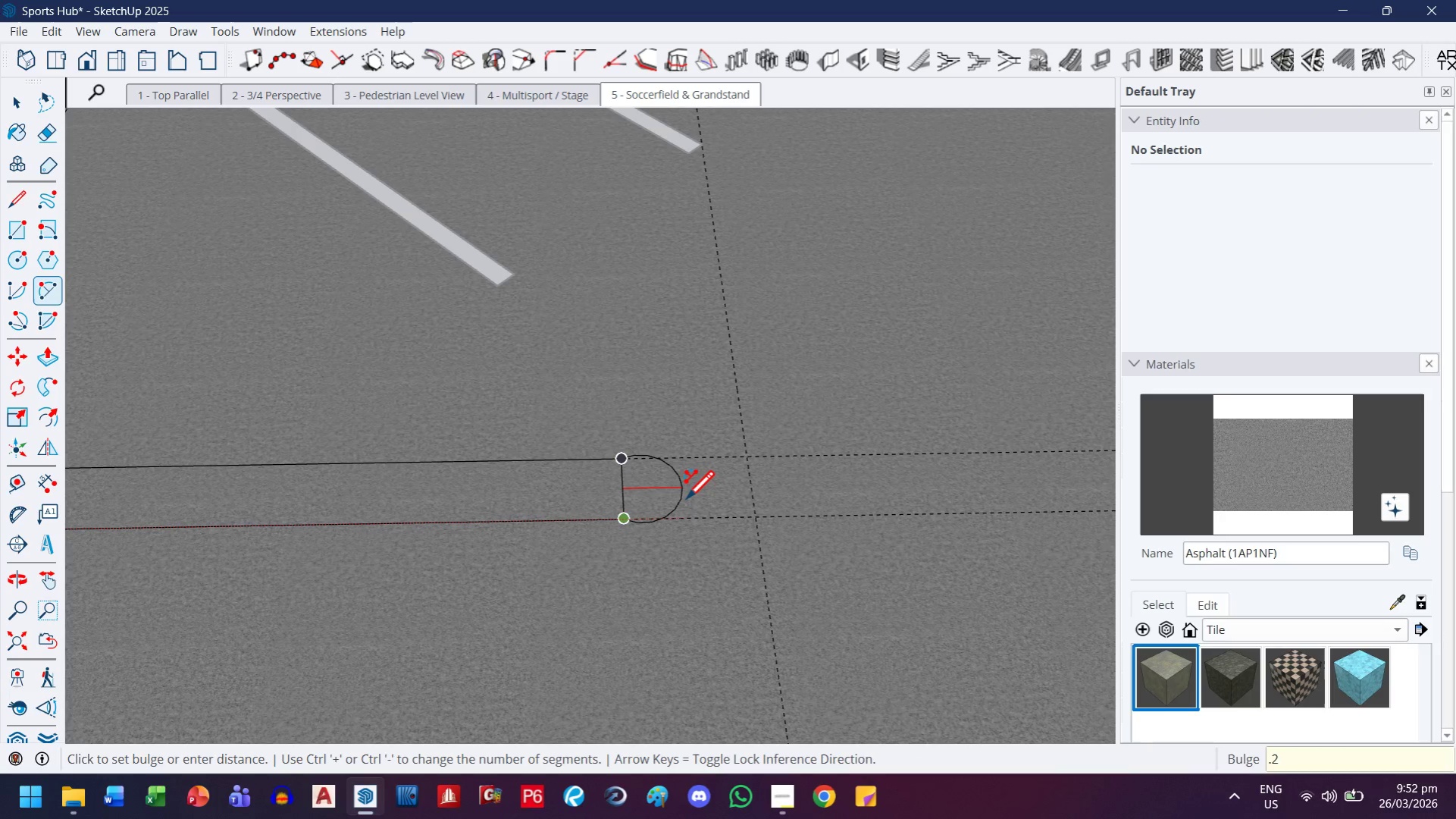 
key(2)
 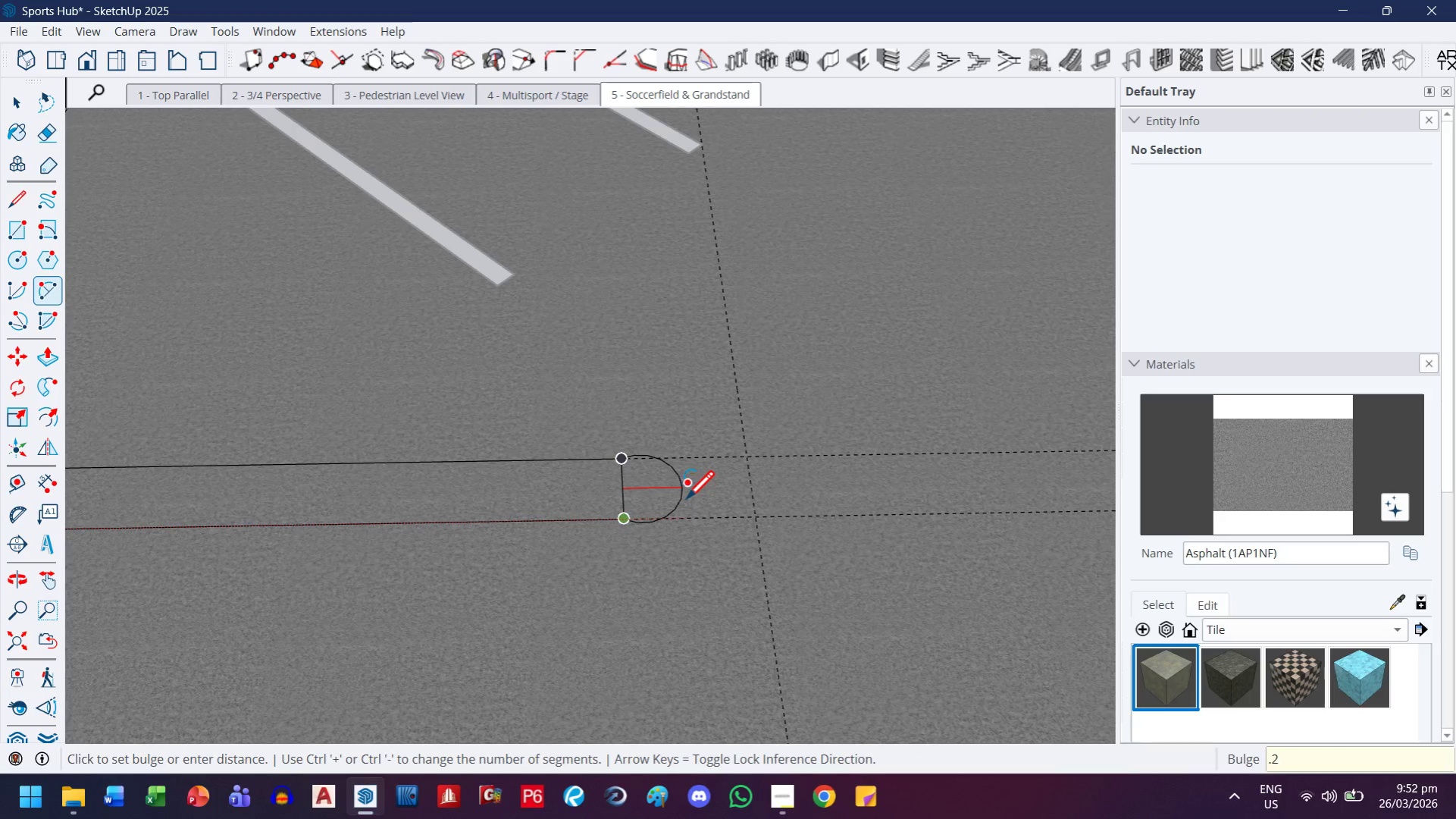 
key(Enter)
 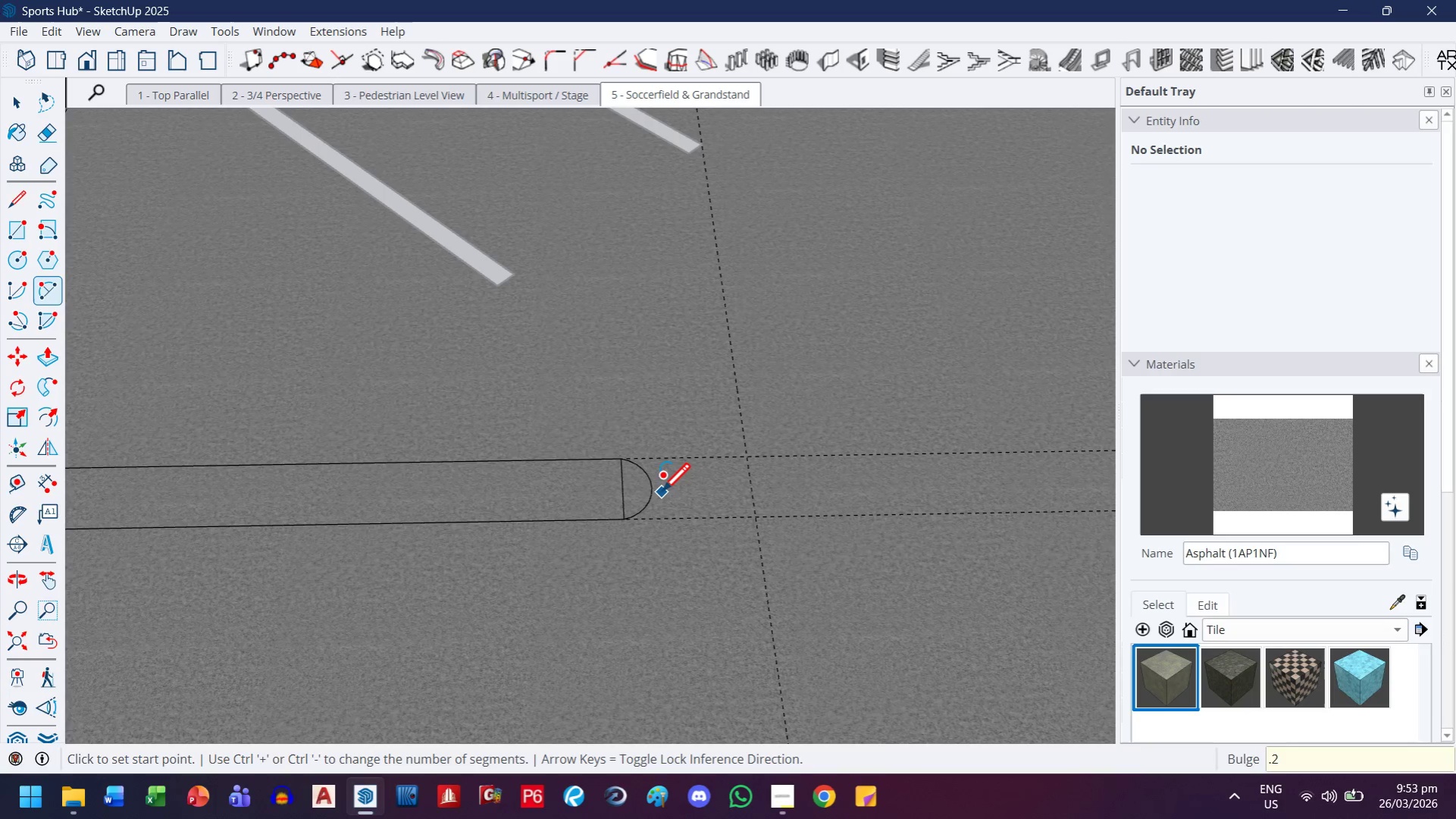 
key(E)
 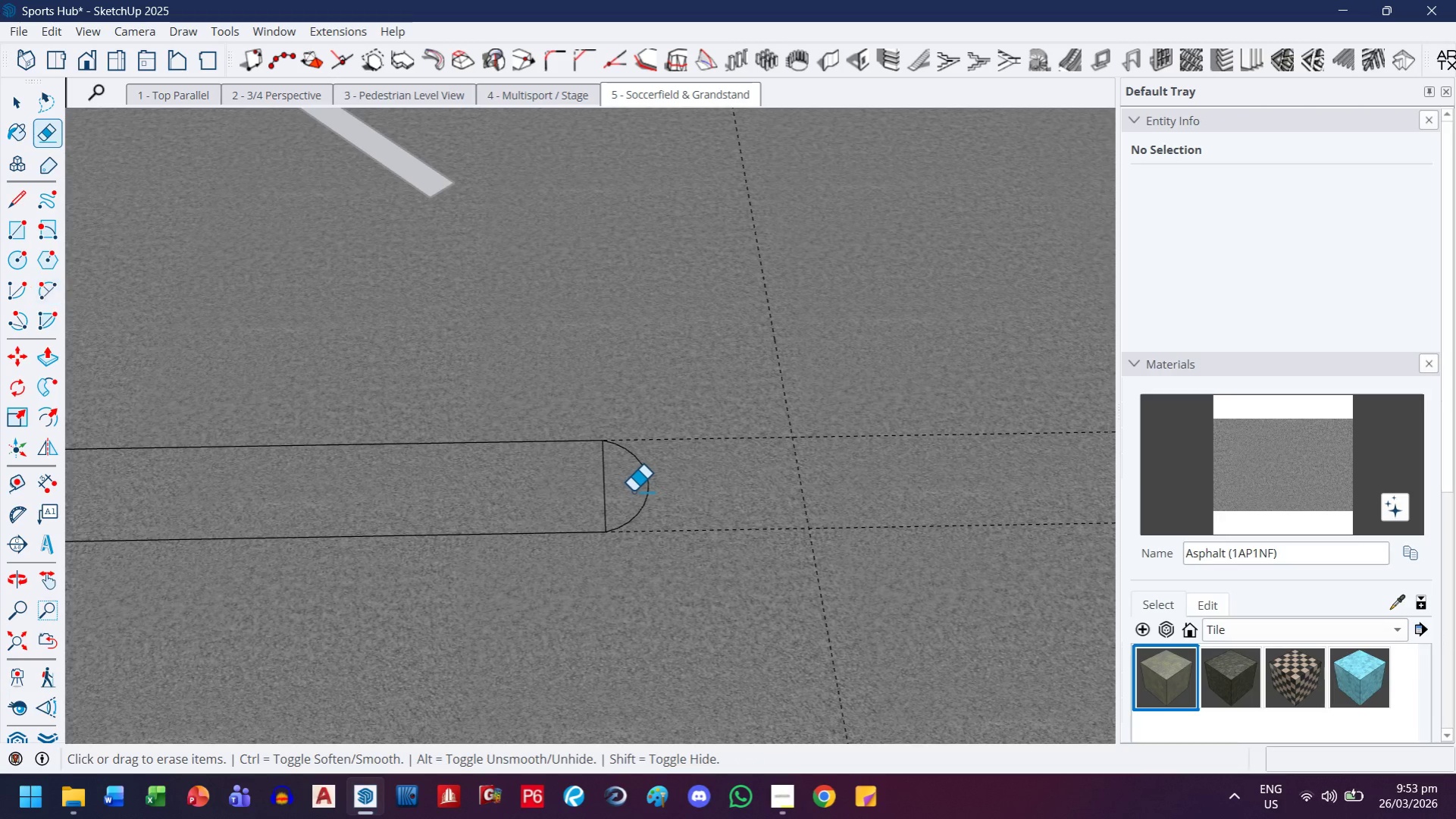 
scroll: coordinate [656, 498], scroll_direction: up, amount: 5.0
 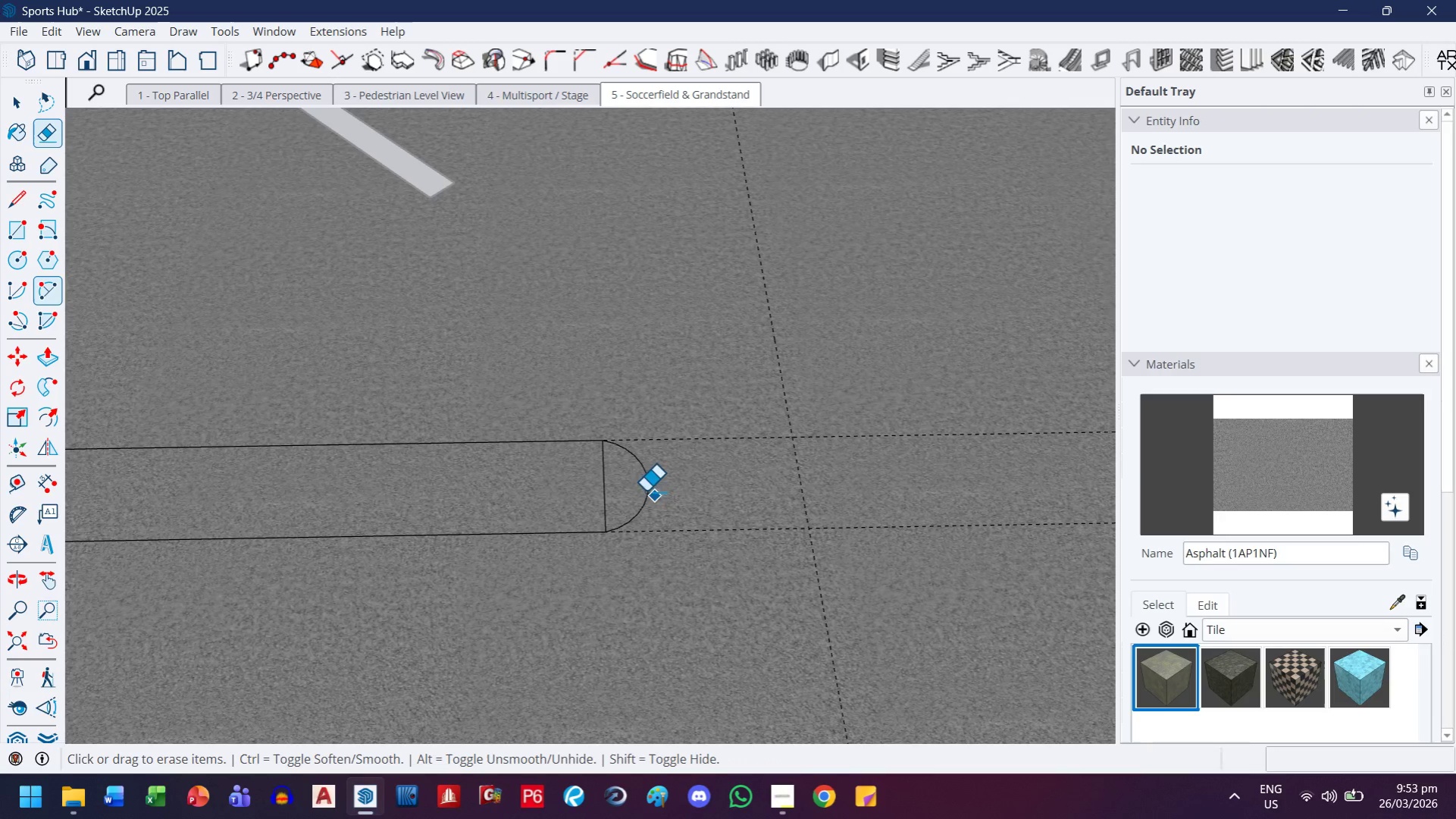 
left_click_drag(start_coordinate=[633, 491], to_coordinate=[593, 485])
 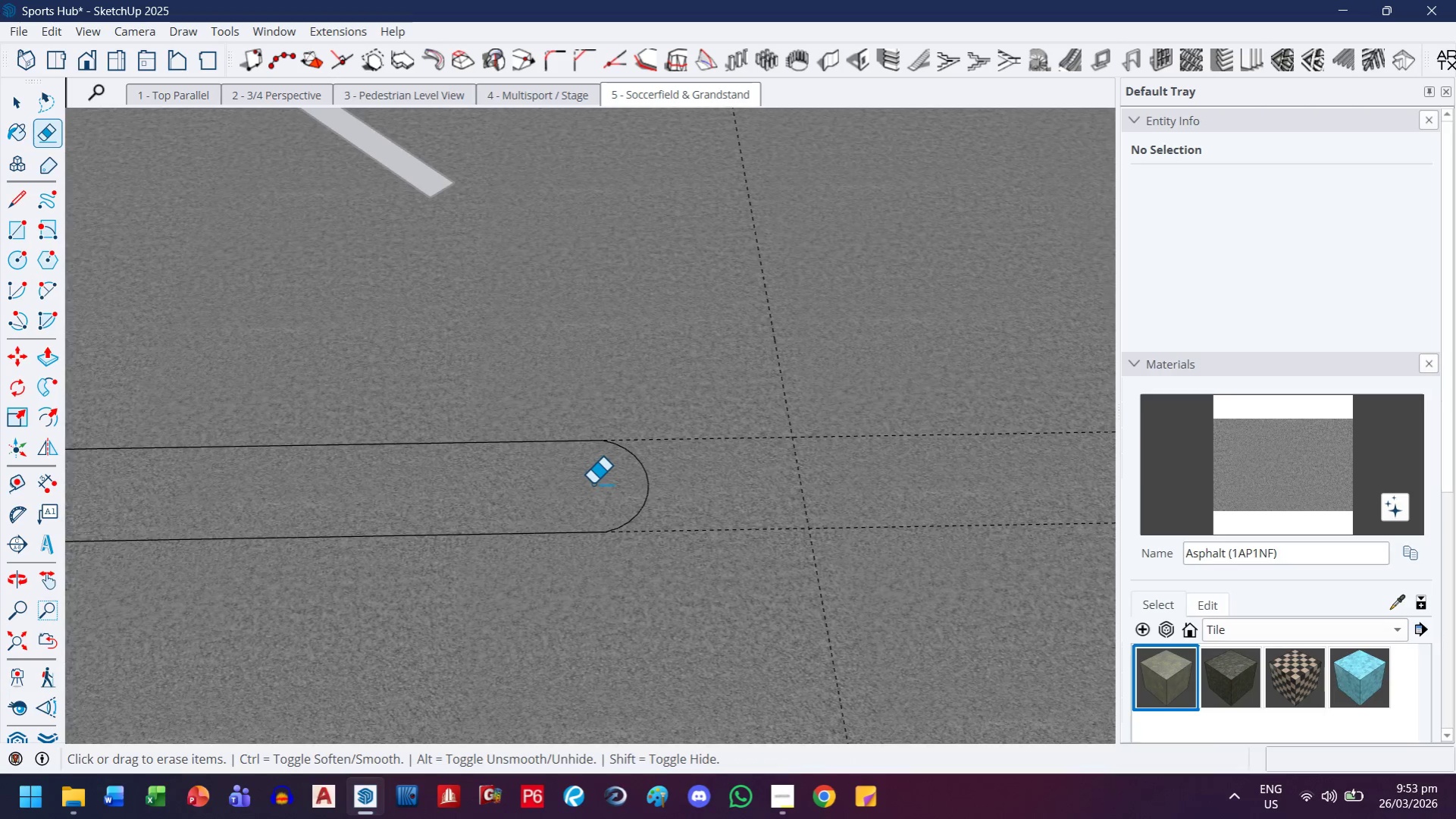 
key(H)
 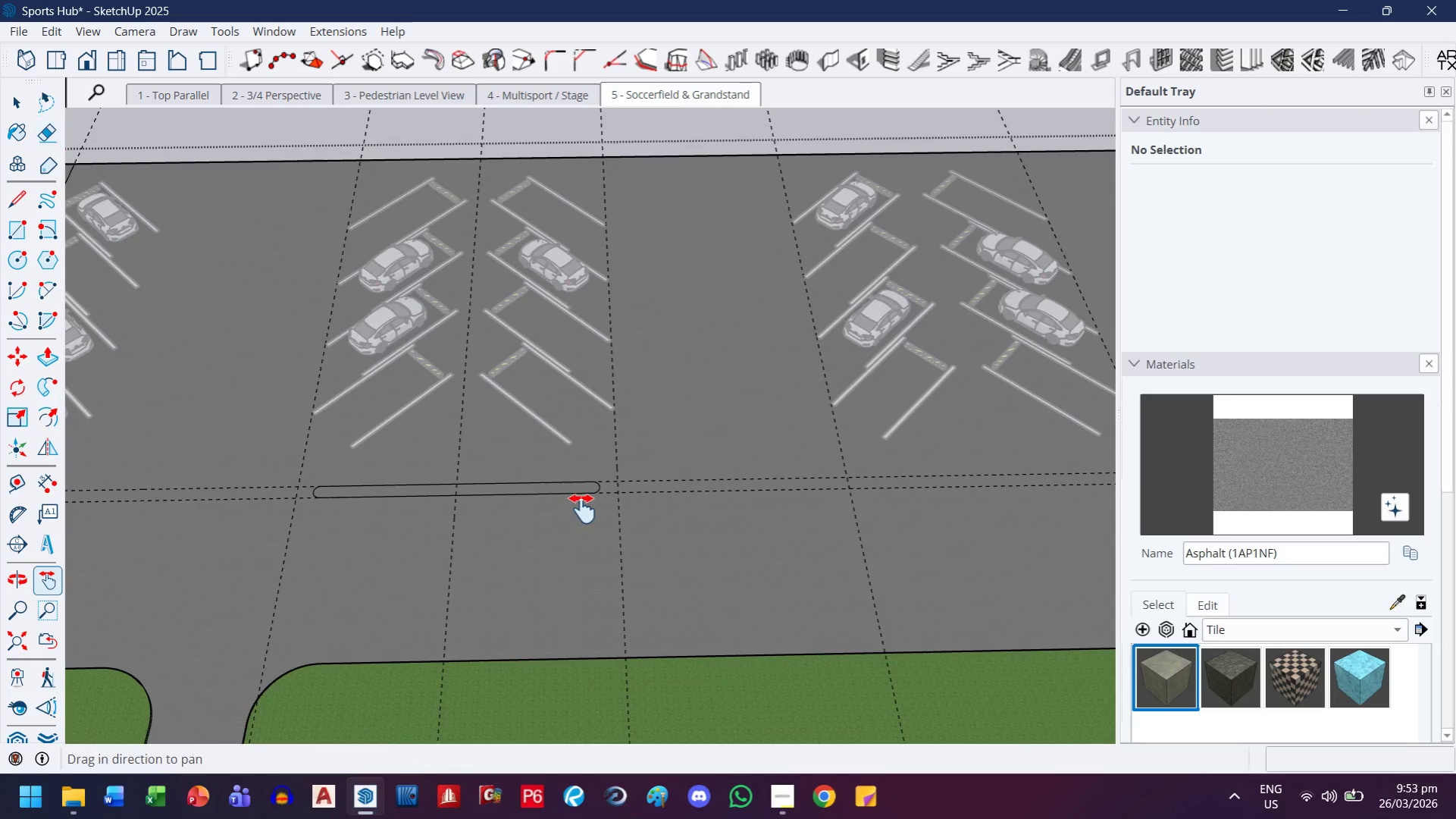 
left_click_drag(start_coordinate=[581, 510], to_coordinate=[653, 433])
 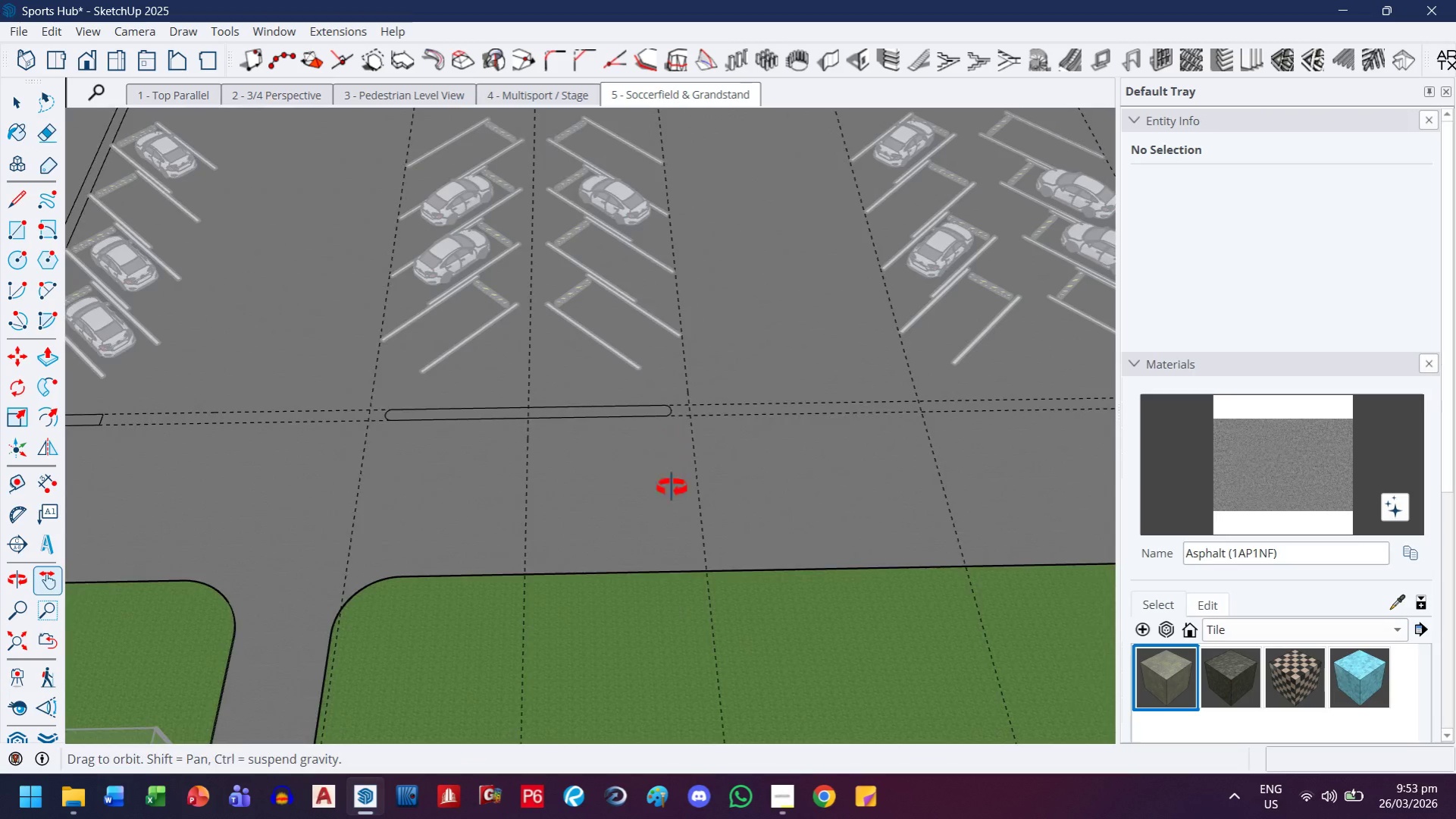 
scroll: coordinate [662, 441], scroll_direction: down, amount: 23.0
 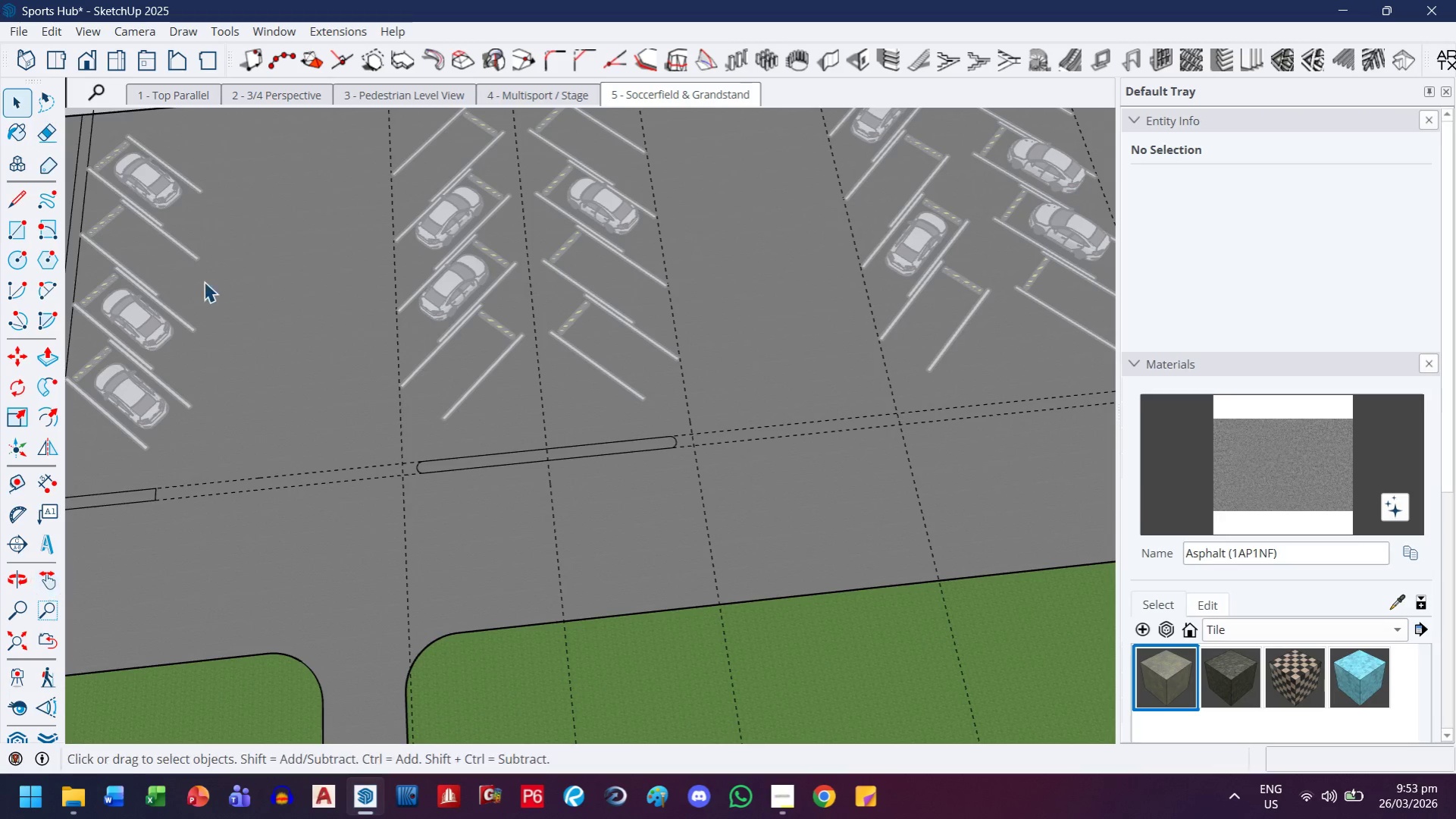 
double_click([455, 453])
 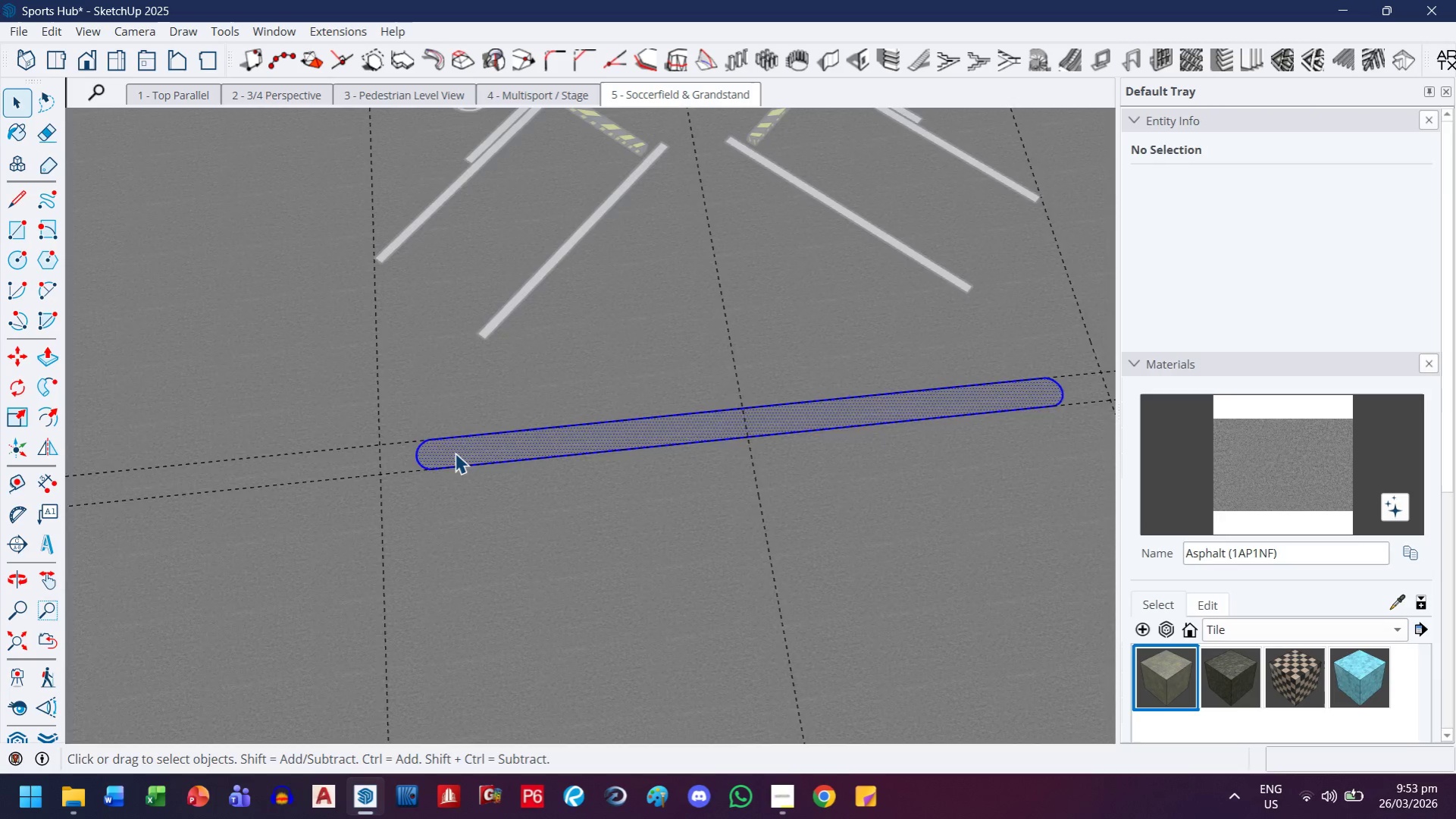 
scroll: coordinate [436, 457], scroll_direction: up, amount: 10.0
 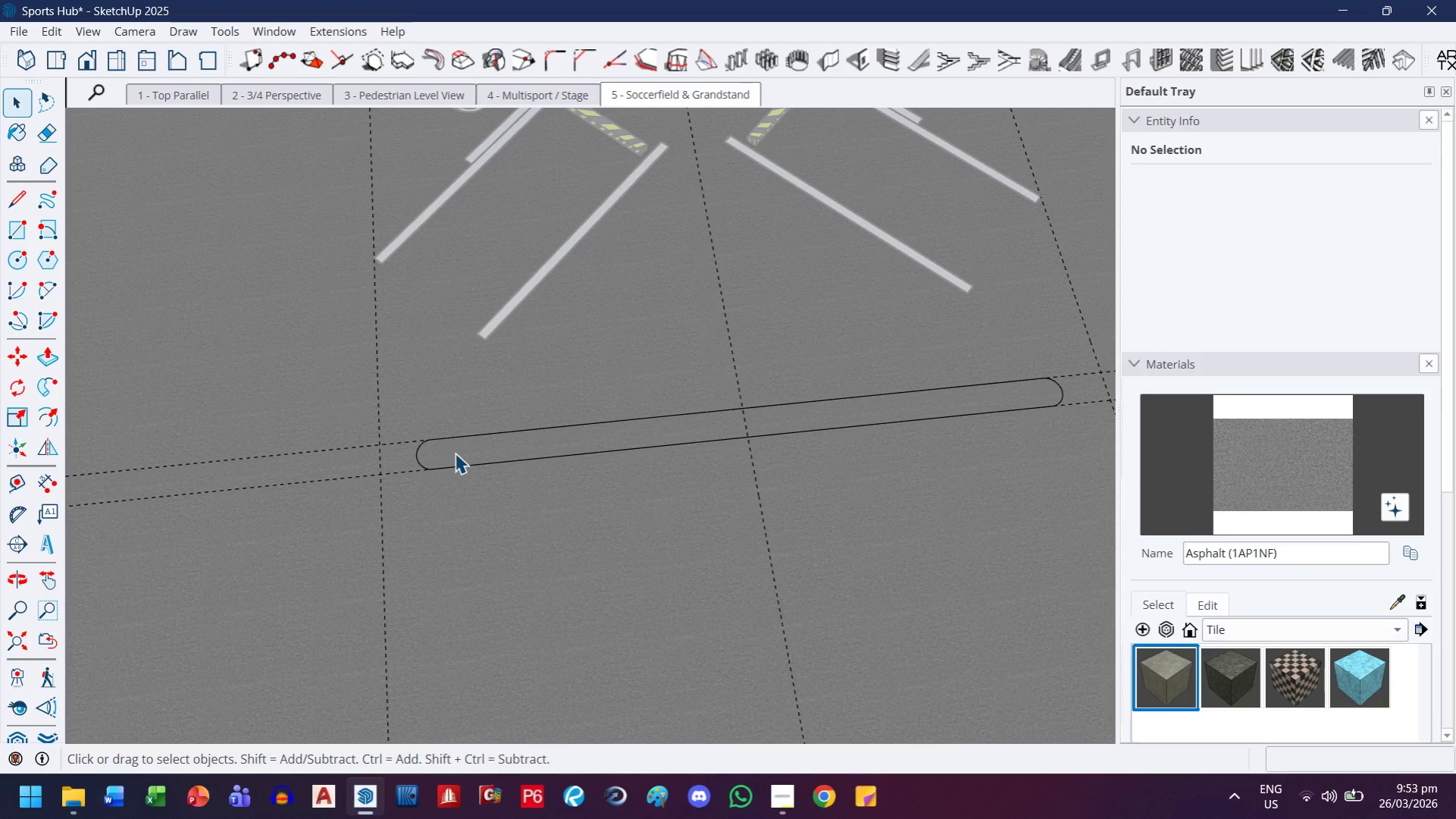 
key(M)
 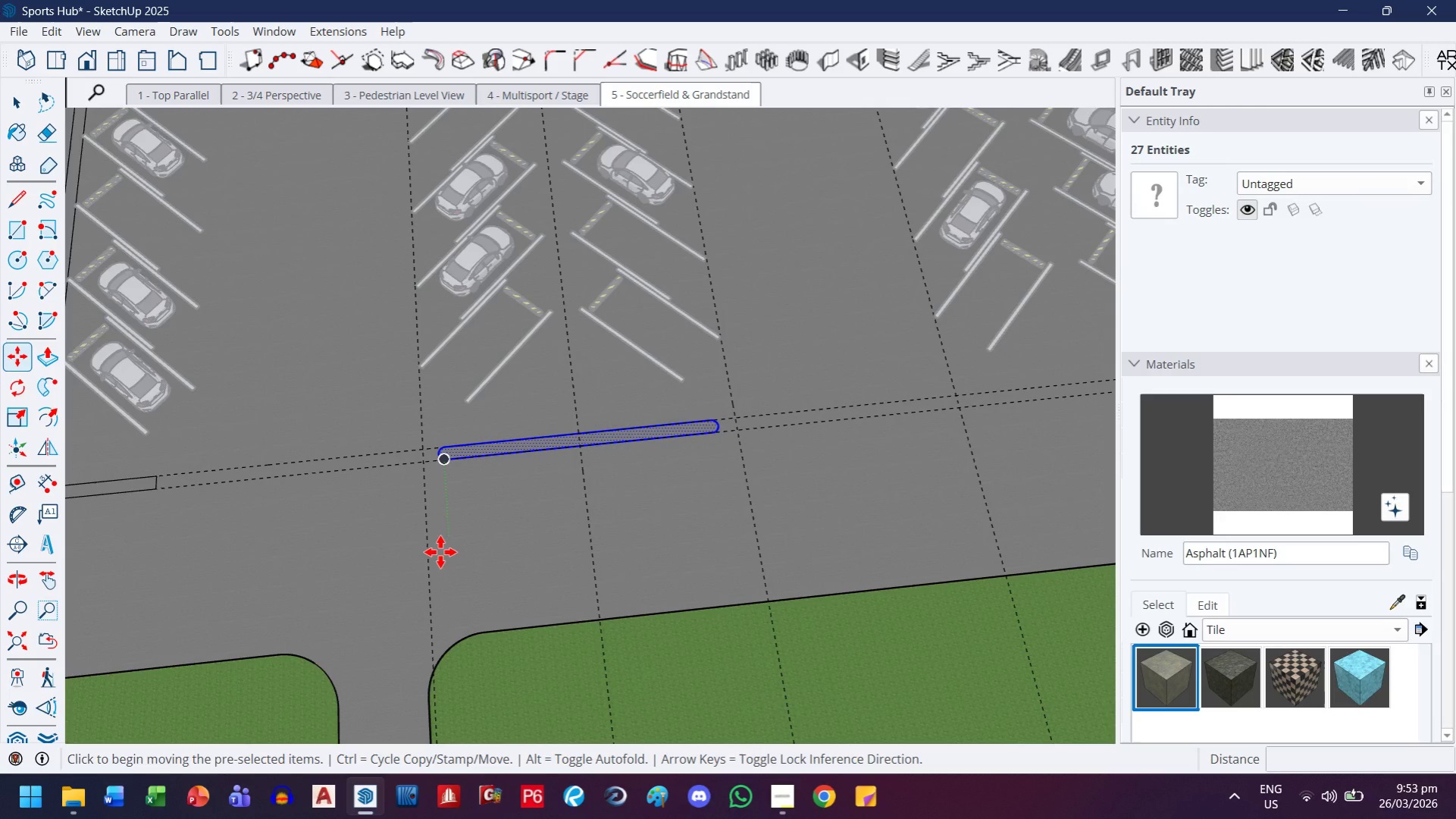 
scroll: coordinate [455, 453], scroll_direction: down, amount: 9.0
 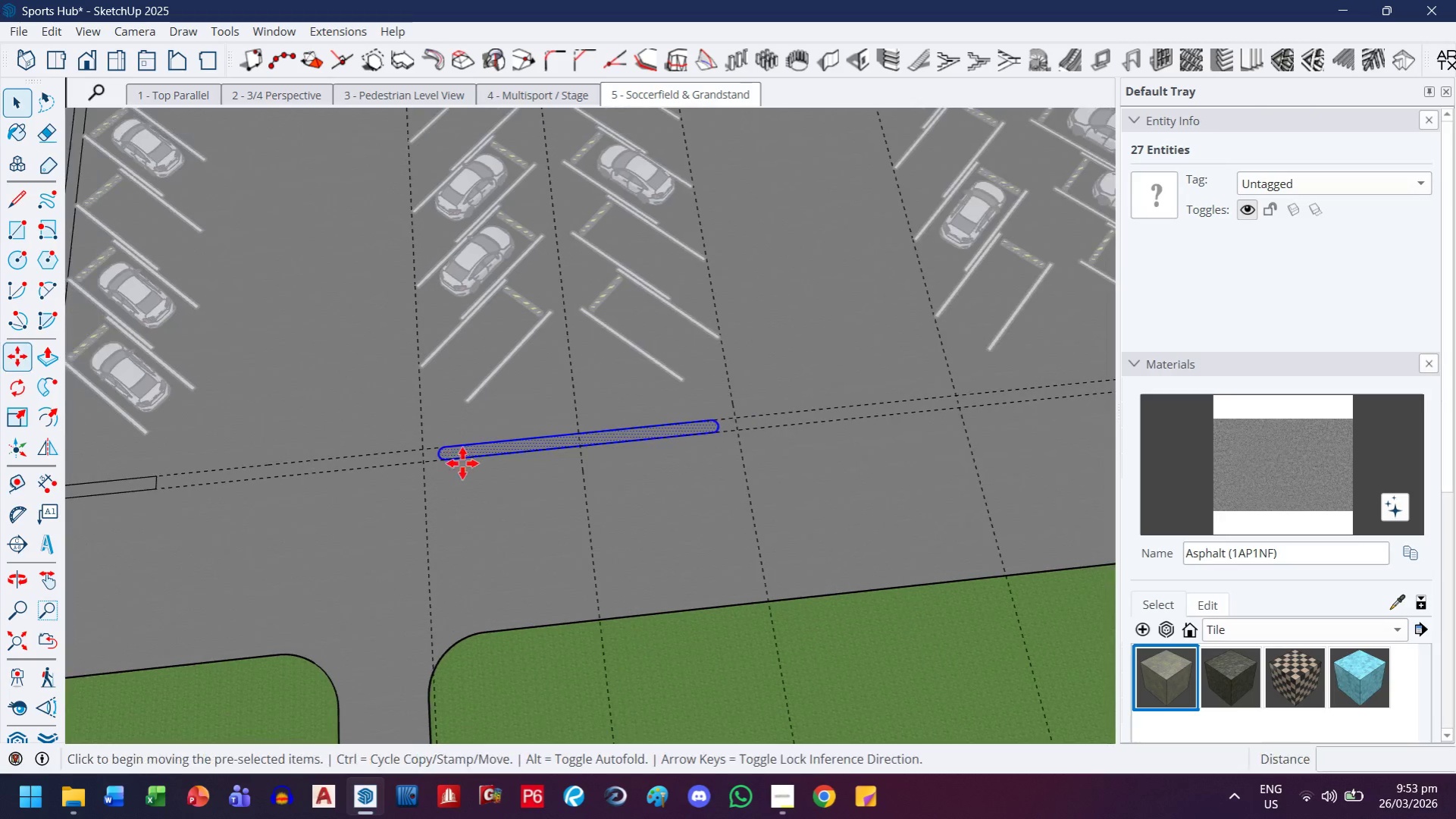 
key(Control+ControlLeft)
 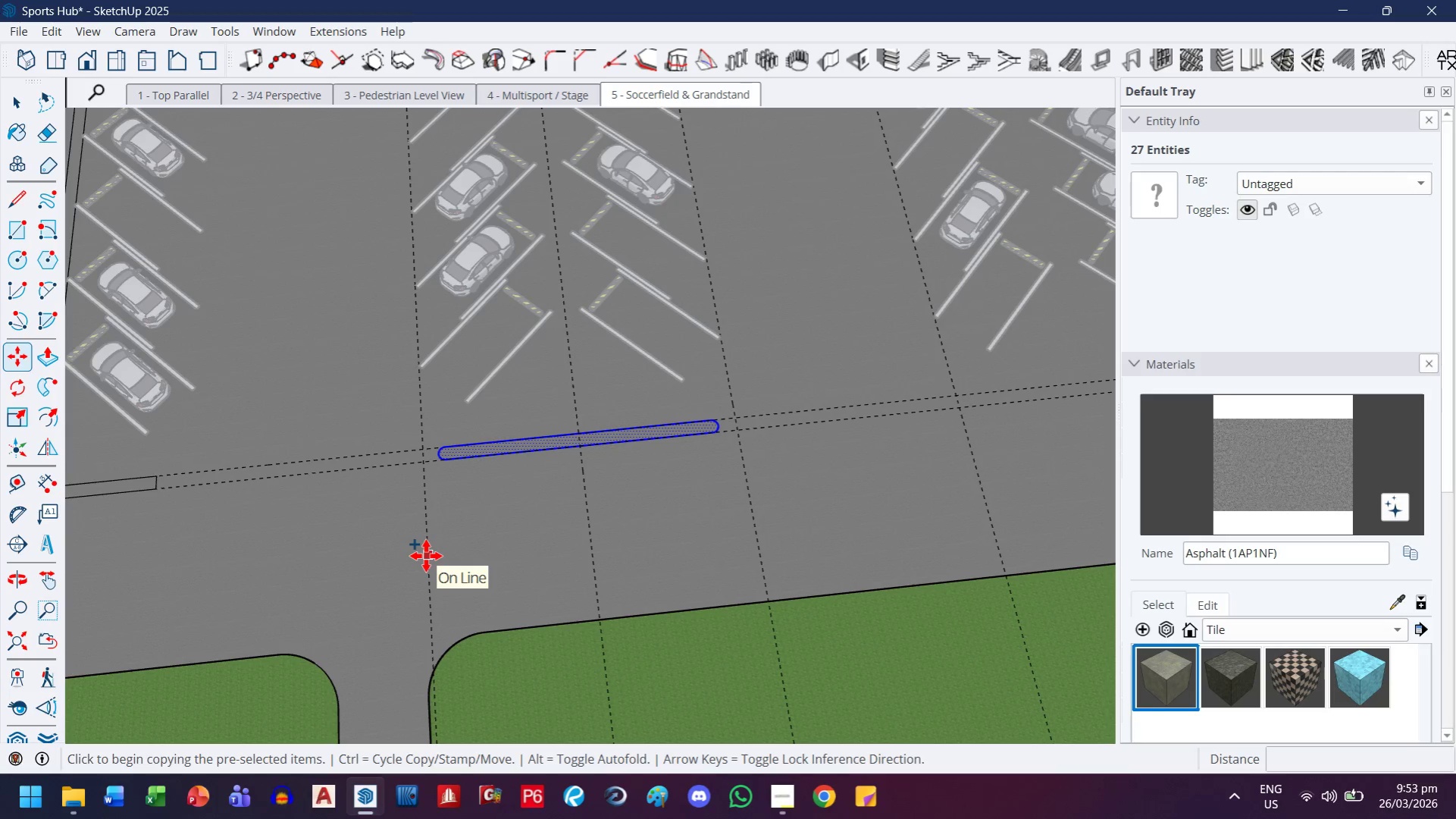 
left_click([426, 556])
 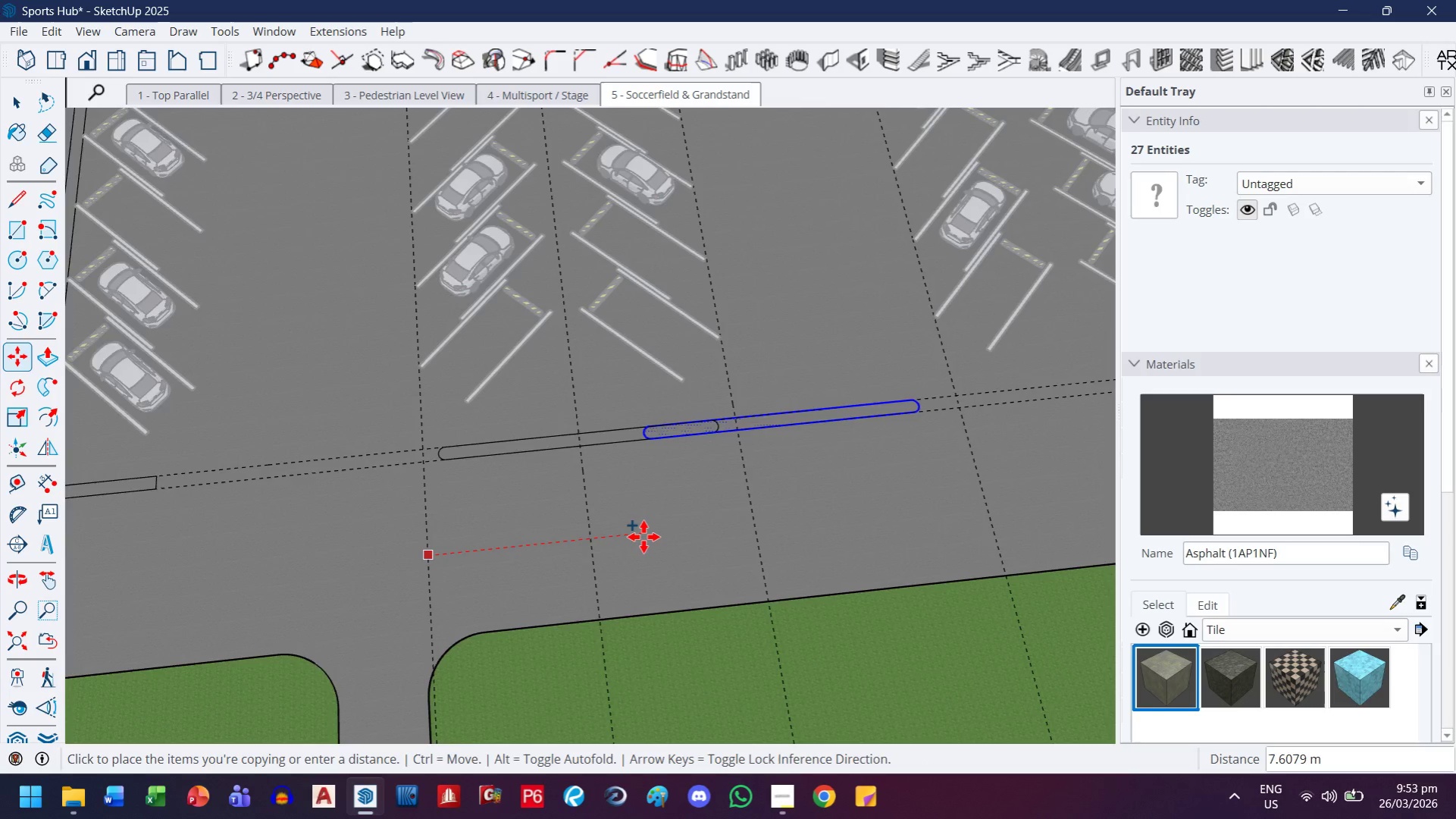 
key(H)
 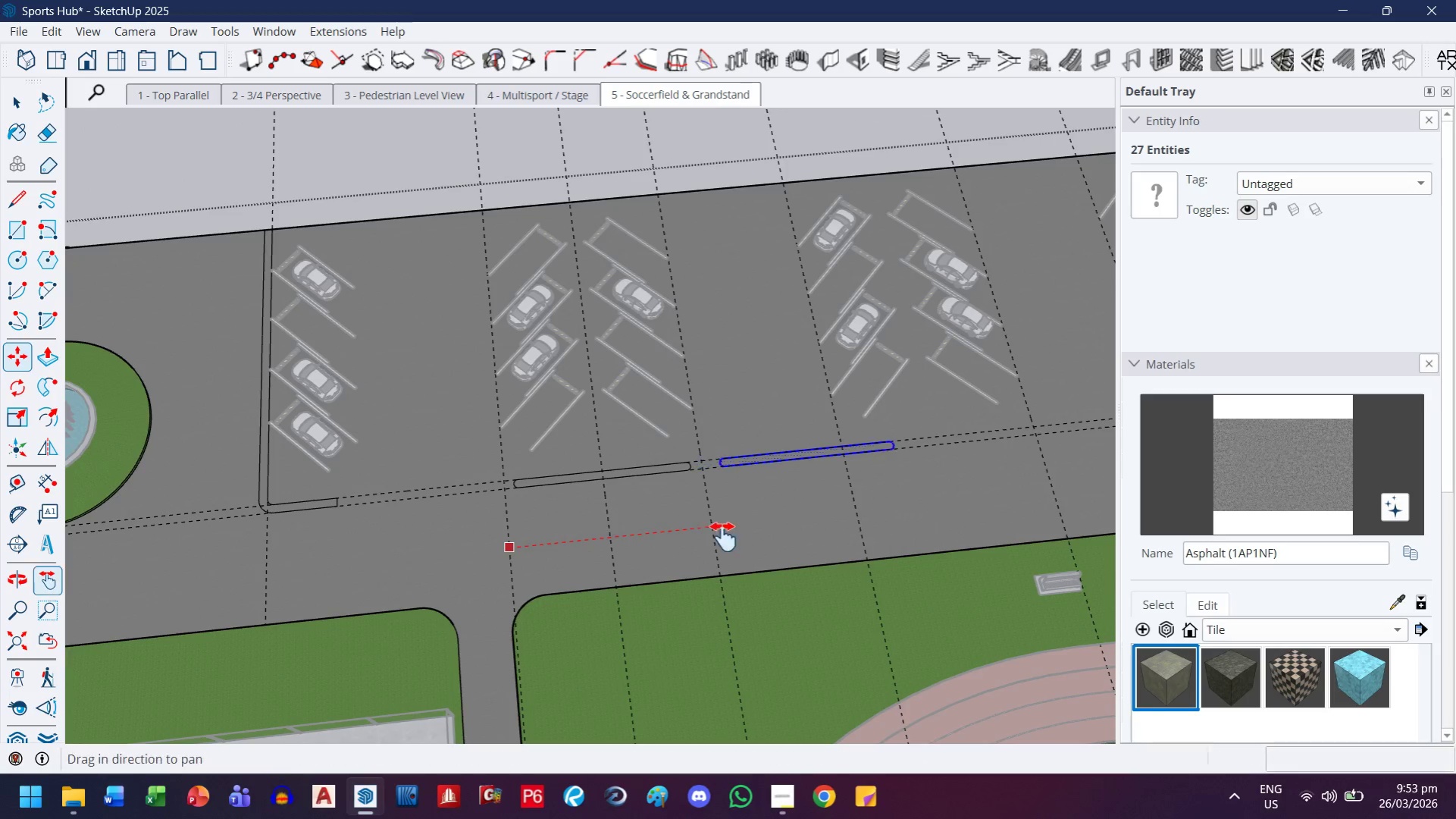 
left_click_drag(start_coordinate=[734, 535], to_coordinate=[468, 572])
 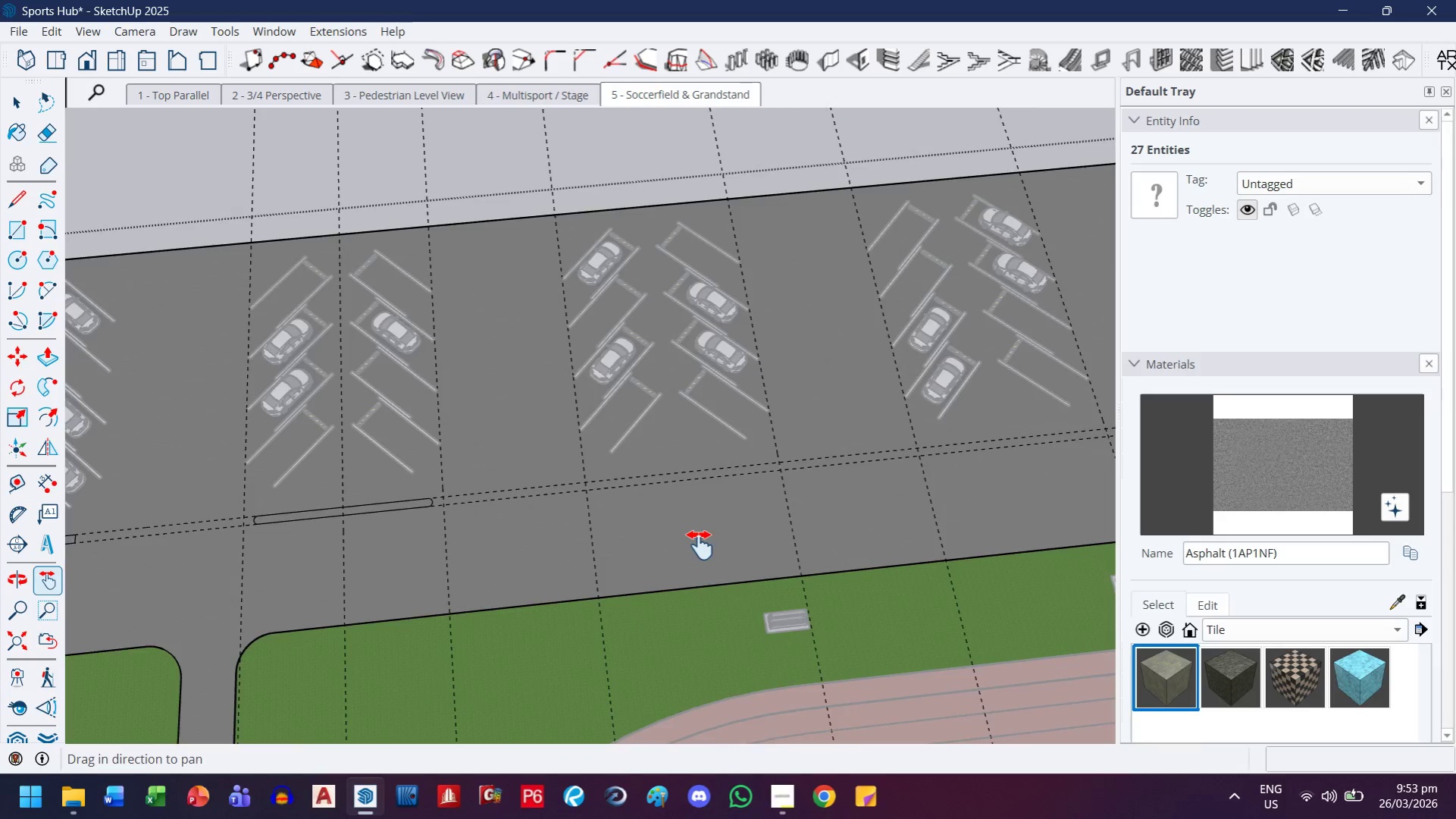 
scroll: coordinate [642, 535], scroll_direction: down, amount: 5.0
 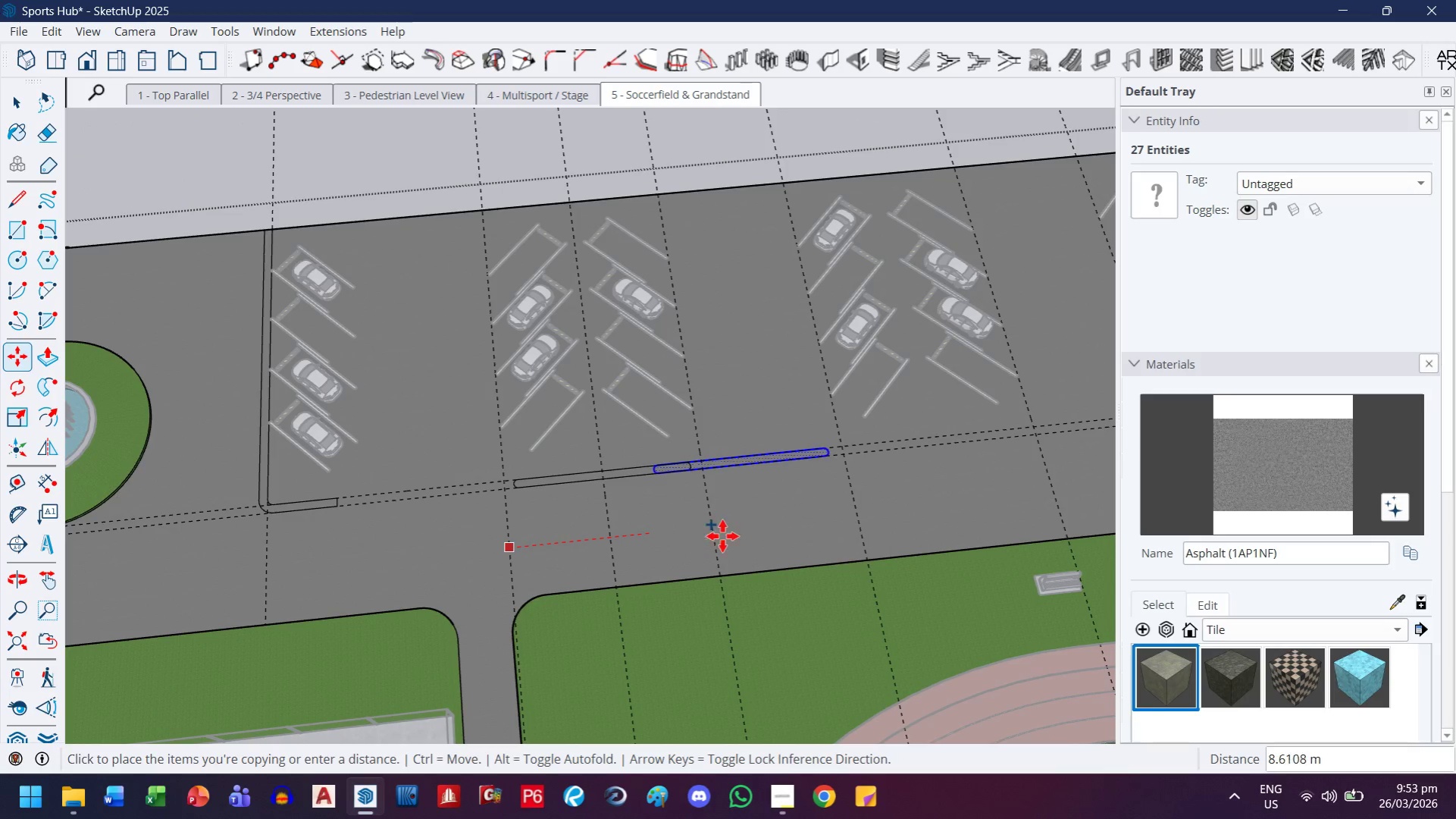 
key(Escape)
 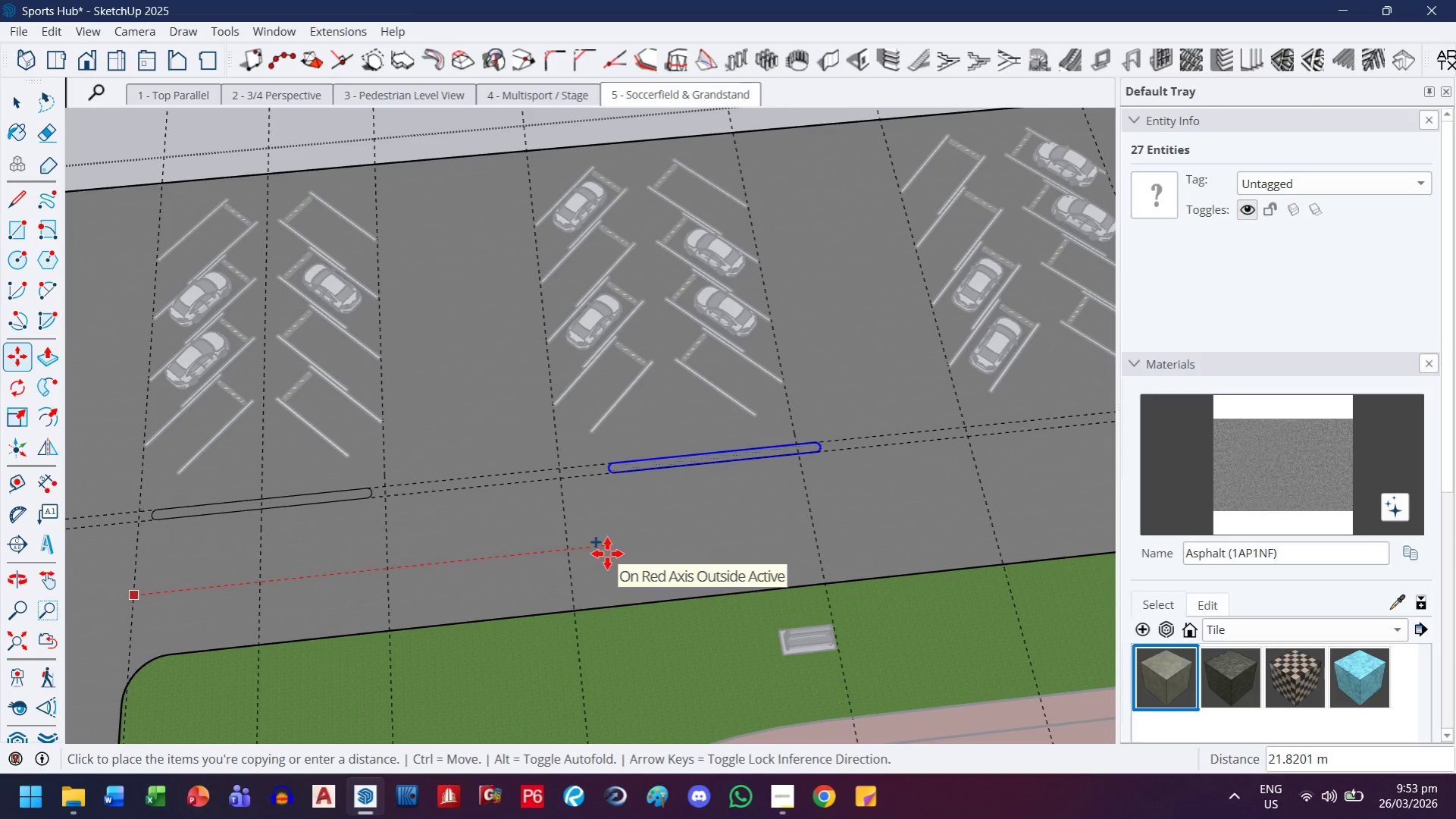 
scroll: coordinate [700, 544], scroll_direction: up, amount: 2.0
 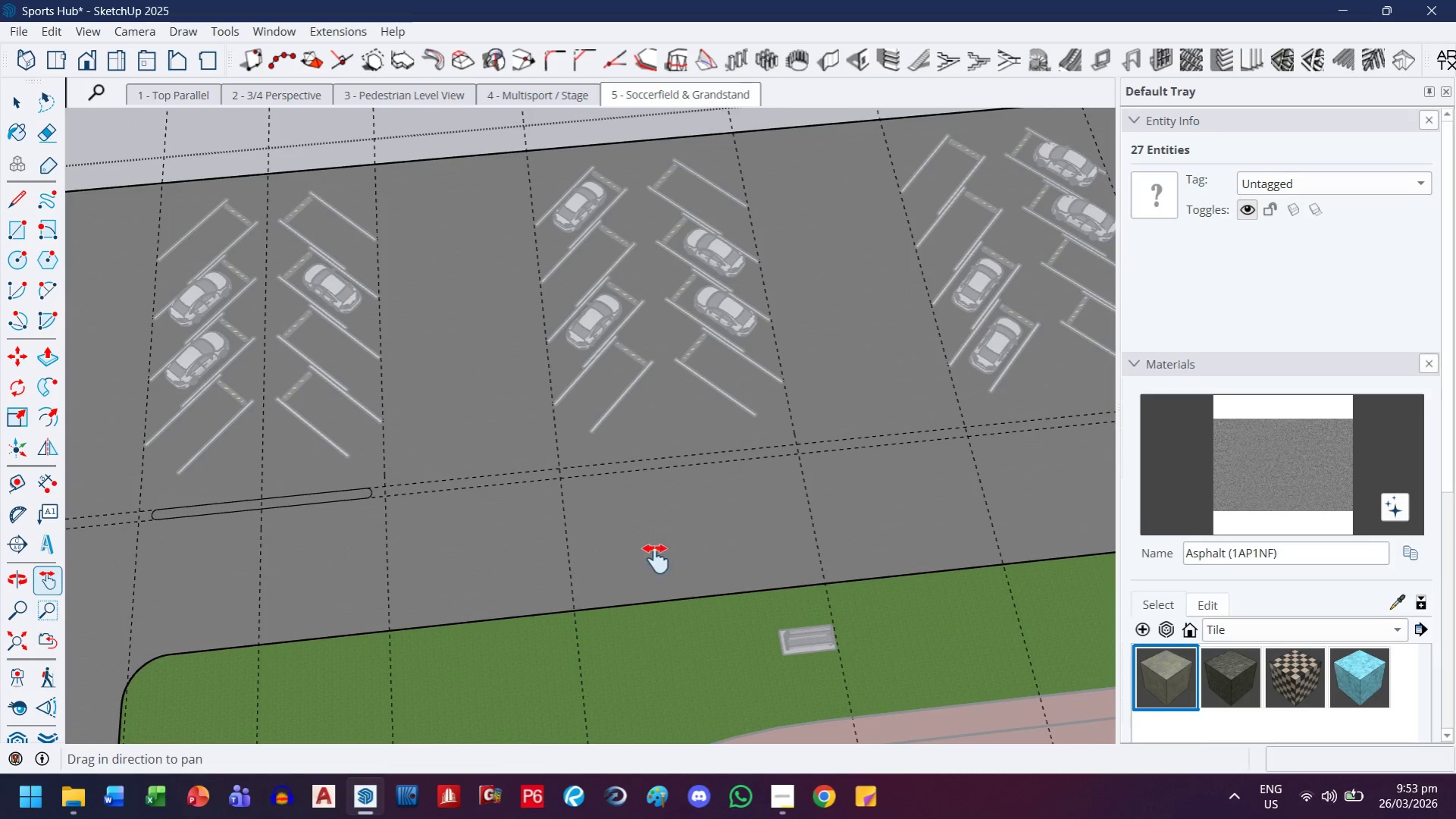 
key(ArrowLeft)
 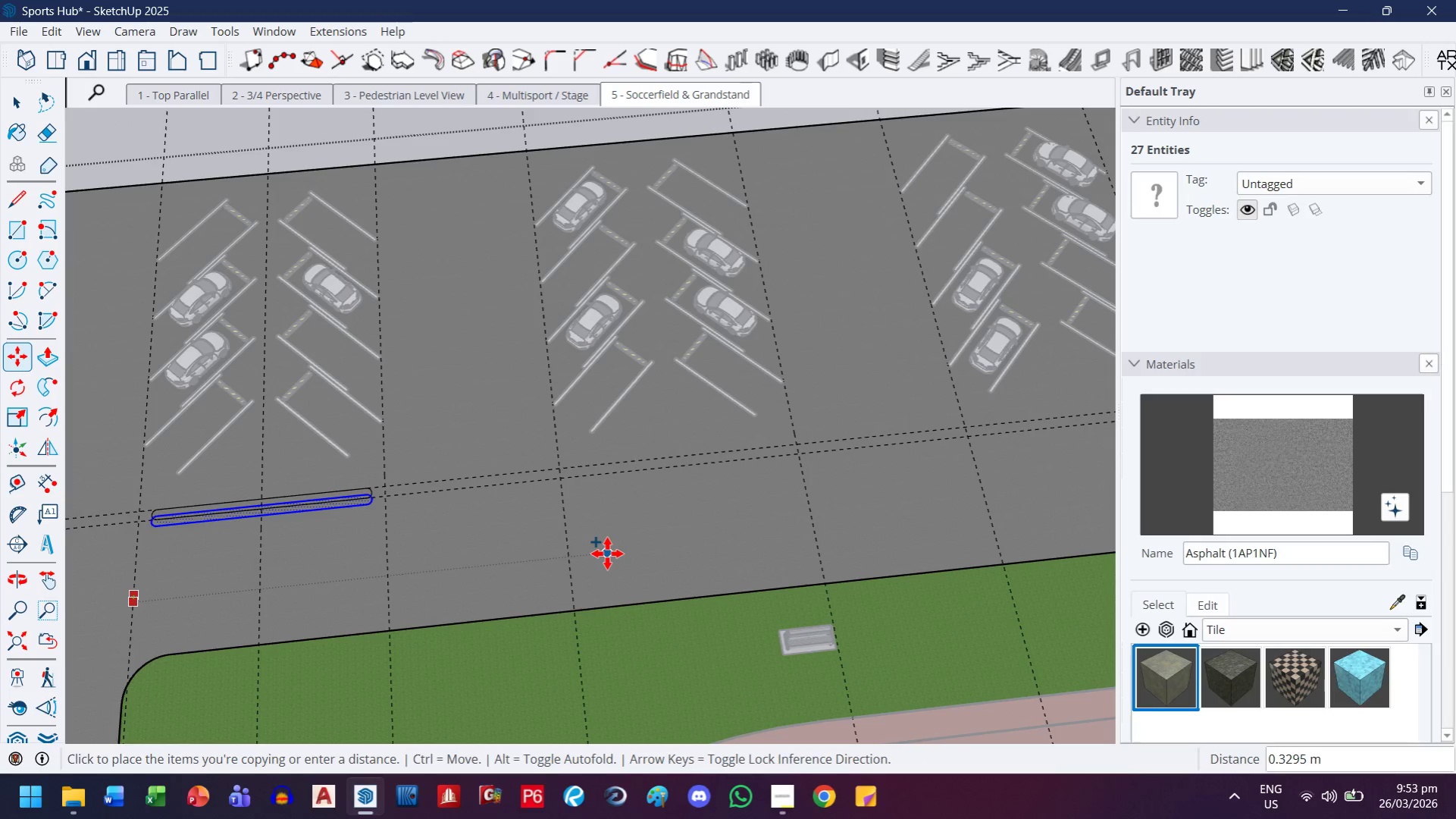 
key(ArrowRight)
 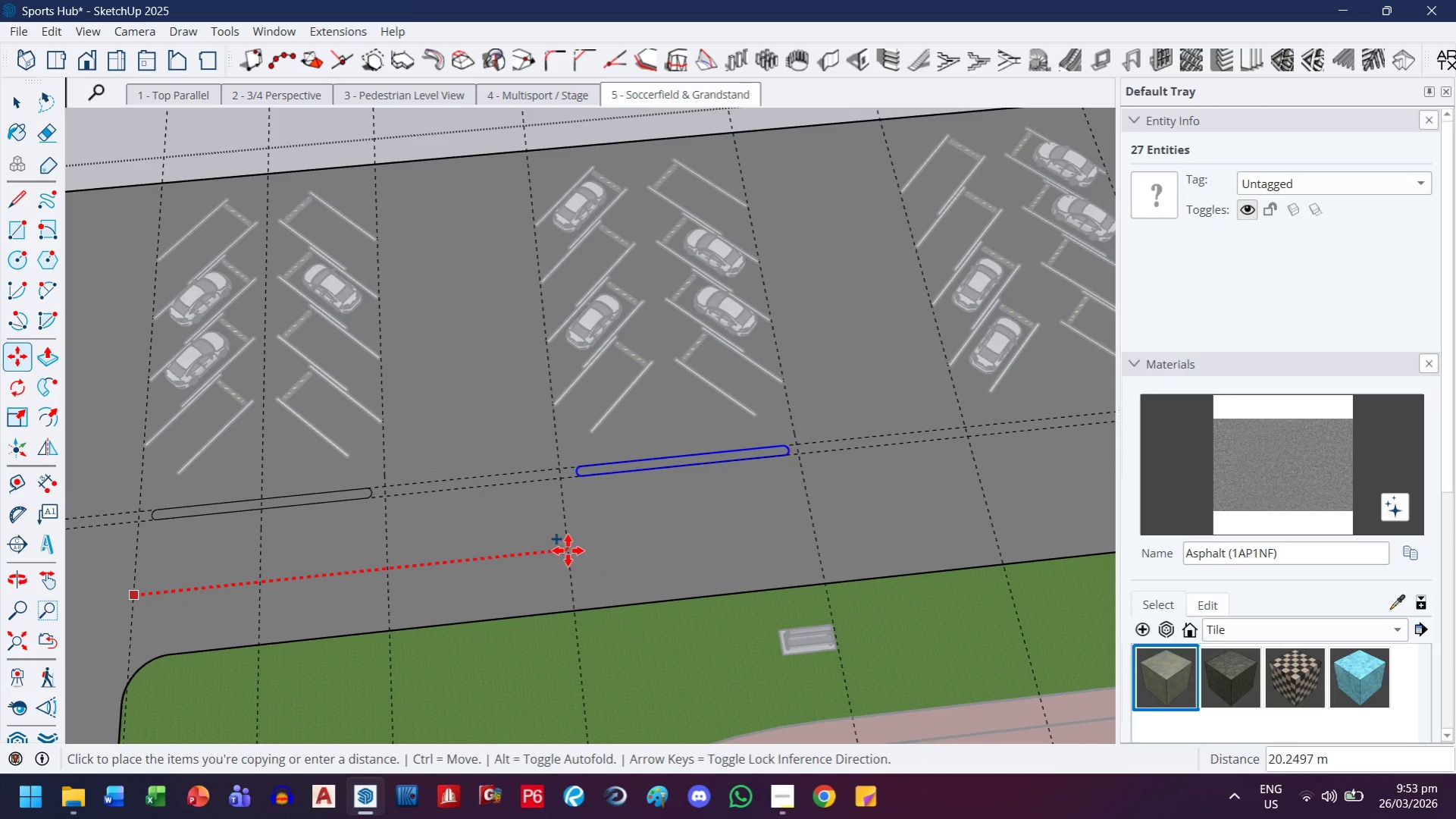 
left_click([568, 551])
 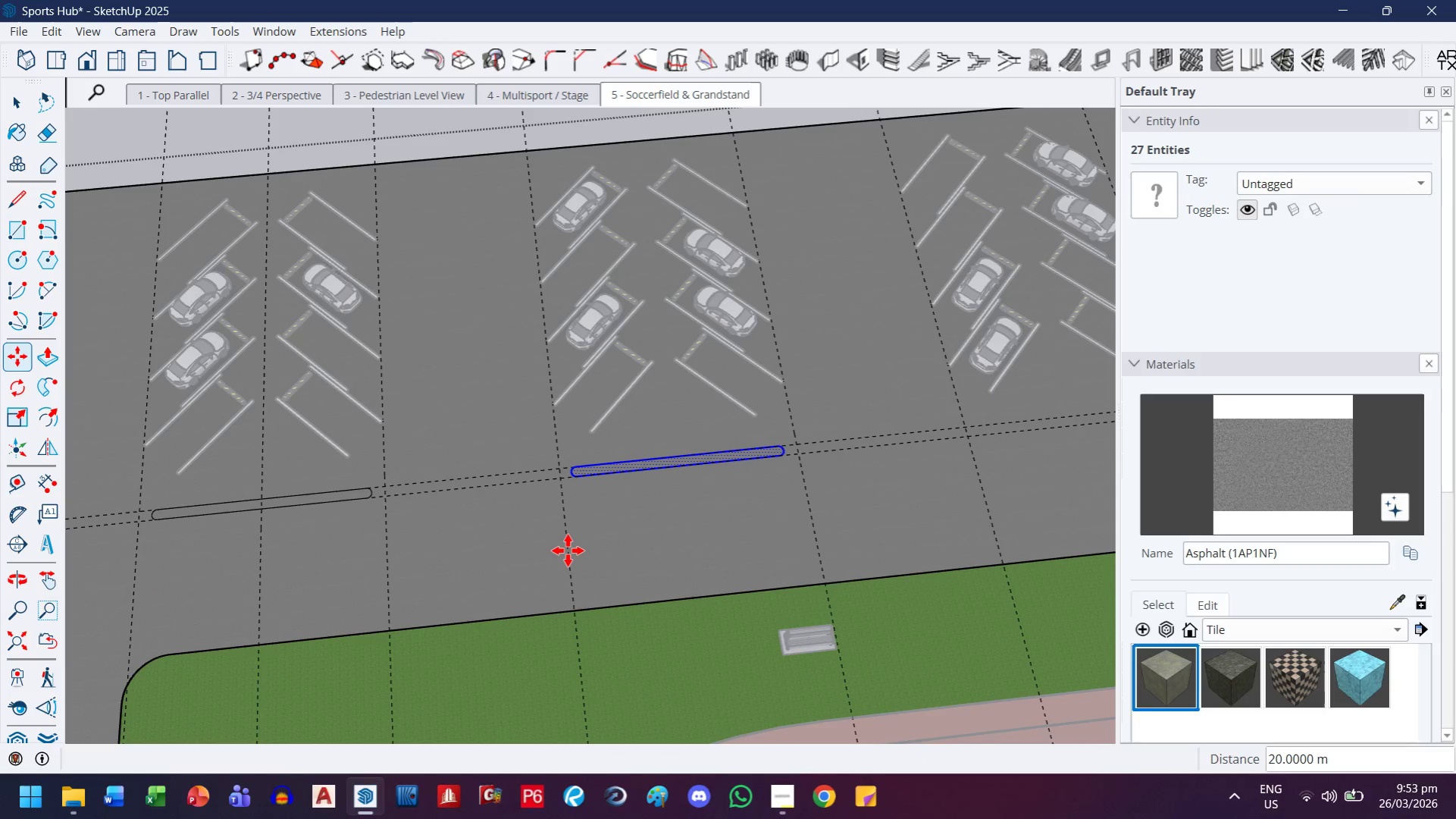 
type(x6)
 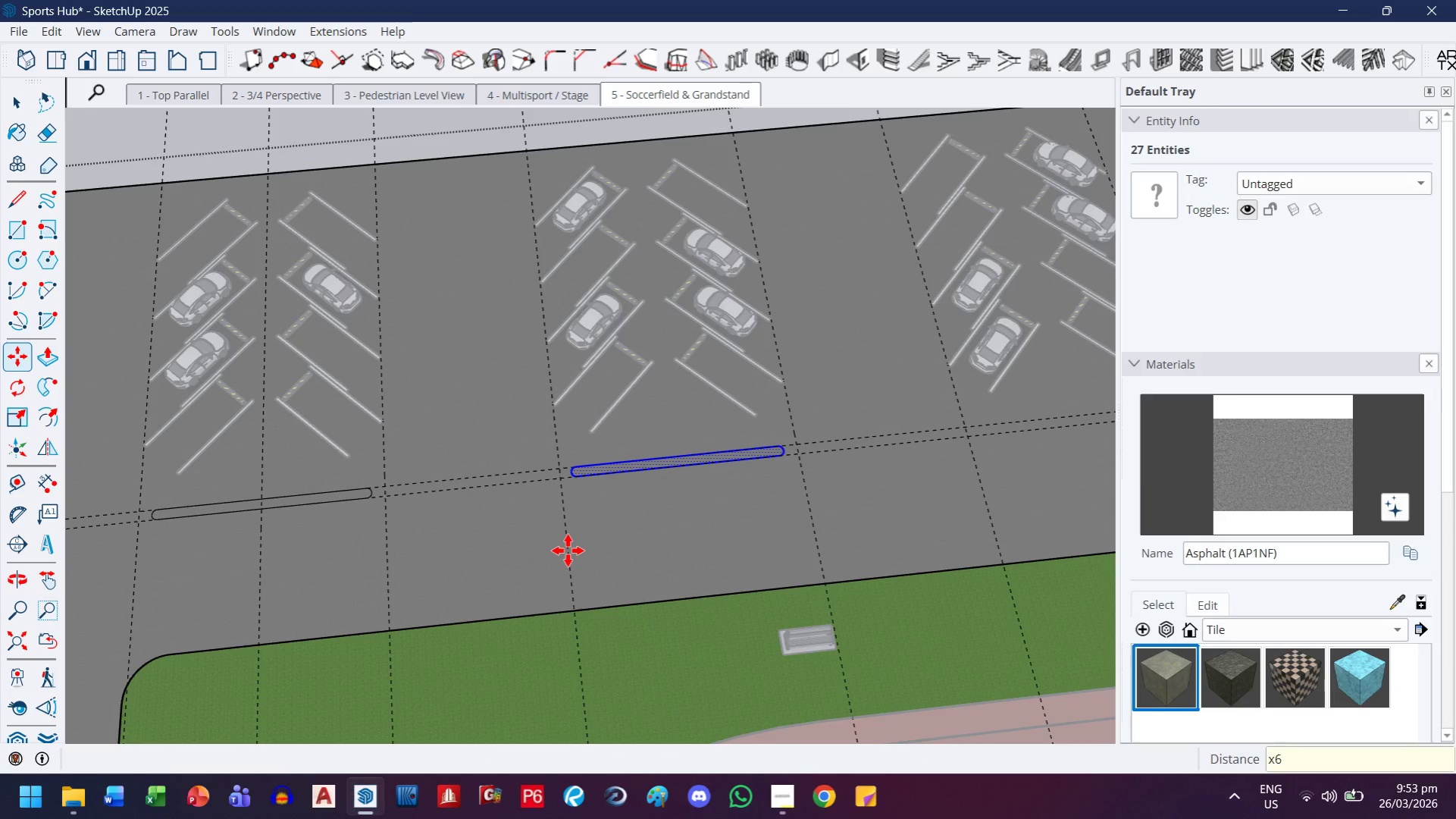 
key(Enter)
 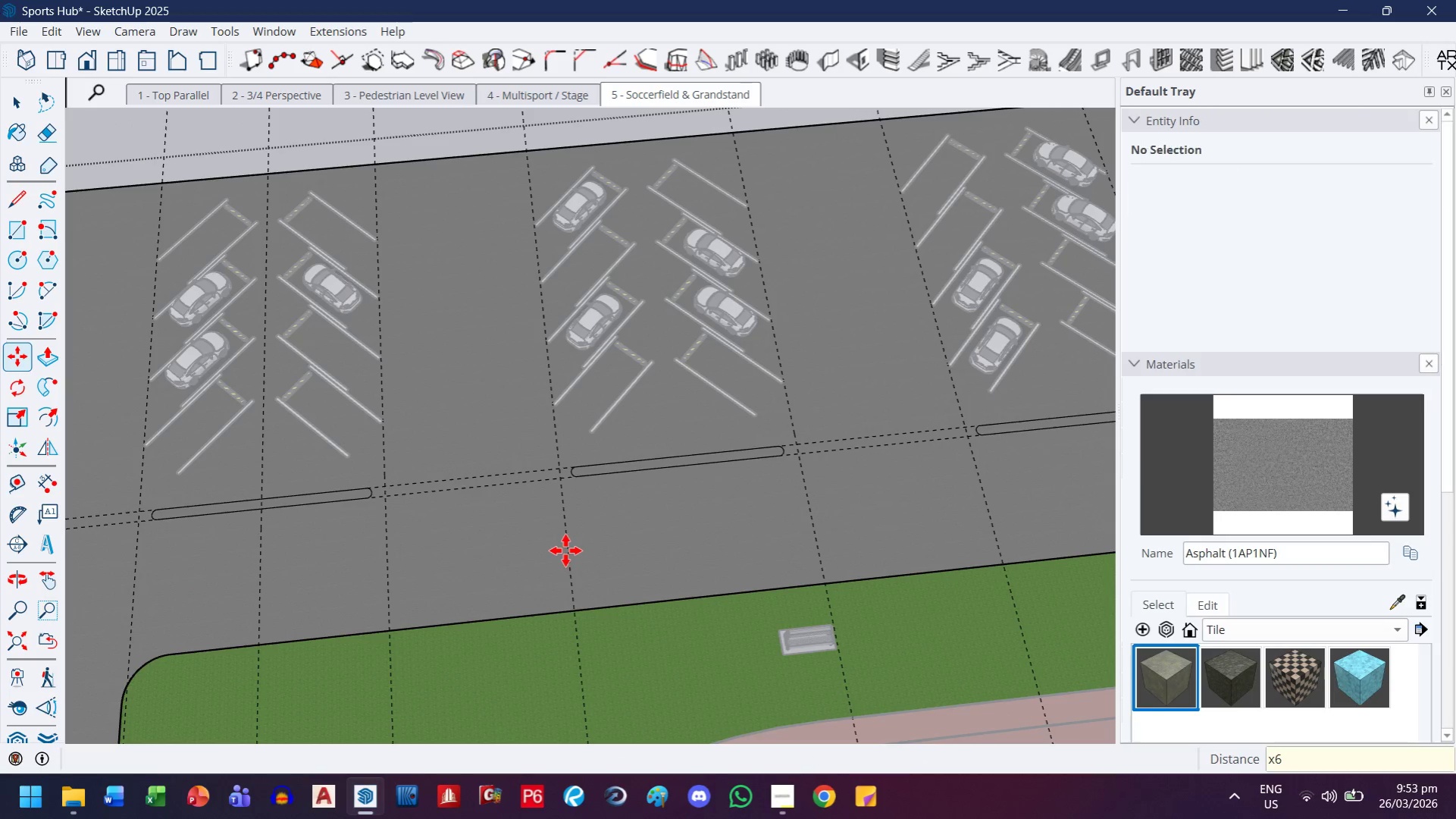 
key(H)
 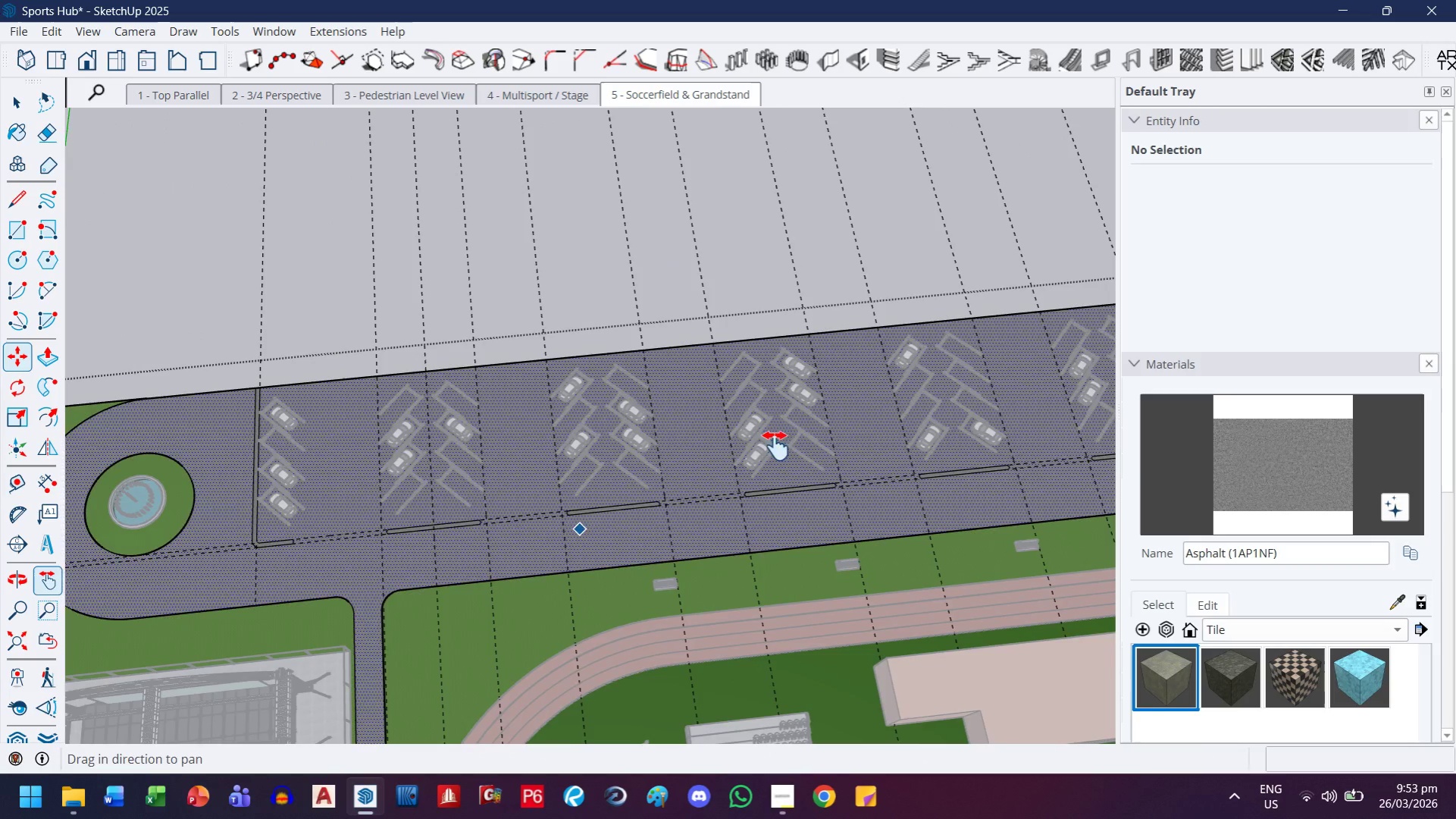 
left_click_drag(start_coordinate=[775, 446], to_coordinate=[374, 447])
 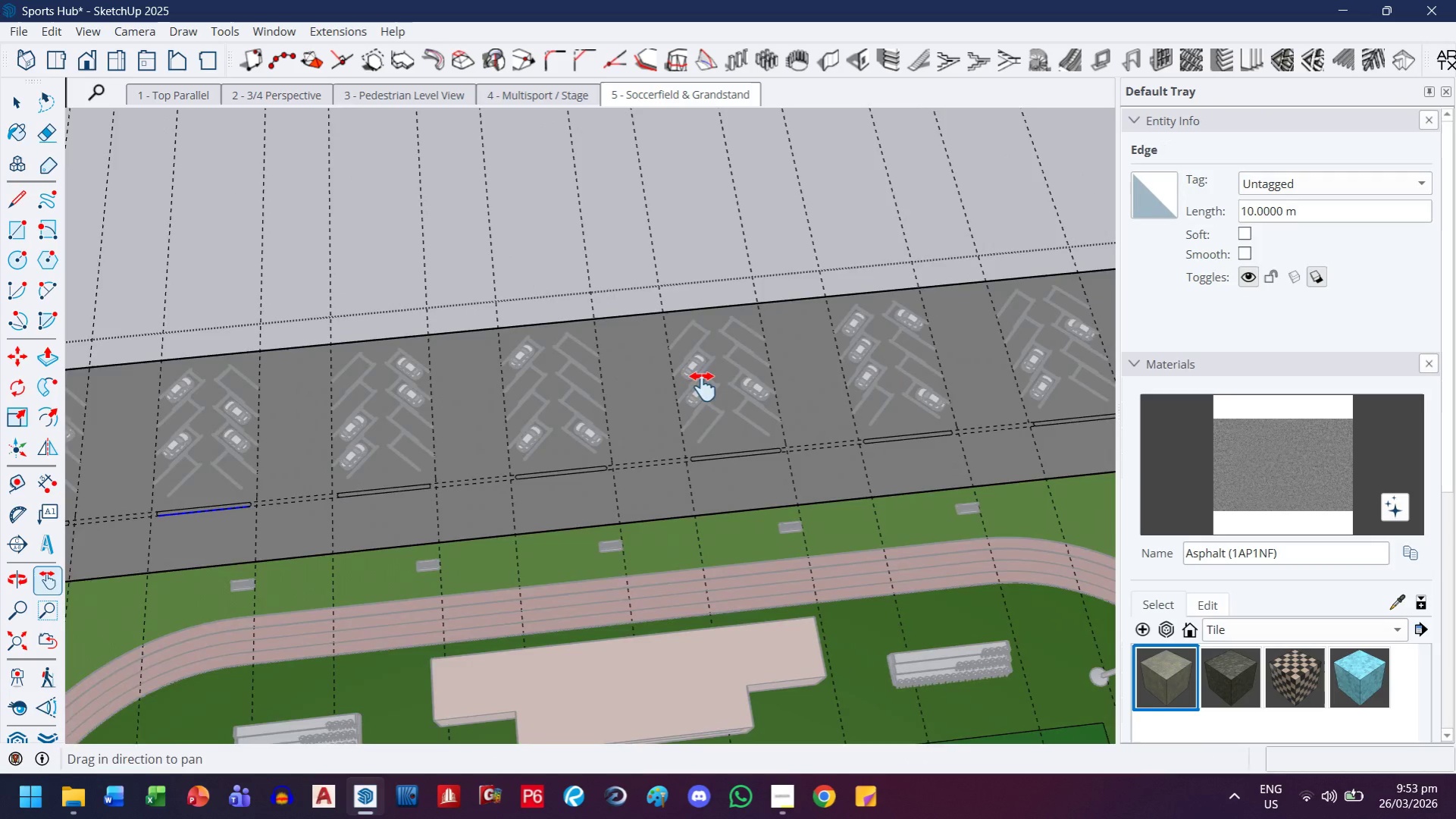 
scroll: coordinate [575, 532], scroll_direction: down, amount: 12.0
 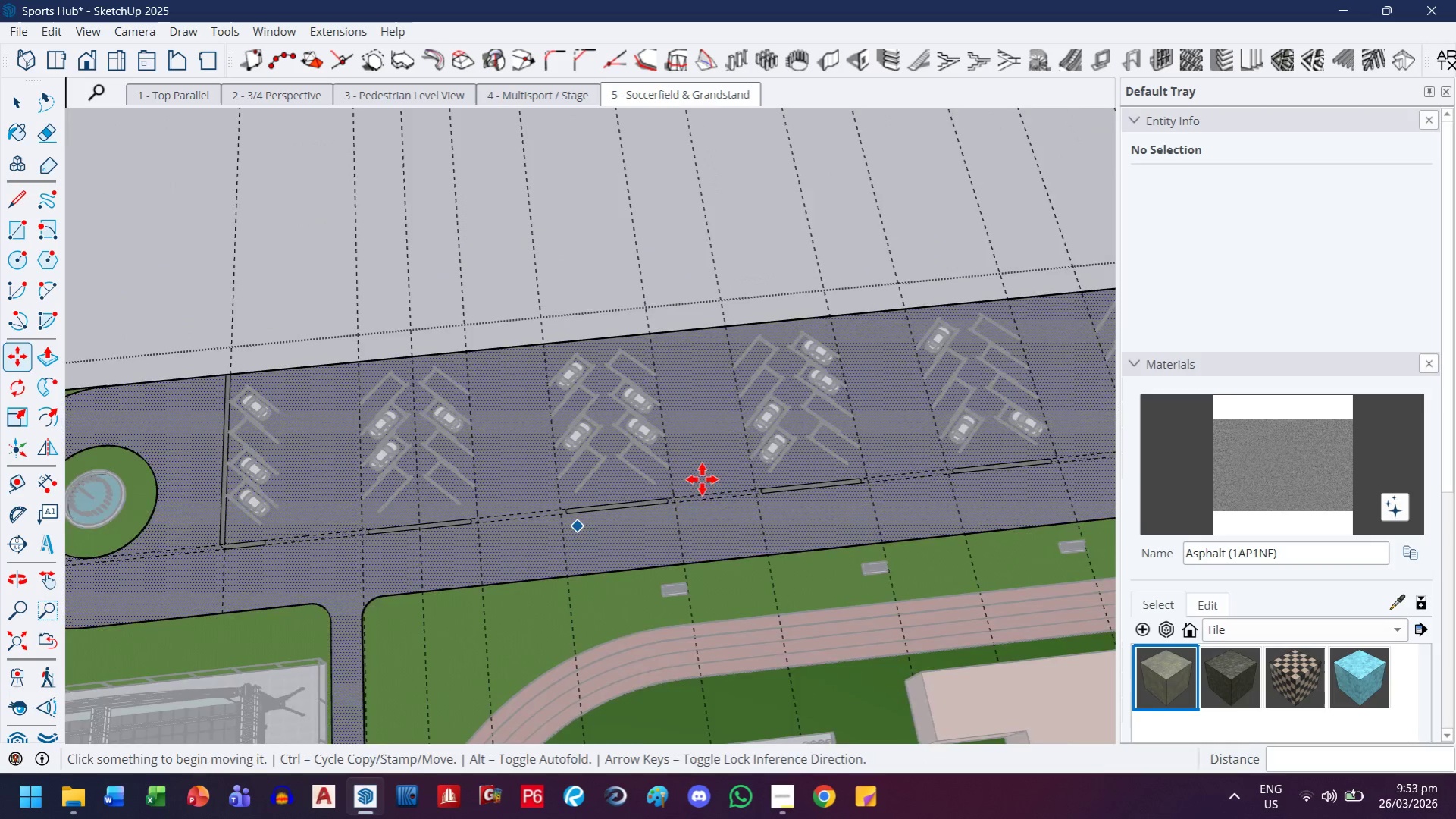 
left_click_drag(start_coordinate=[705, 384], to_coordinate=[197, 475])
 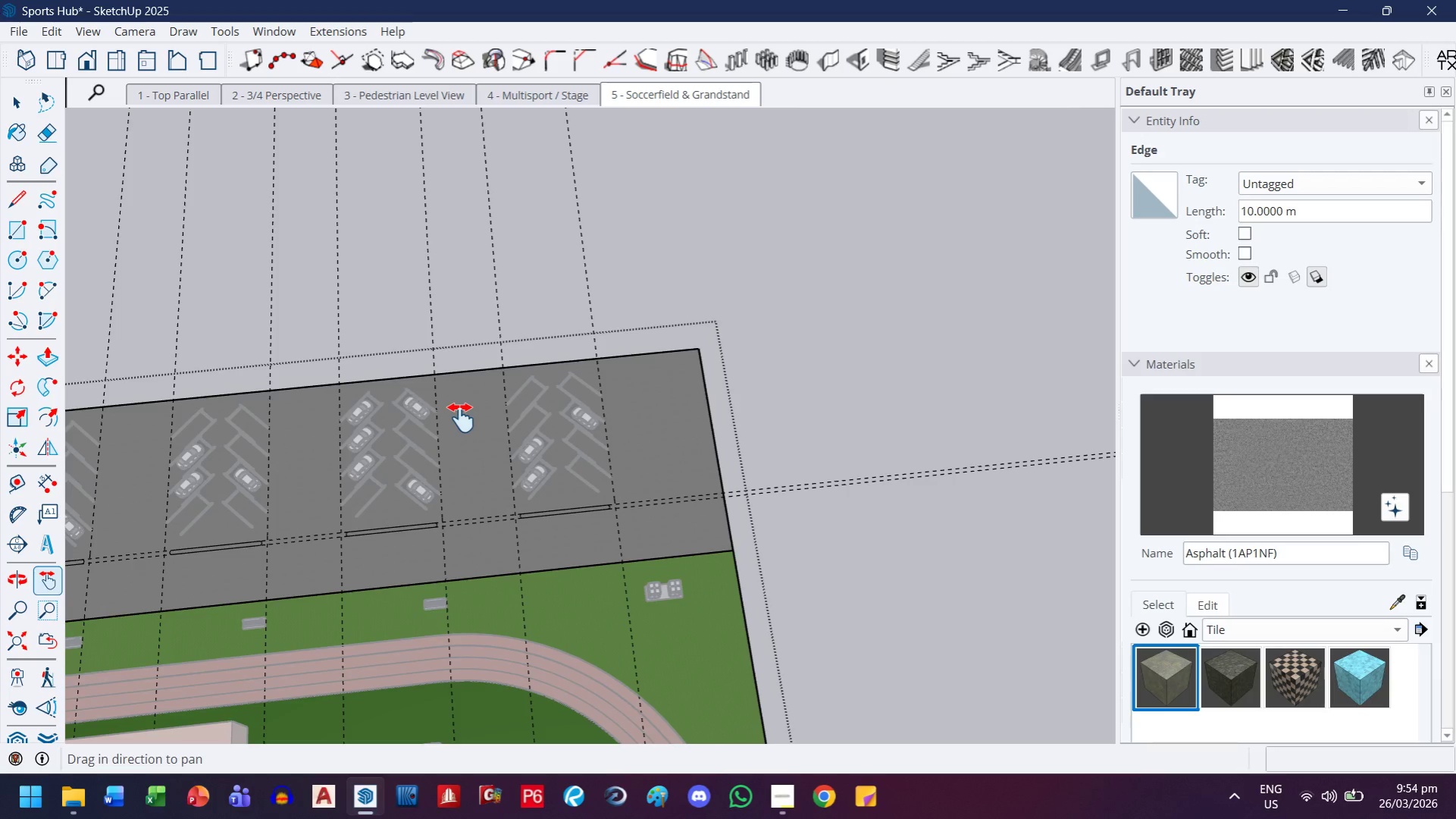 
wait(99.7)
 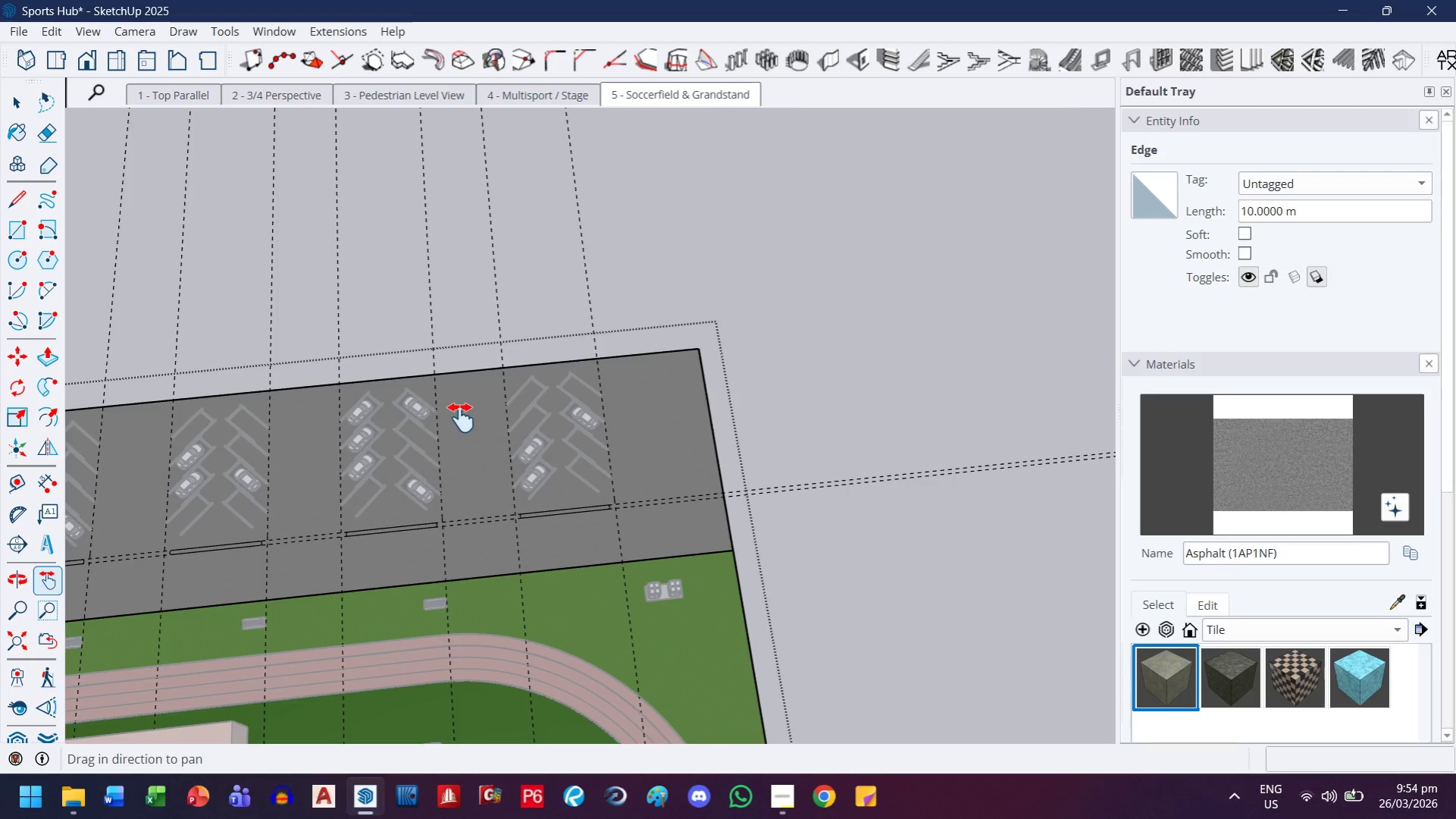 
key(H)
 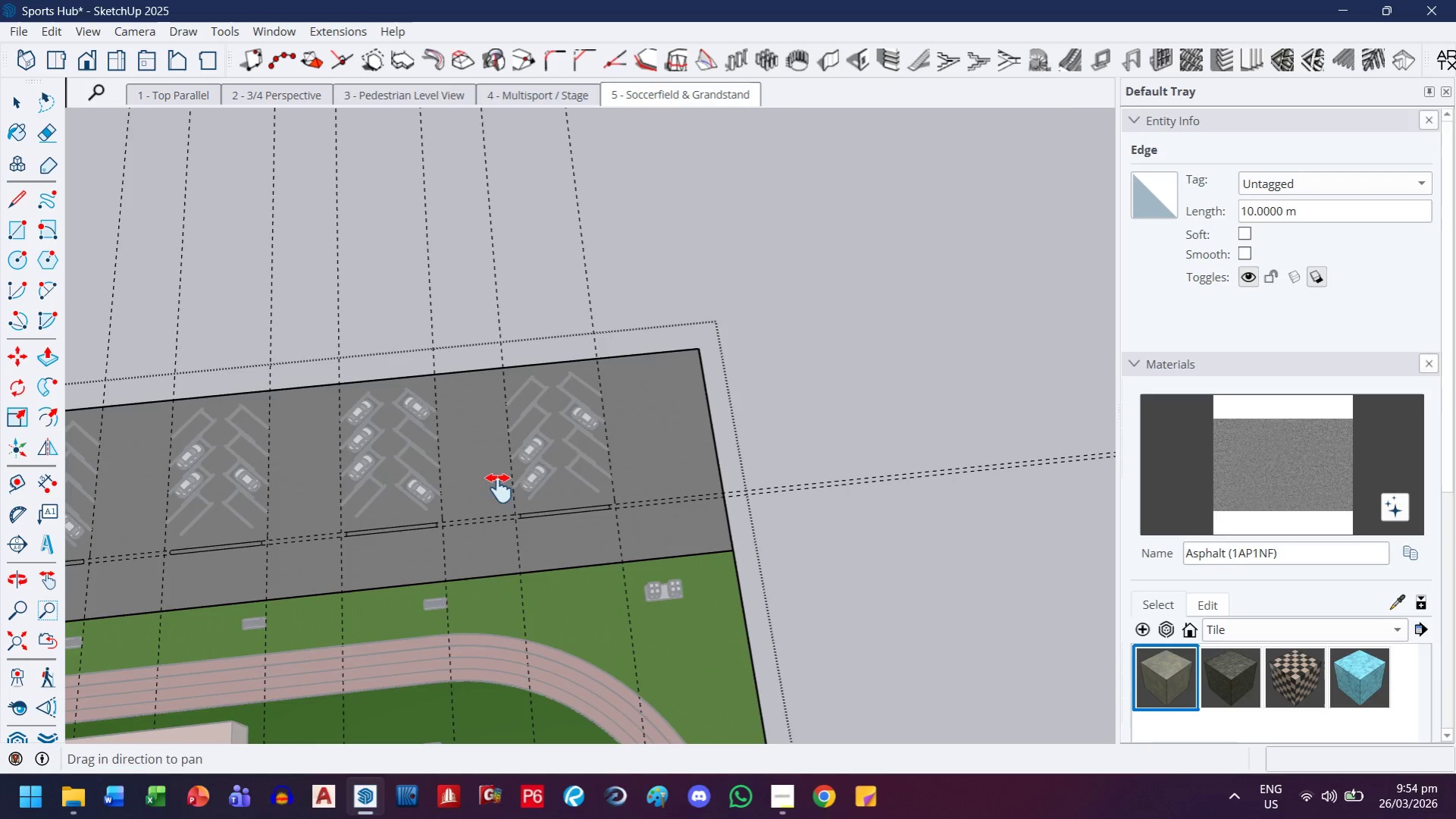 
left_click_drag(start_coordinate=[499, 488], to_coordinate=[856, 394])
 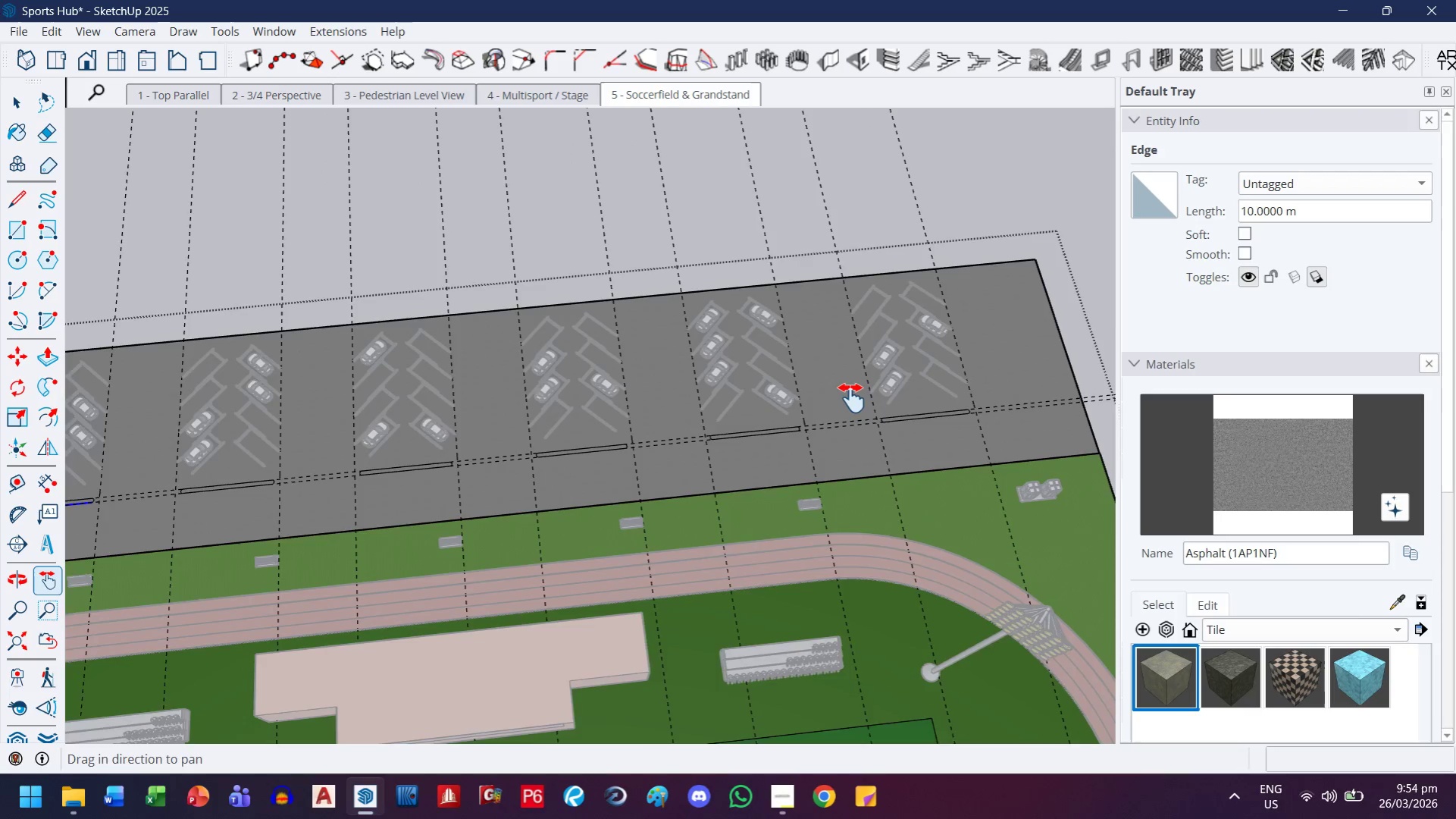 
left_click_drag(start_coordinate=[604, 448], to_coordinate=[997, 409])
 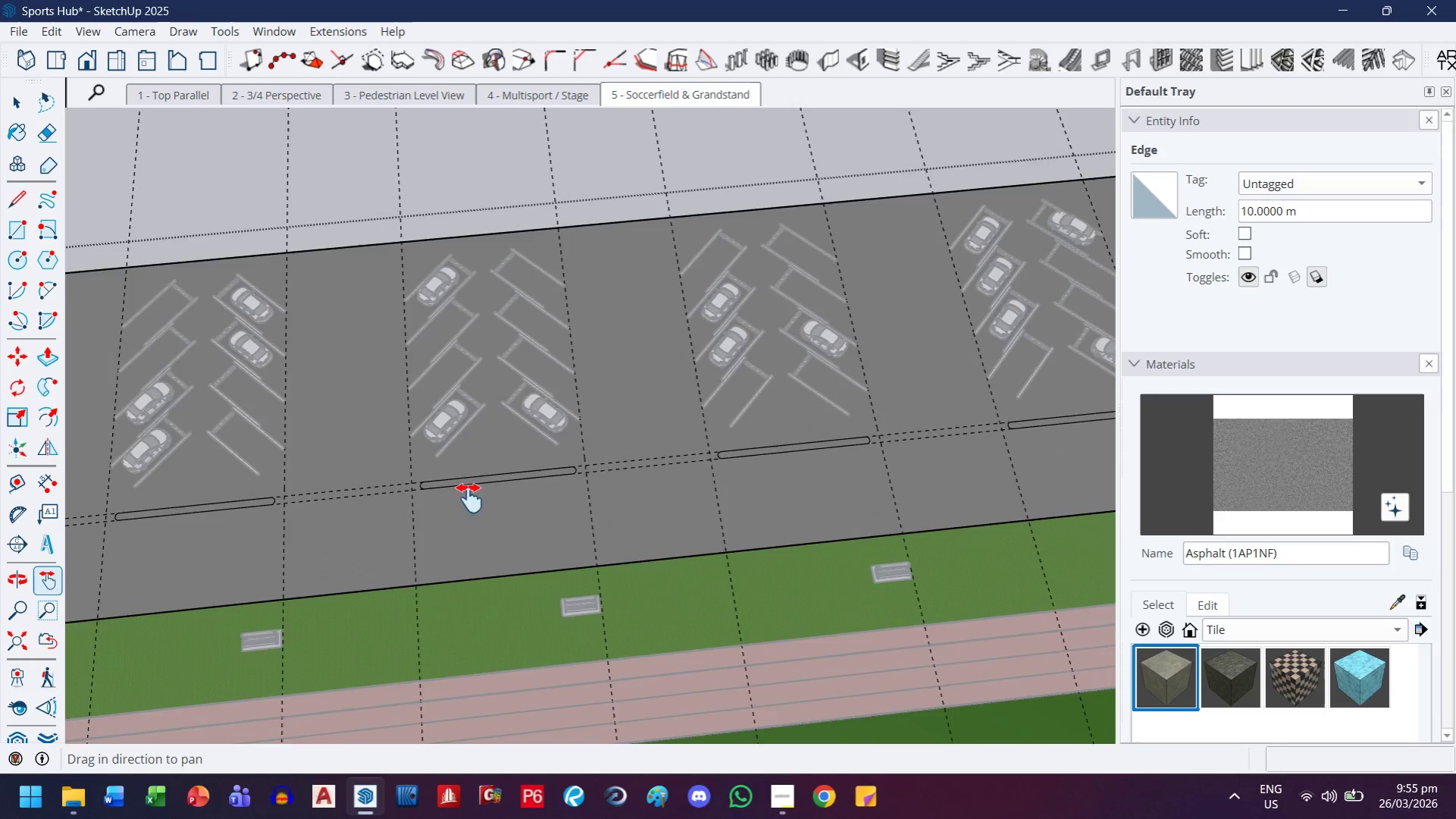 
scroll: coordinate [851, 398], scroll_direction: up, amount: 5.0
 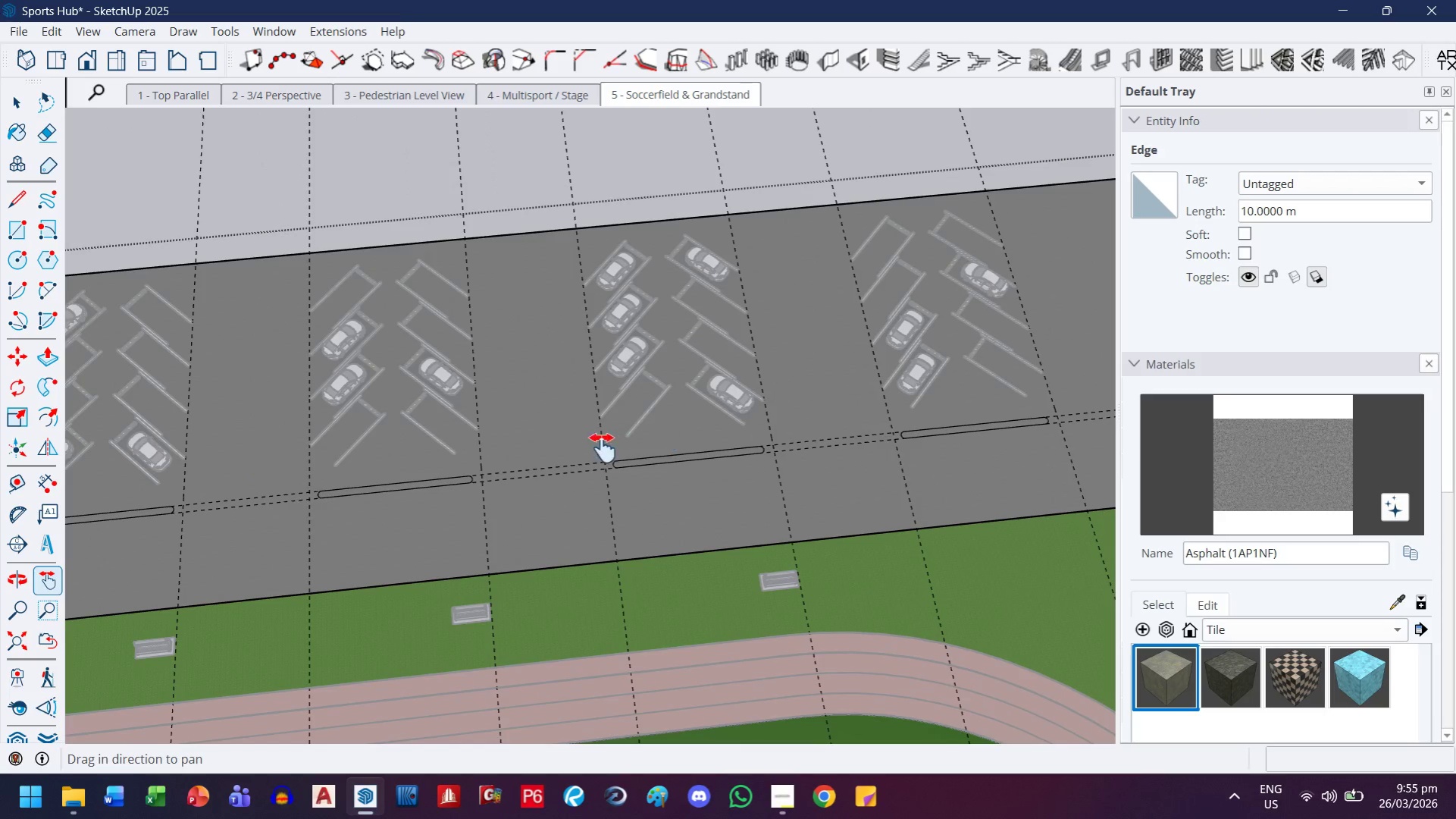 
left_click_drag(start_coordinate=[405, 508], to_coordinate=[892, 481])
 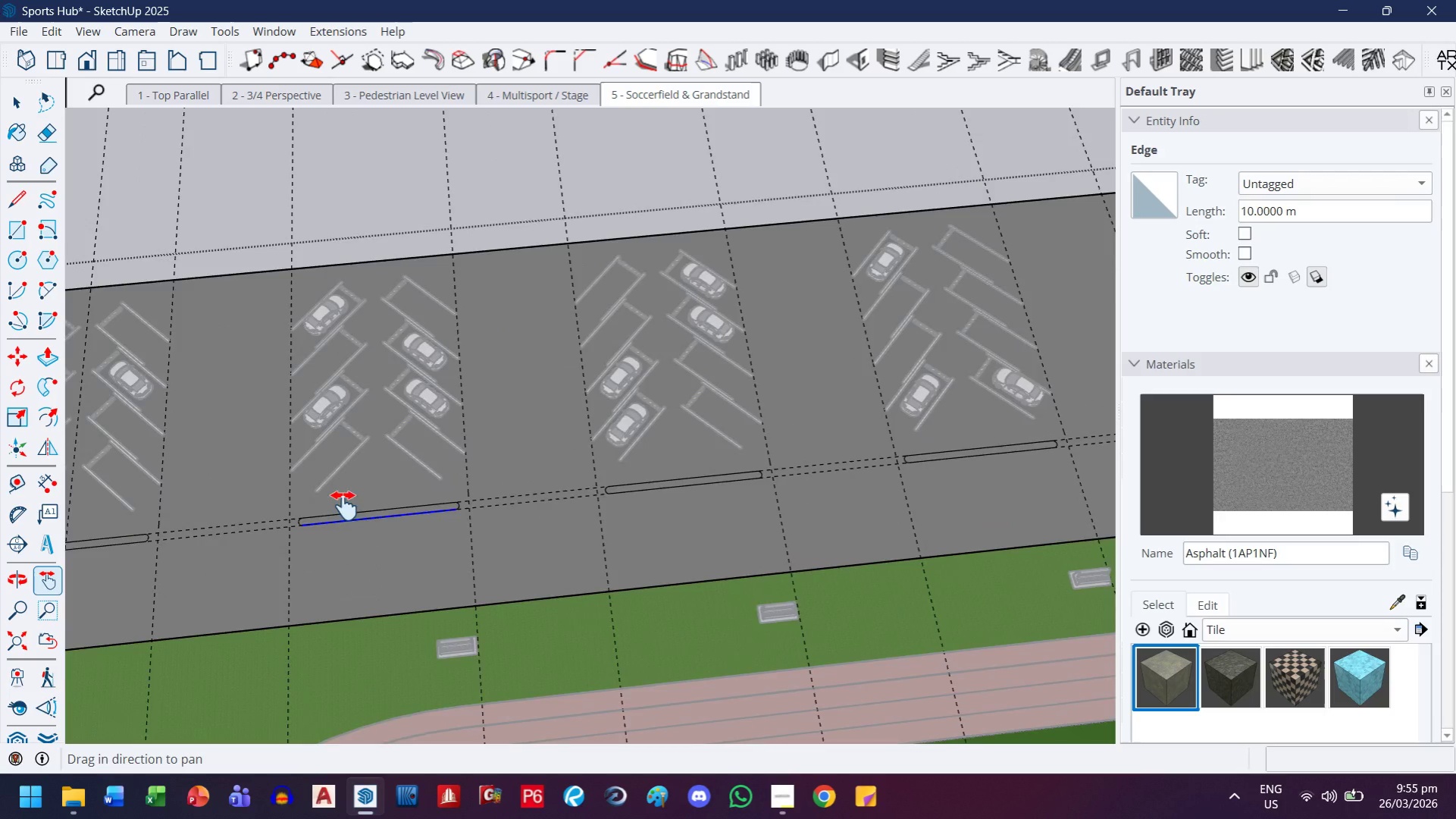 
left_click_drag(start_coordinate=[344, 506], to_coordinate=[775, 506])
 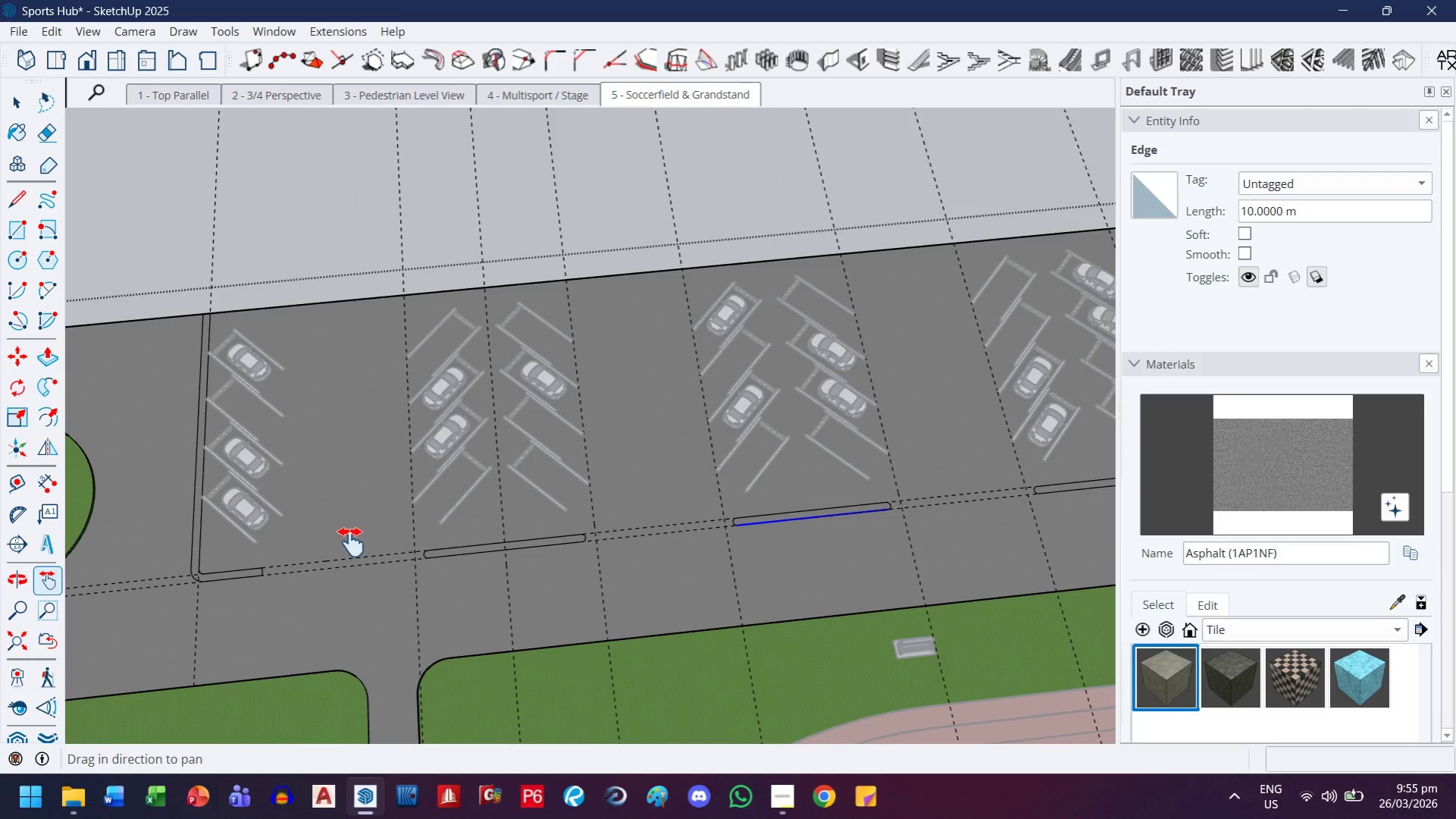 
left_click_drag(start_coordinate=[345, 543], to_coordinate=[534, 479])
 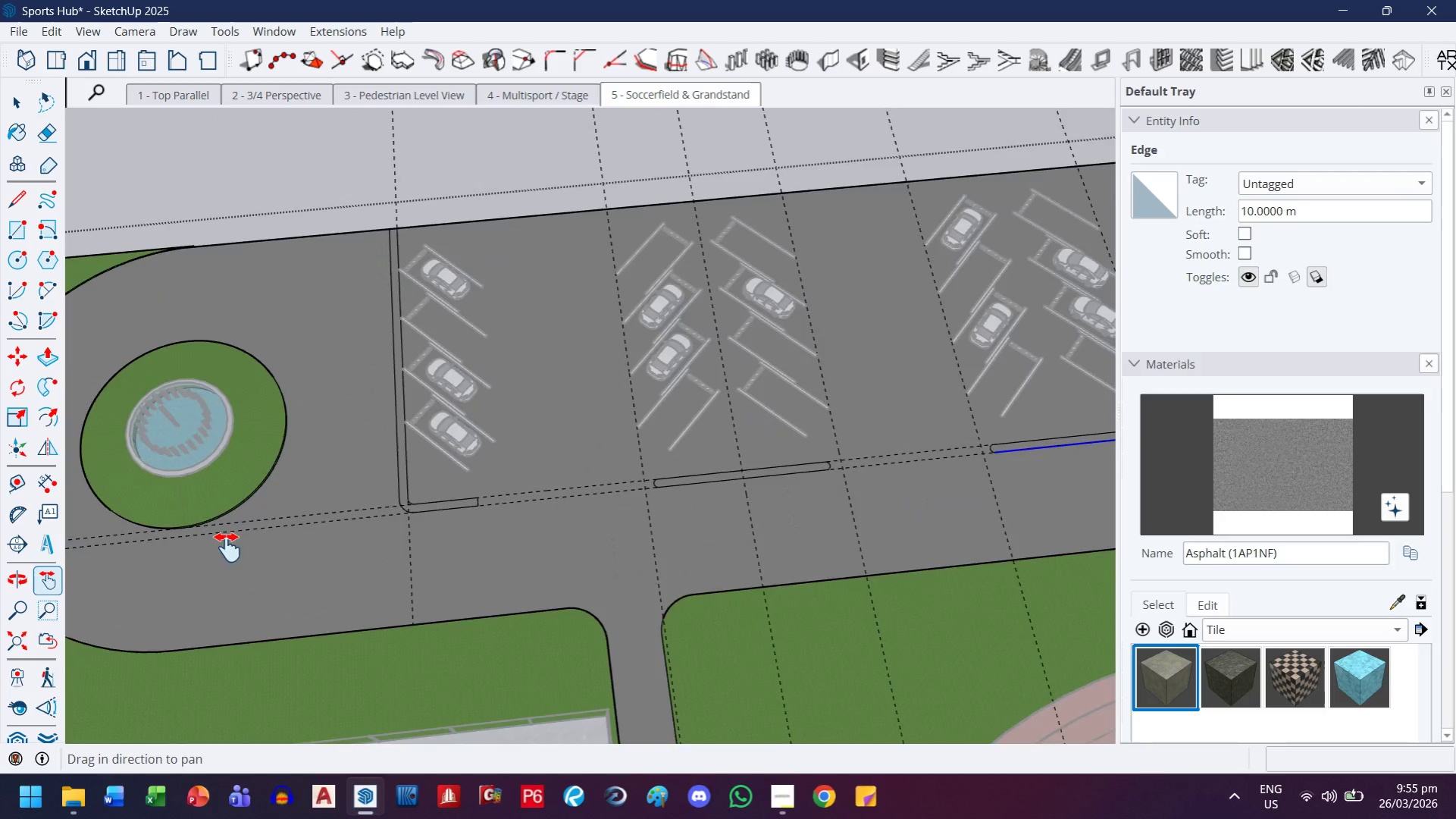 
scroll: coordinate [510, 485], scroll_direction: up, amount: 20.0
 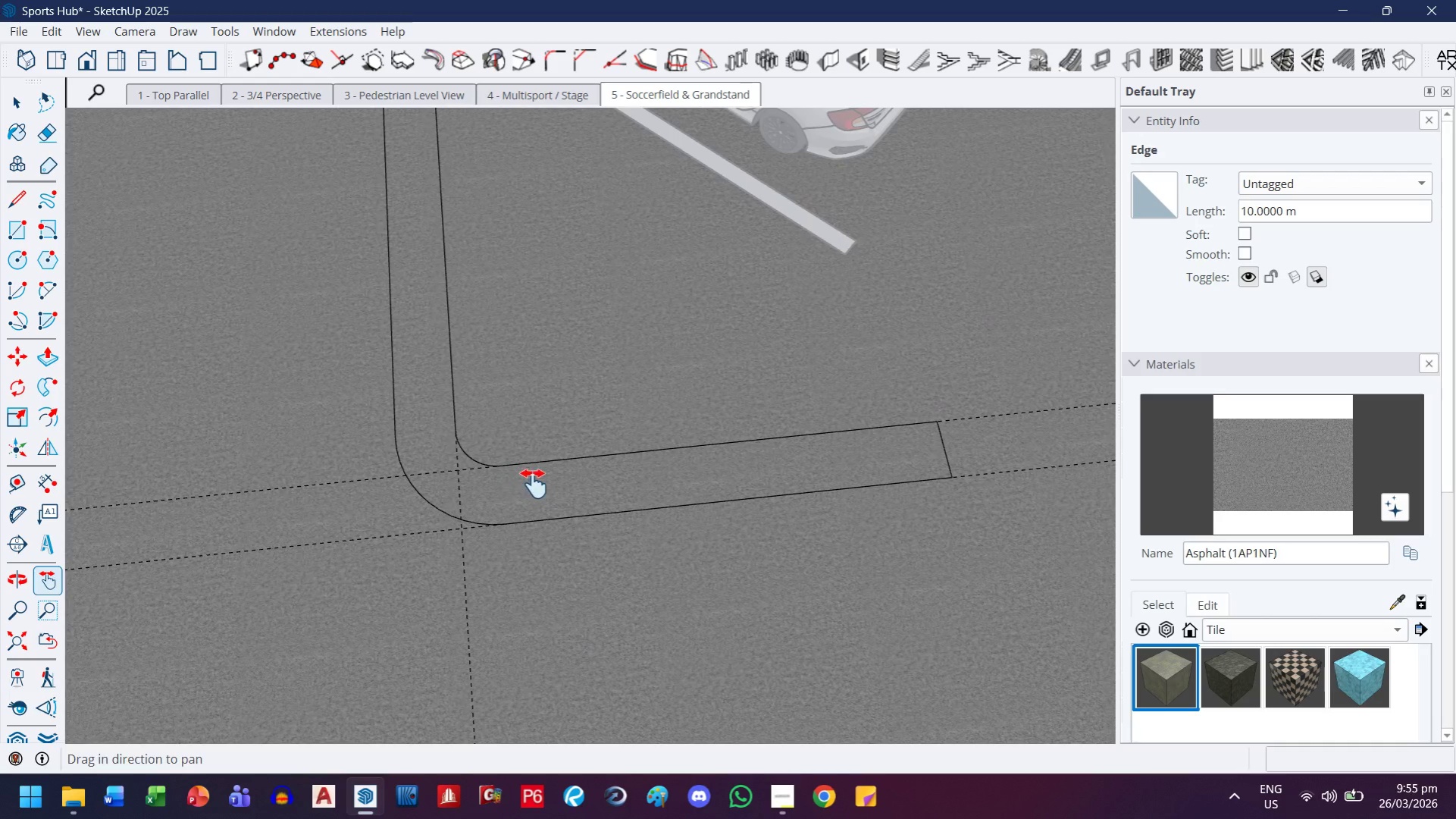 
key(F)
 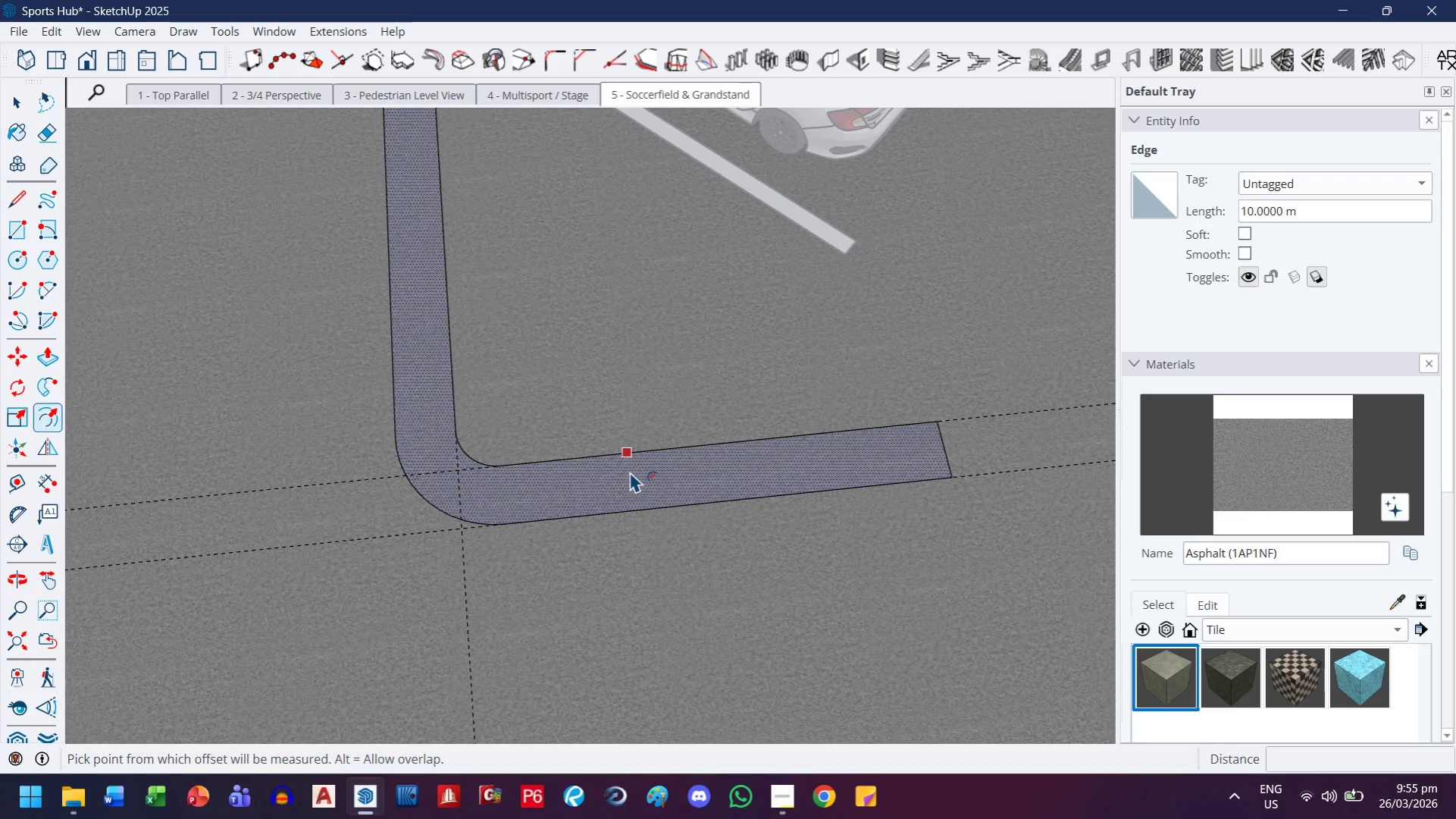 
left_click([629, 471])
 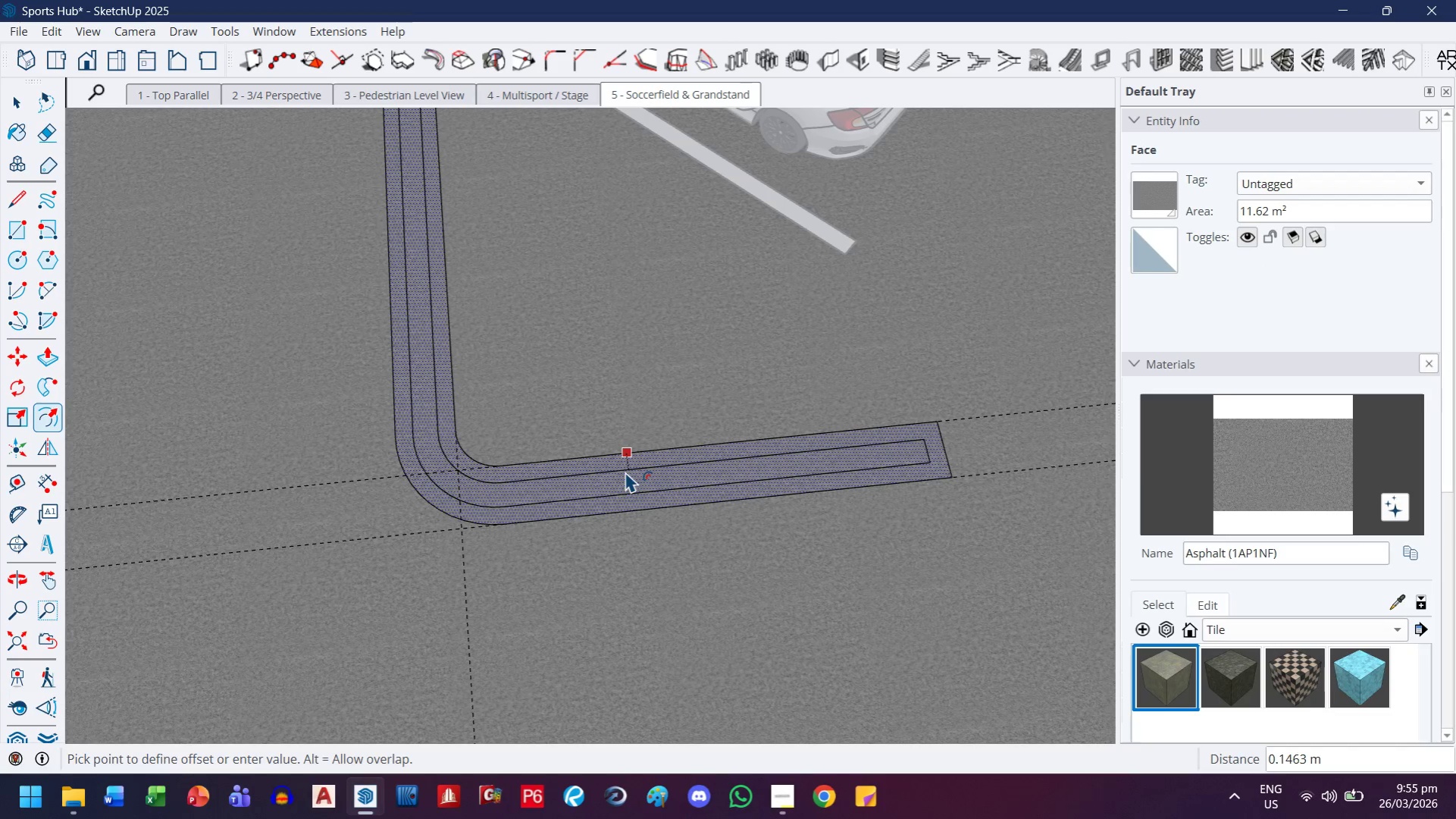 
key(Escape)
 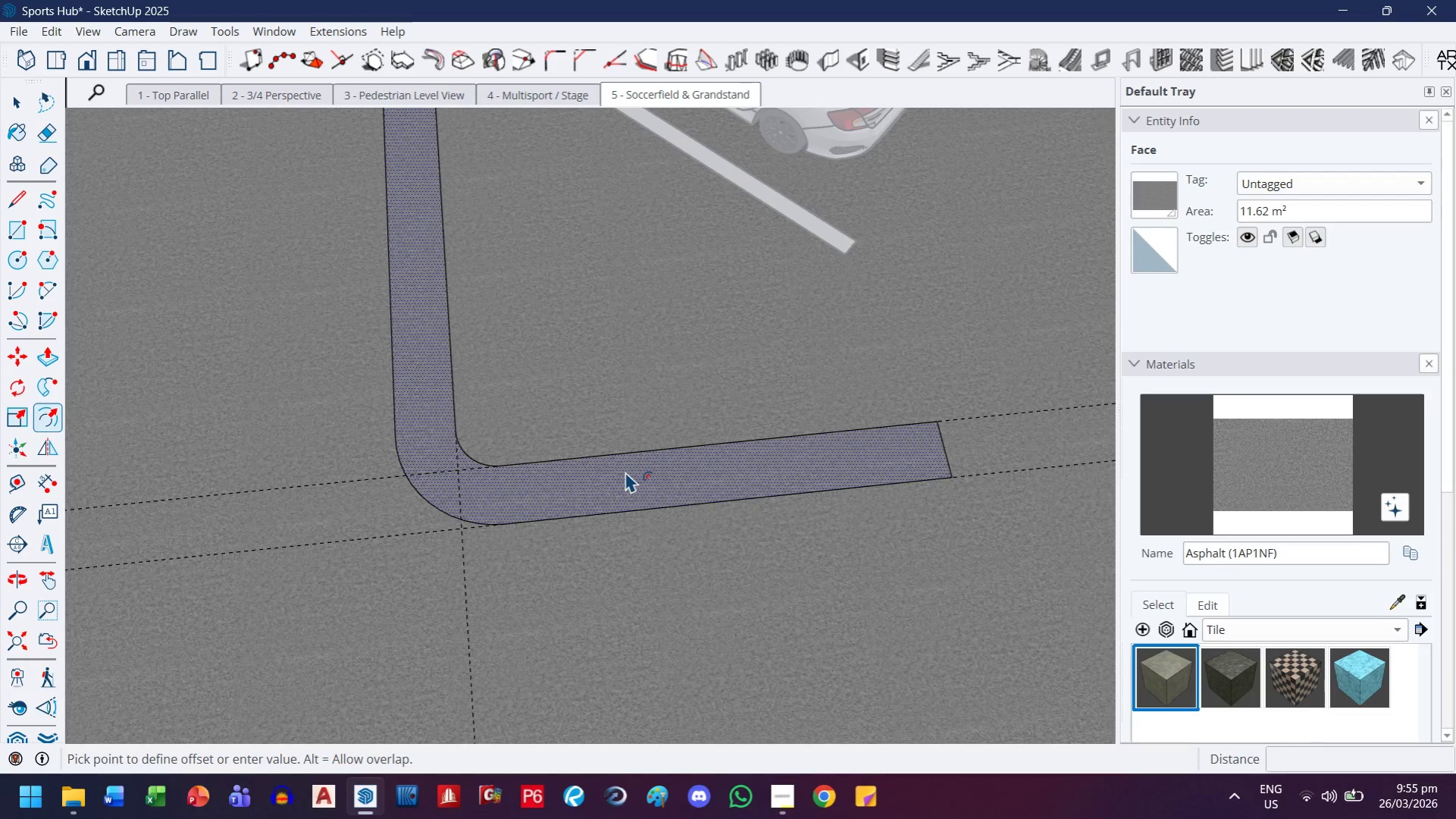 
scroll: coordinate [625, 471], scroll_direction: down, amount: 2.0
 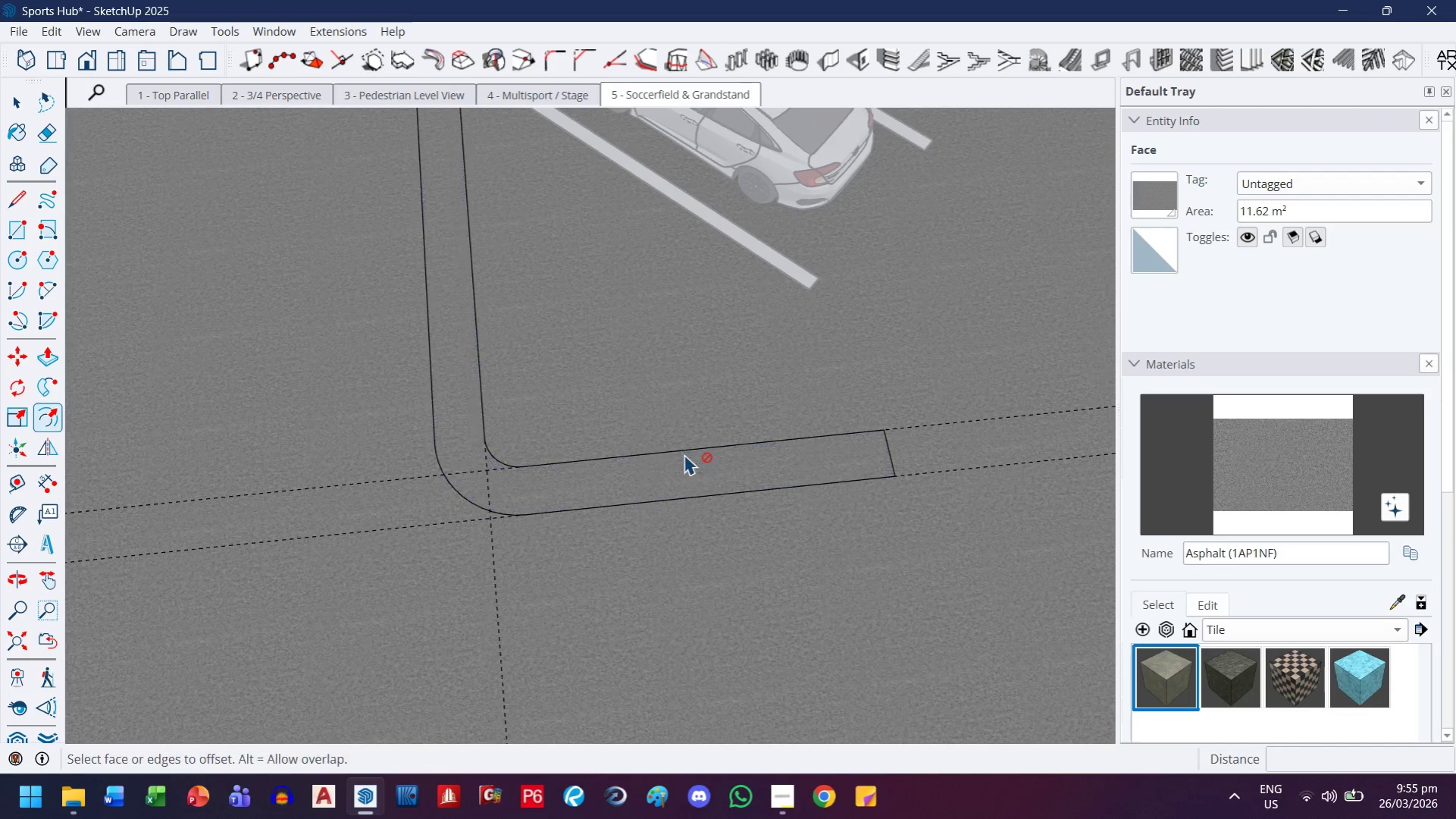 
key(P)
 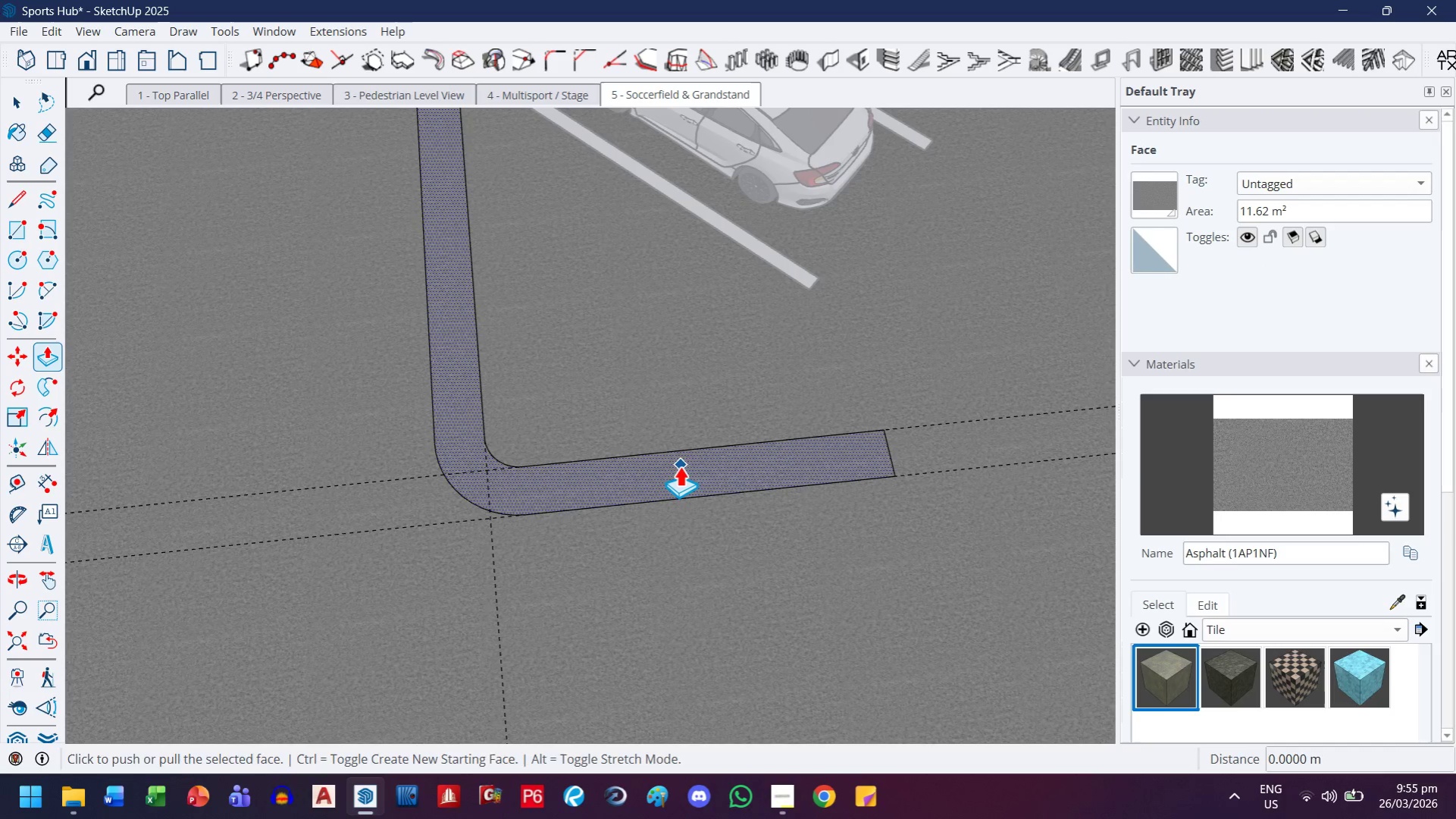 
left_click([679, 466])
 